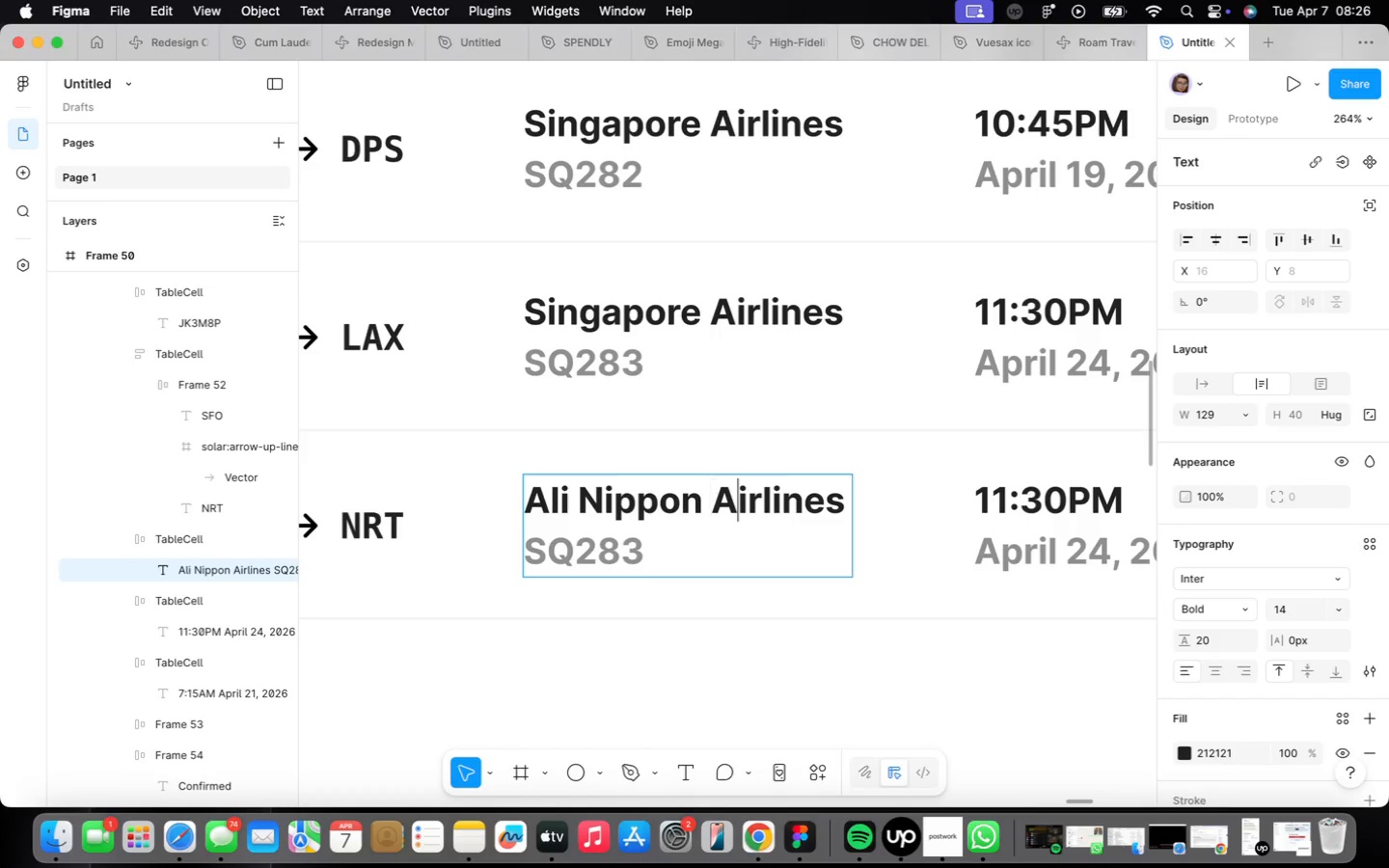 
key(ArrowRight)
 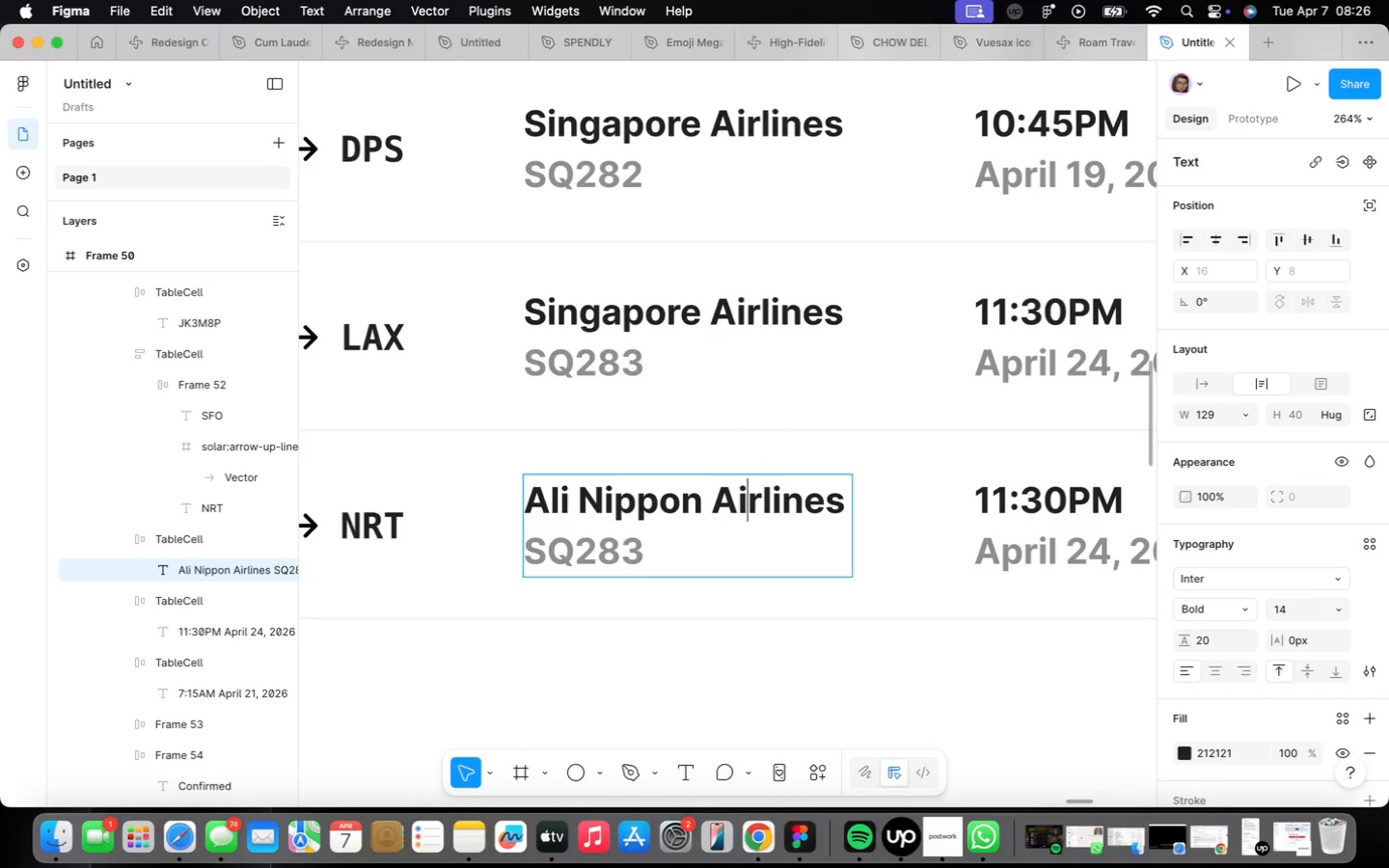 
key(ArrowRight)
 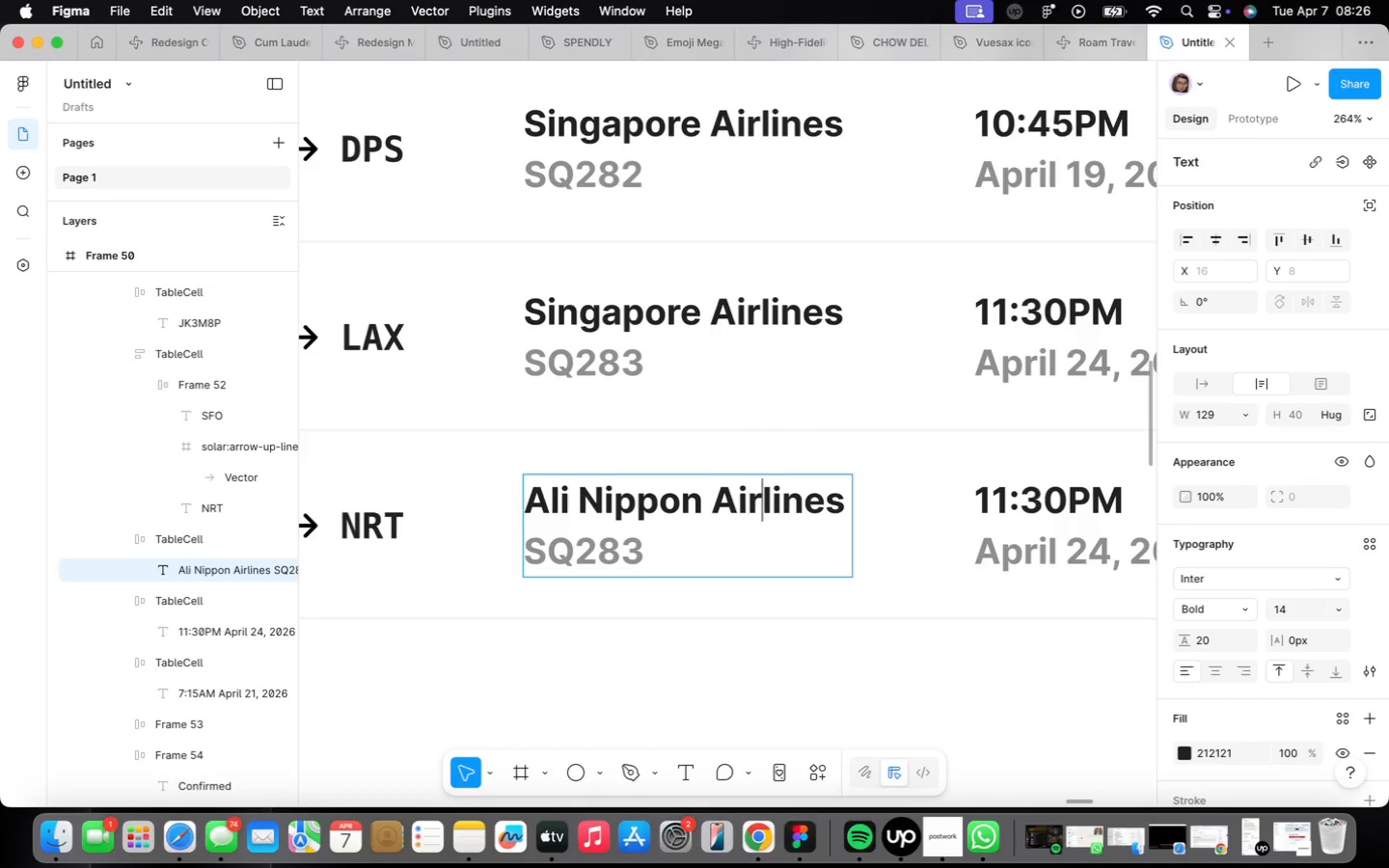 
key(ArrowRight)
 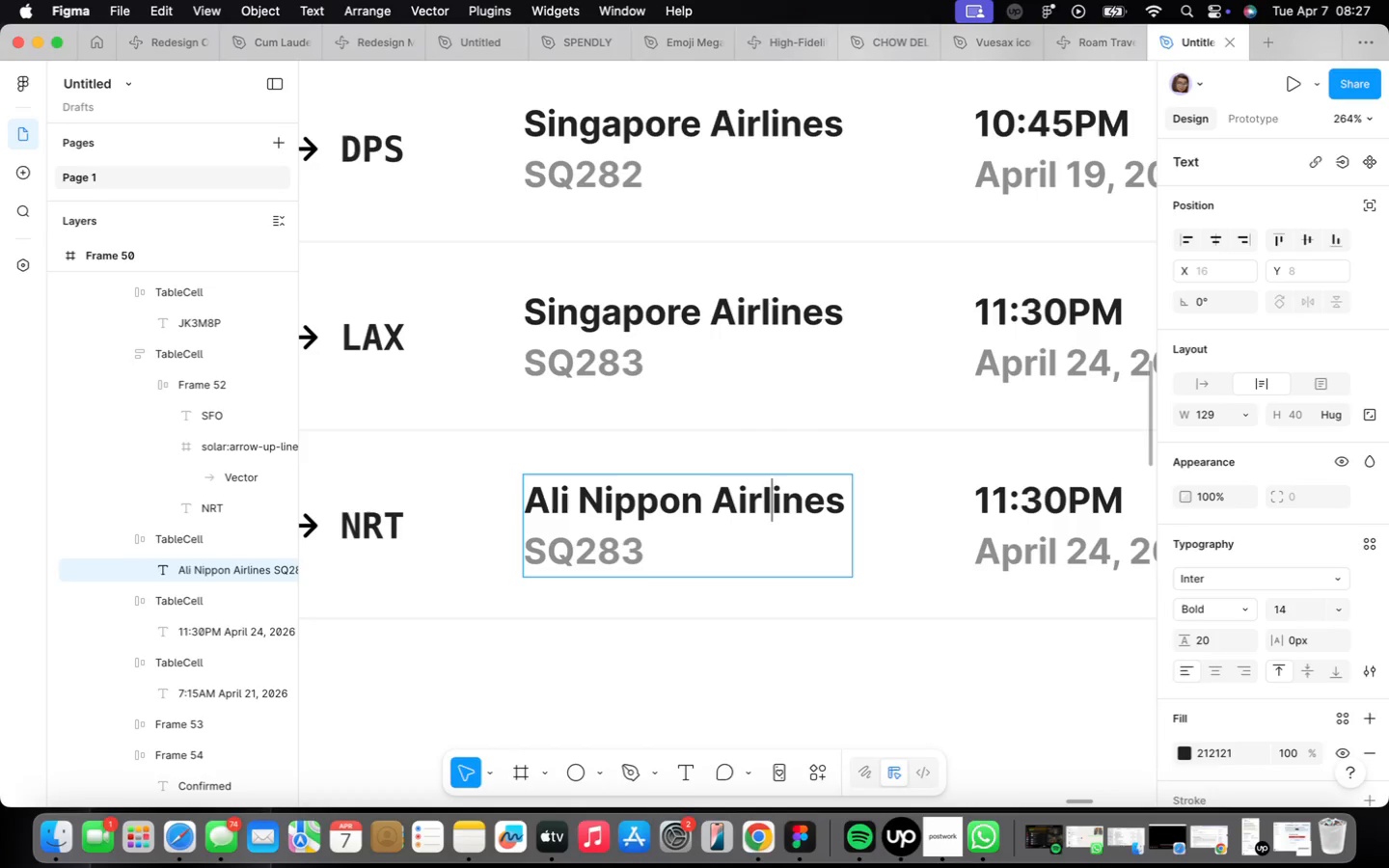 
key(ArrowRight)
 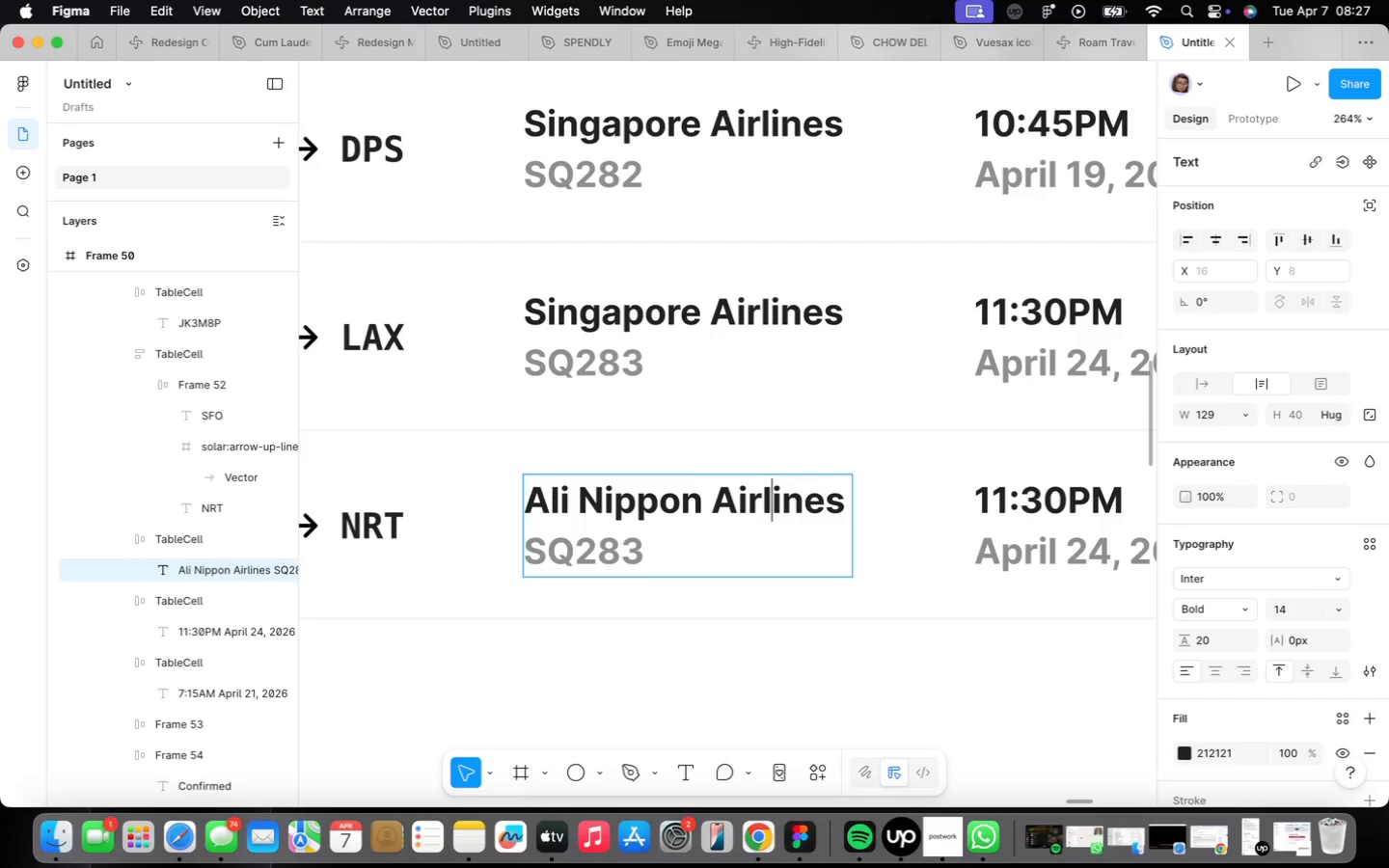 
key(ArrowRight)
 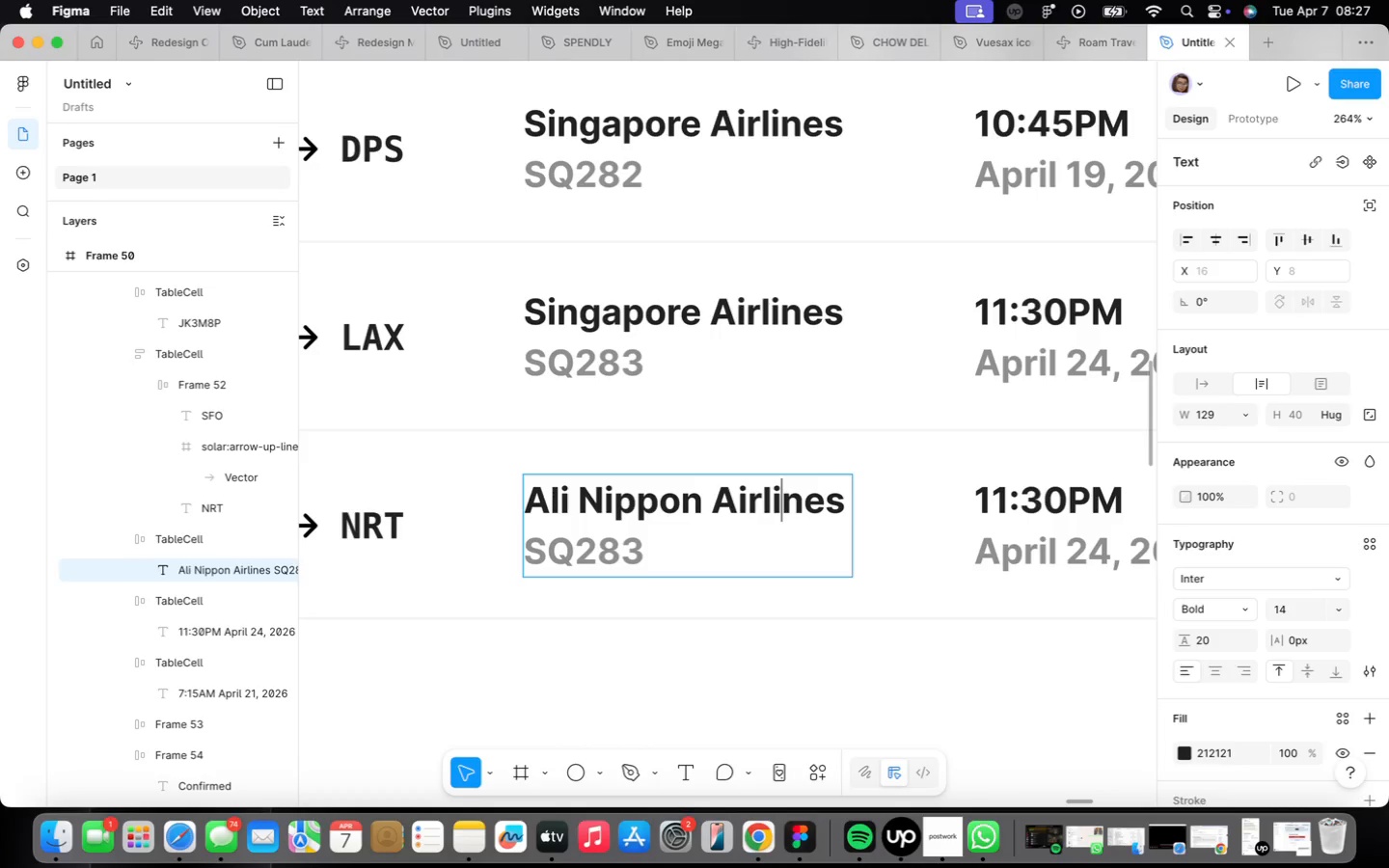 
key(ArrowRight)
 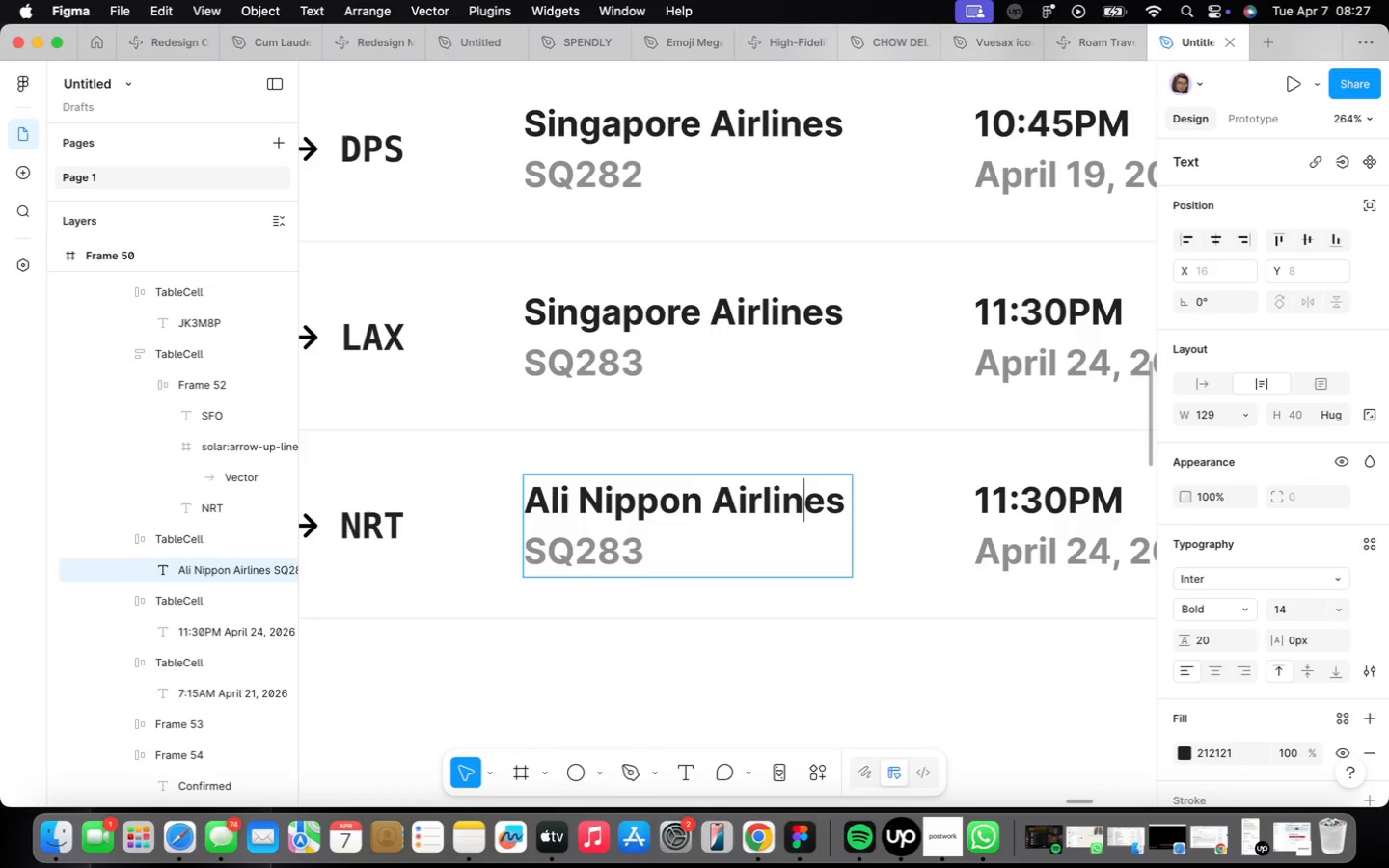 
key(ArrowRight)
 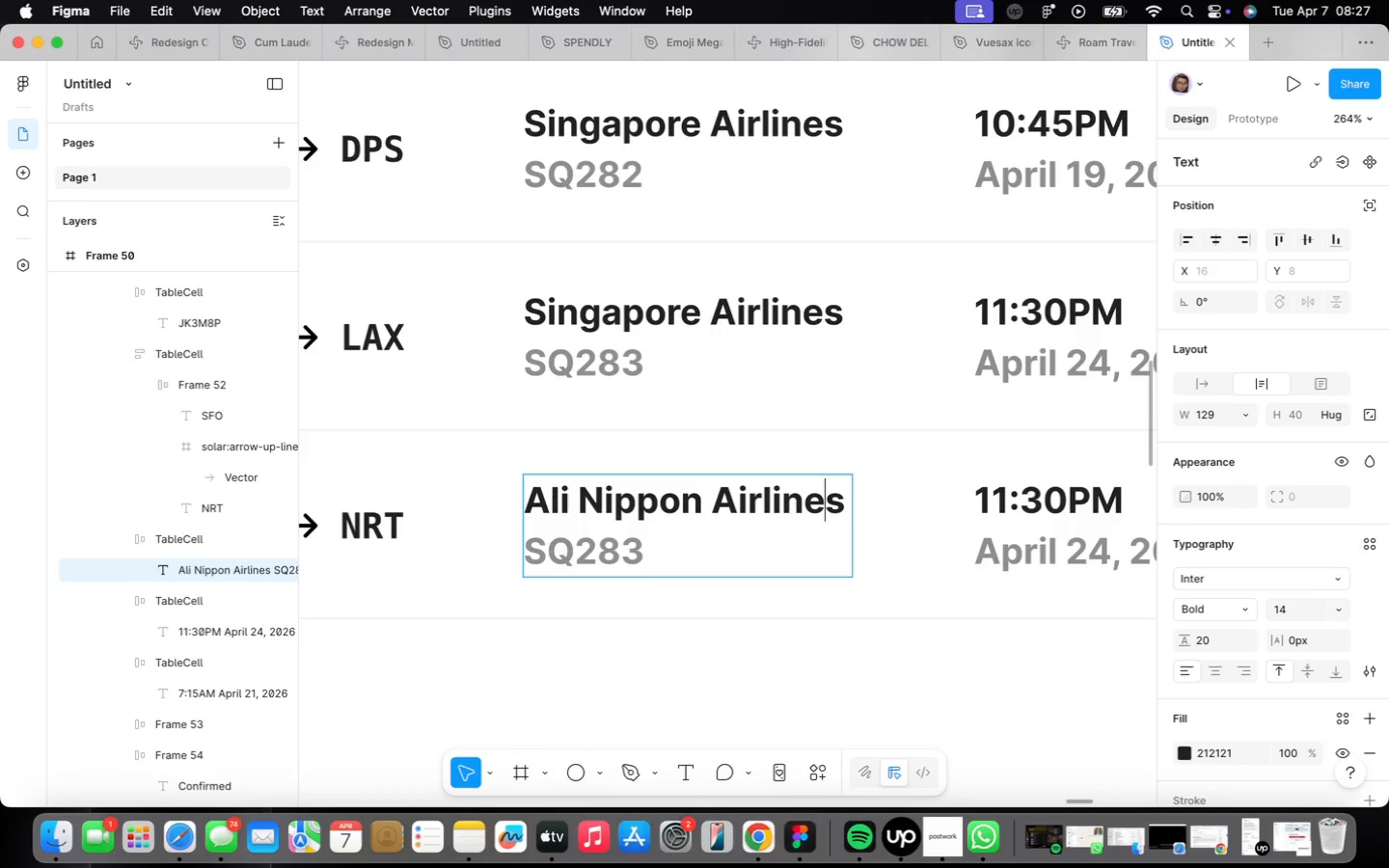 
key(ArrowRight)
 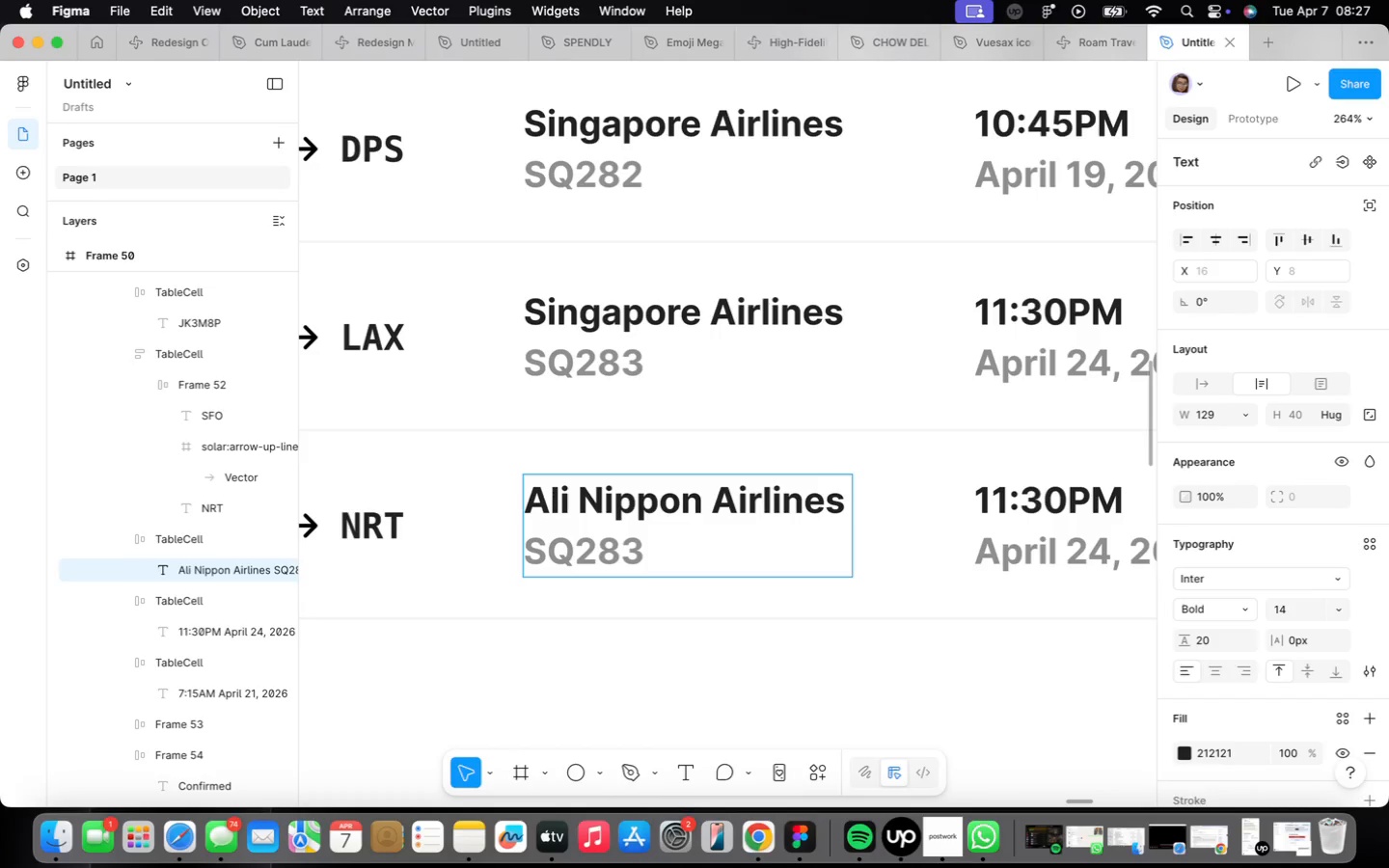 
key(Backspace)
key(Backspace)
key(Backspace)
key(Backspace)
key(Backspace)
type(ways)
 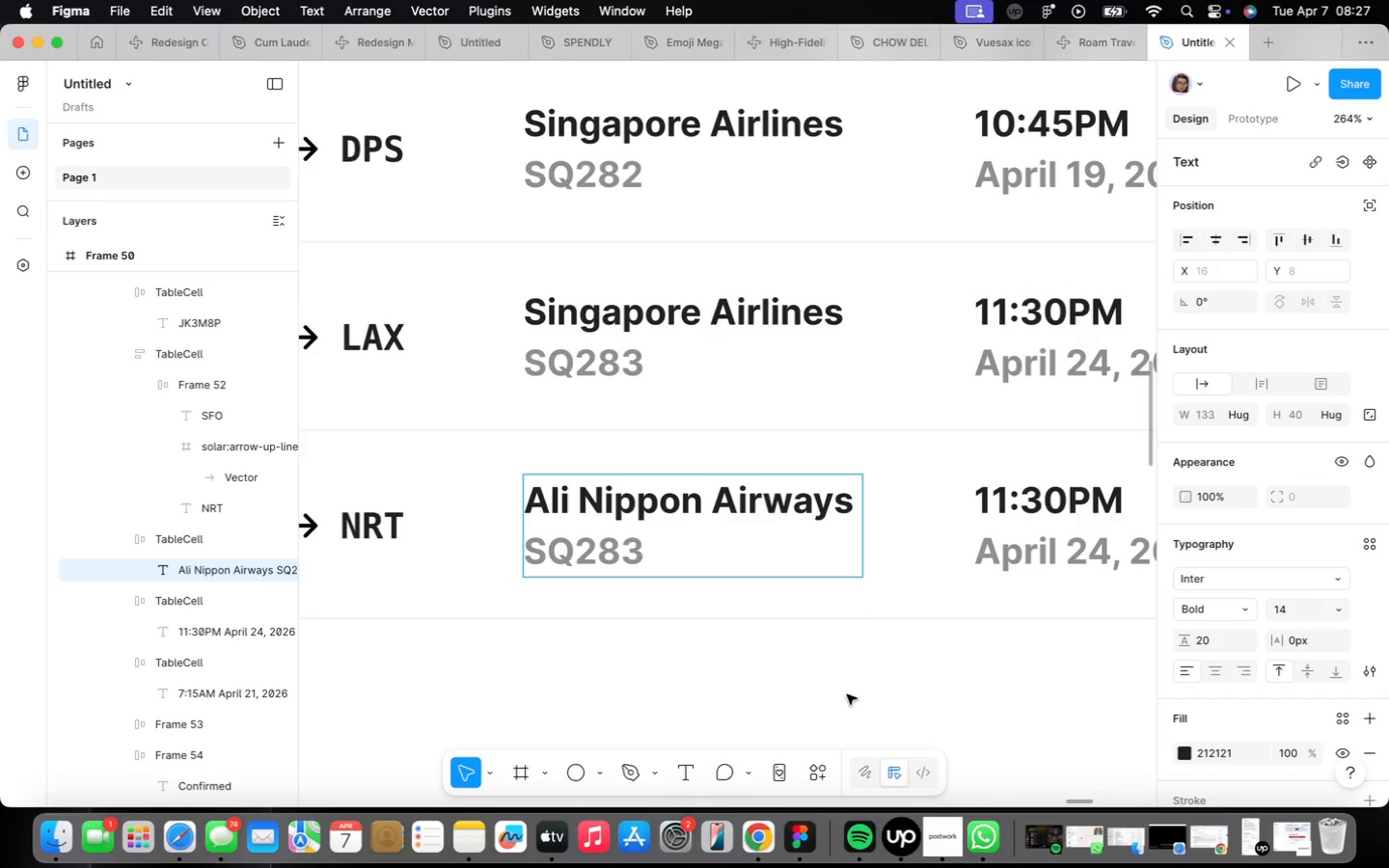 
scroll: coordinate [743, 676], scroll_direction: down, amount: 4.0
 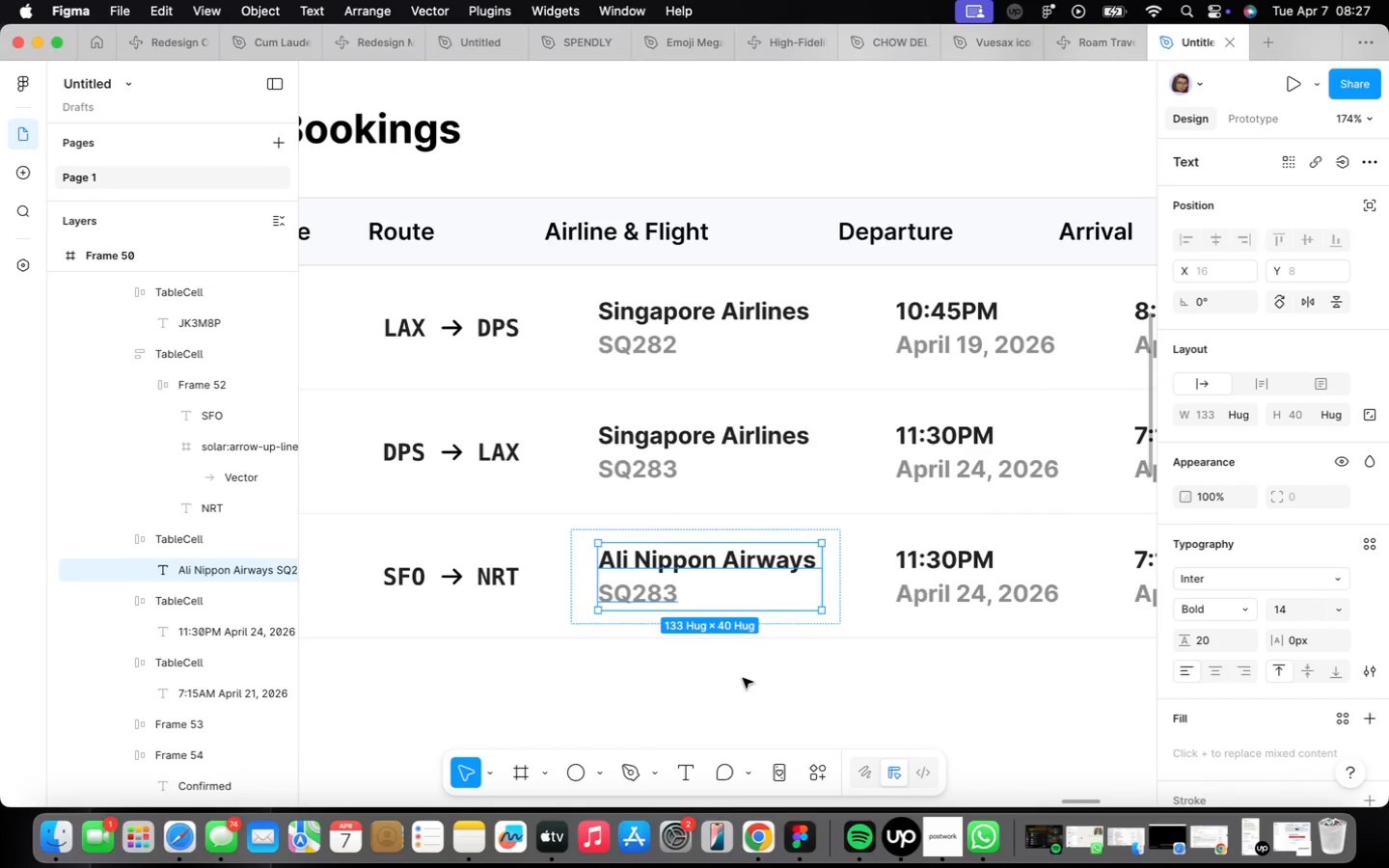 
double_click([743, 677])
 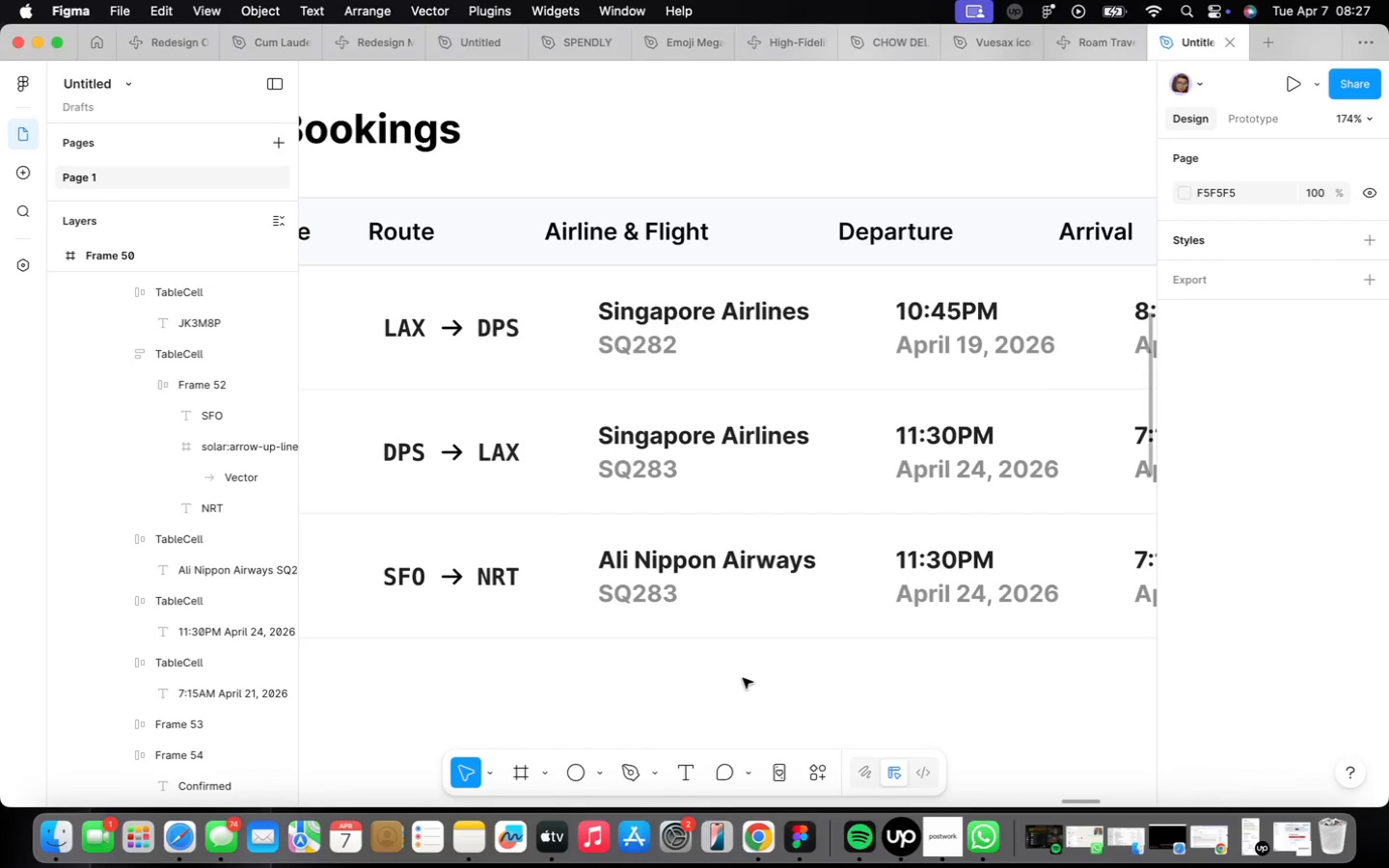 
scroll: coordinate [743, 676], scroll_direction: down, amount: 9.0
 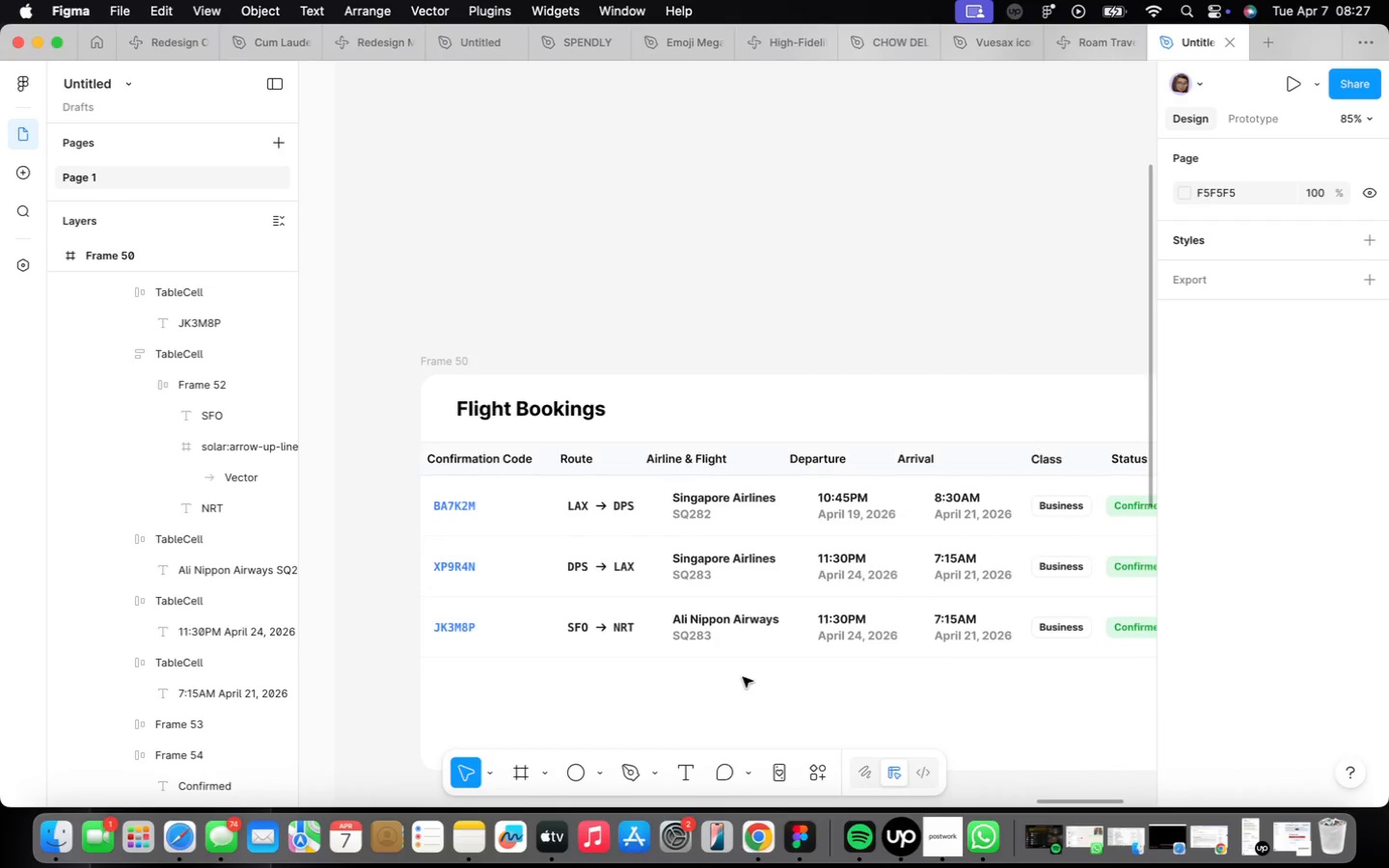 
scroll: coordinate [743, 678], scroll_direction: up, amount: 8.0
 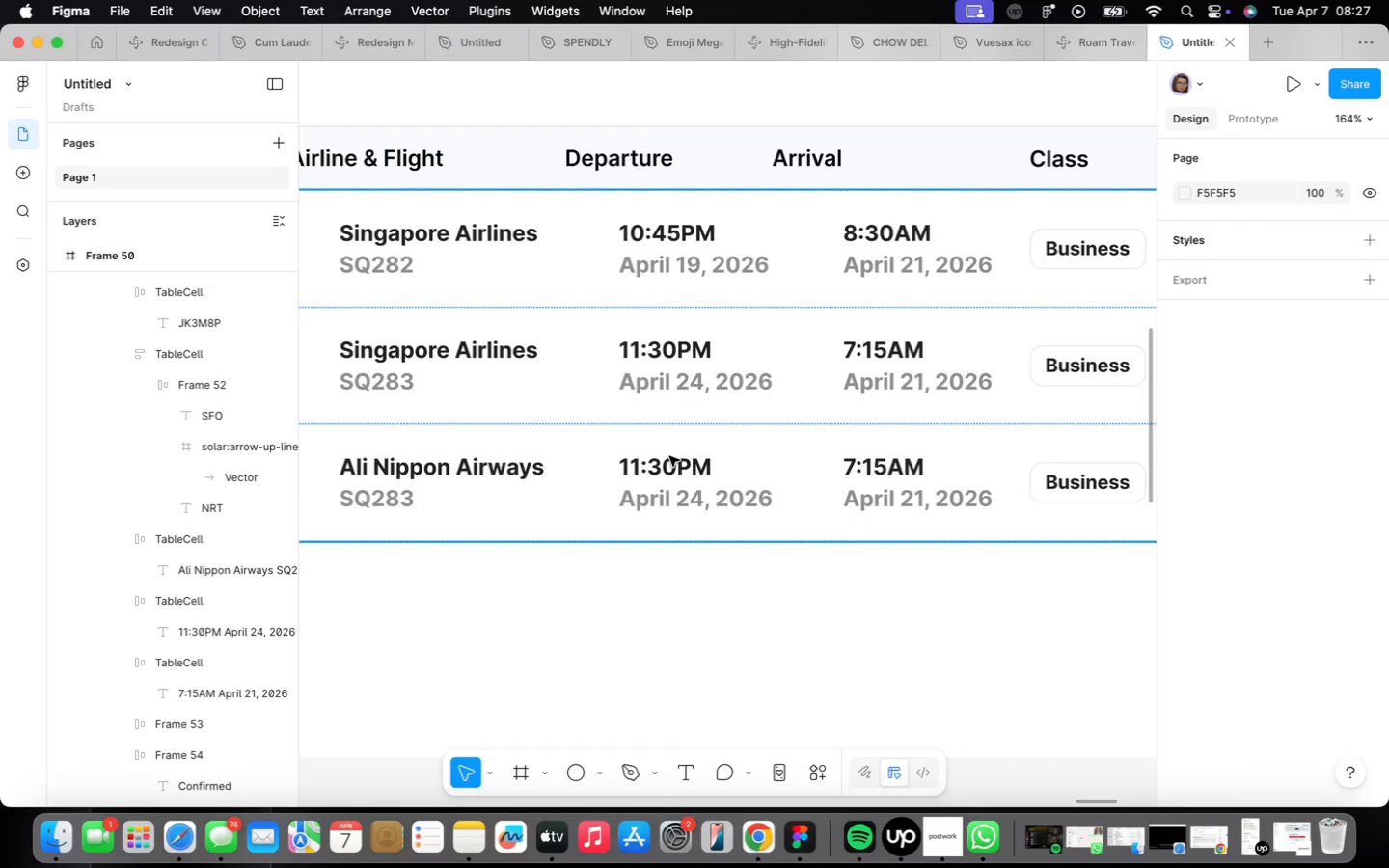 
double_click([669, 455])
 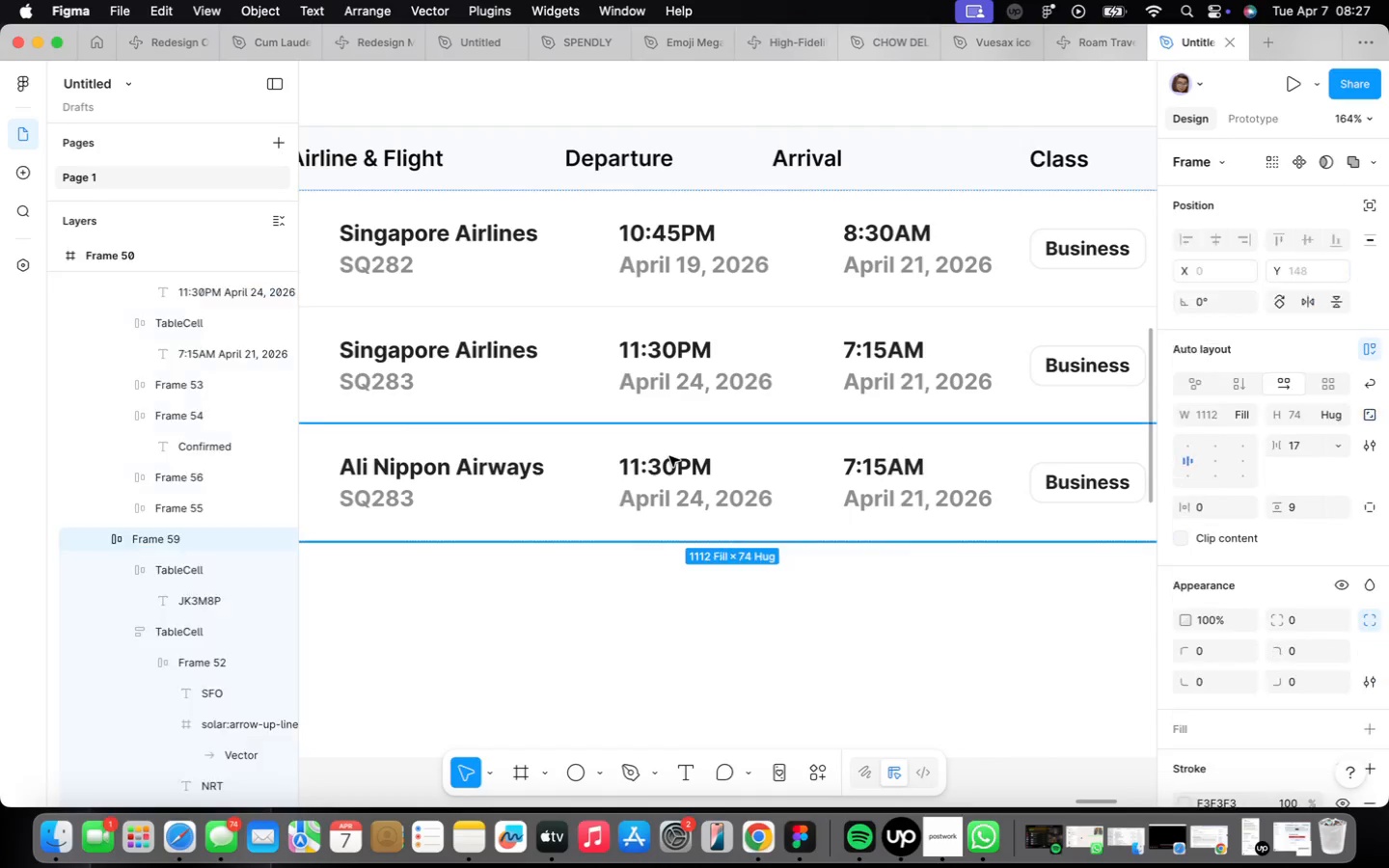 
triple_click([669, 455])
 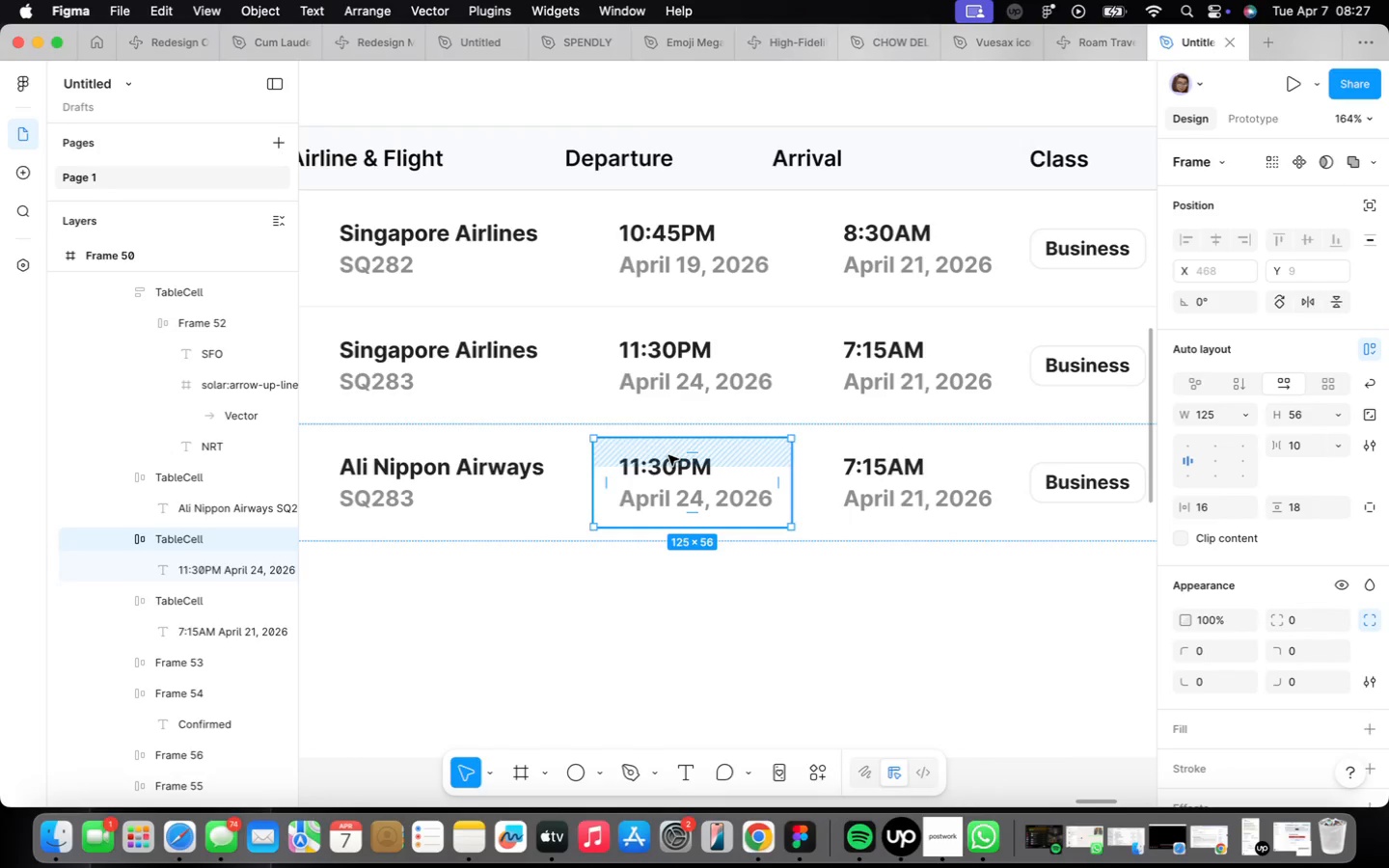 
double_click([668, 454])
 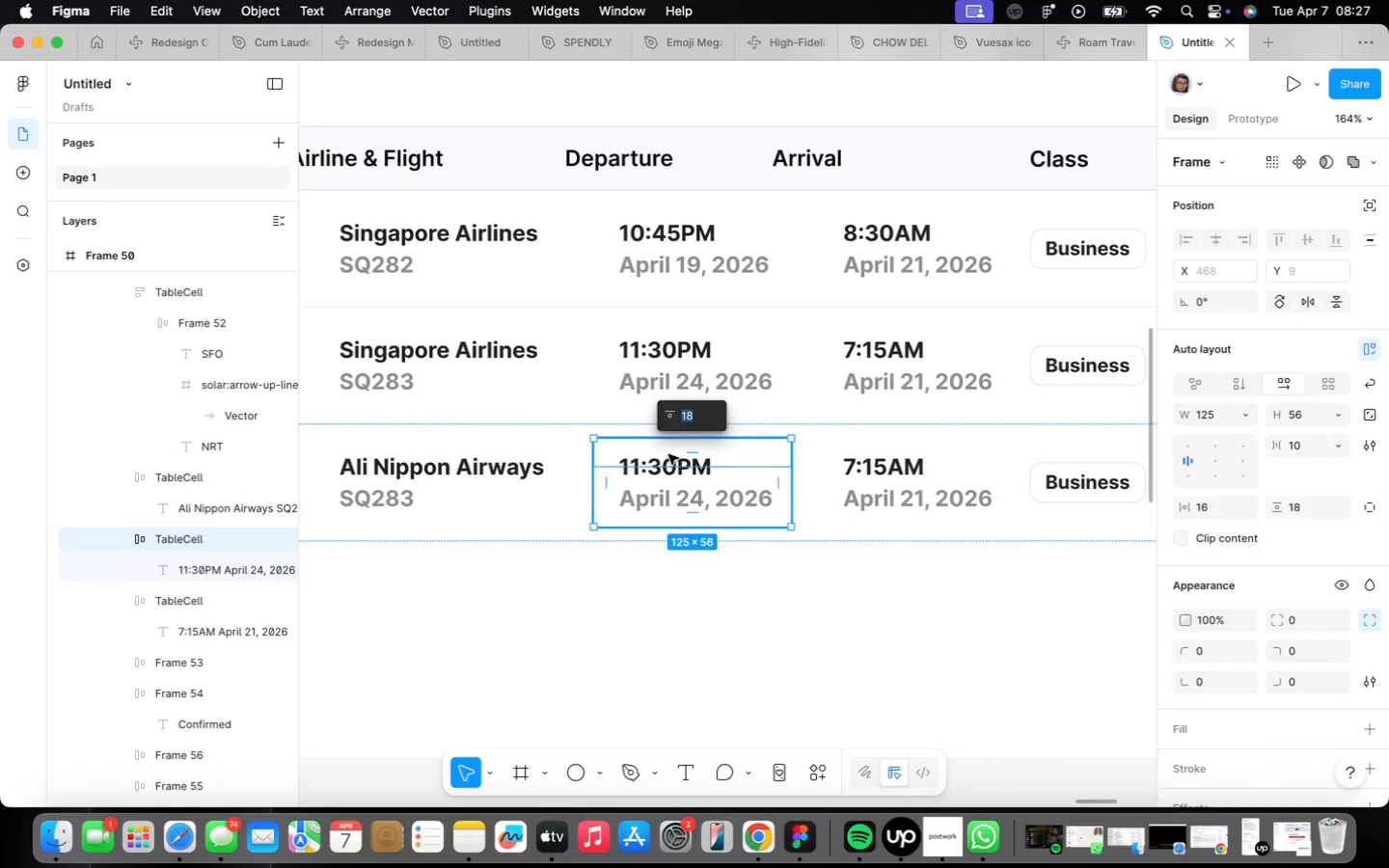 
triple_click([668, 454])
 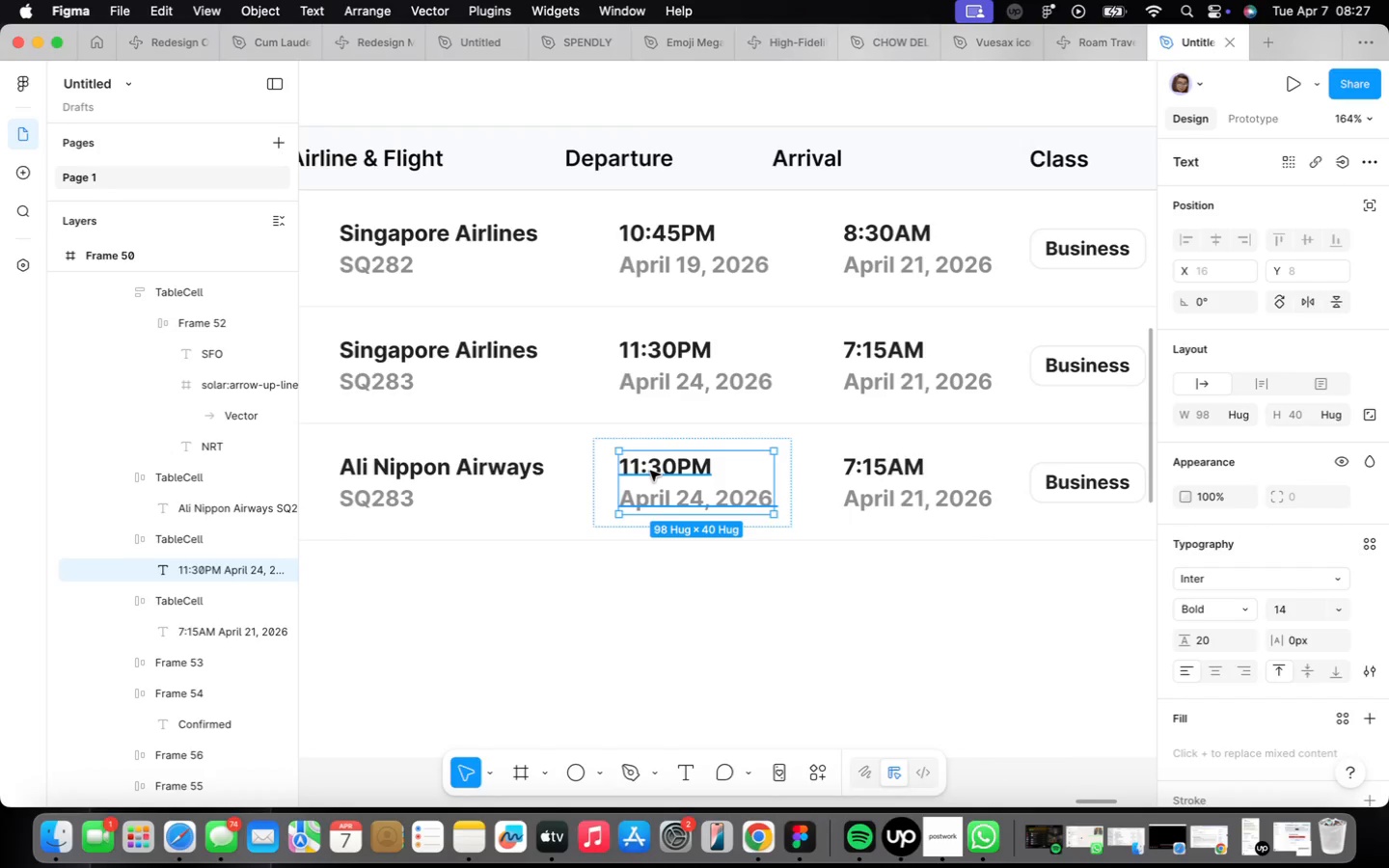 
double_click([650, 471])
 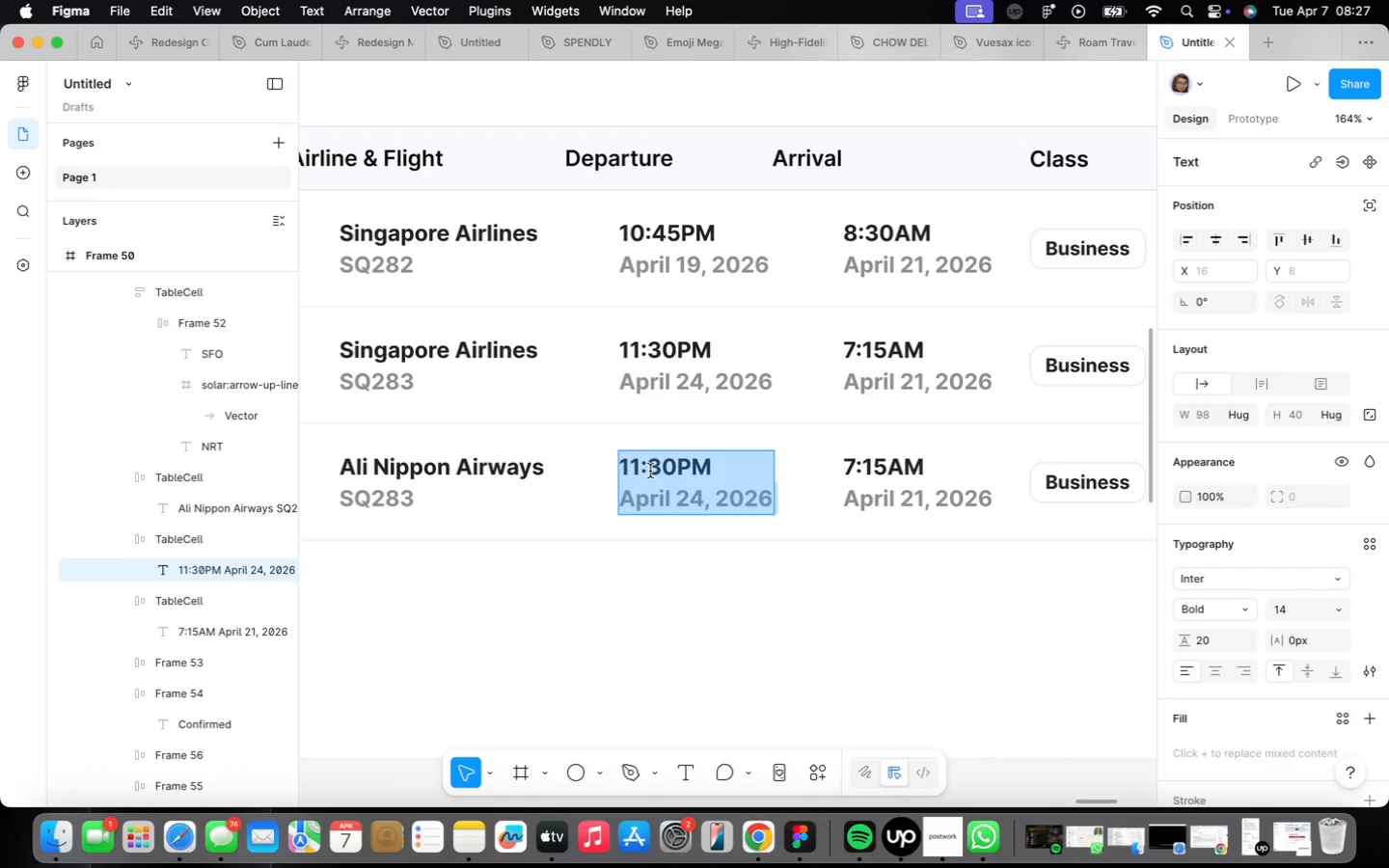 
triple_click([650, 471])
 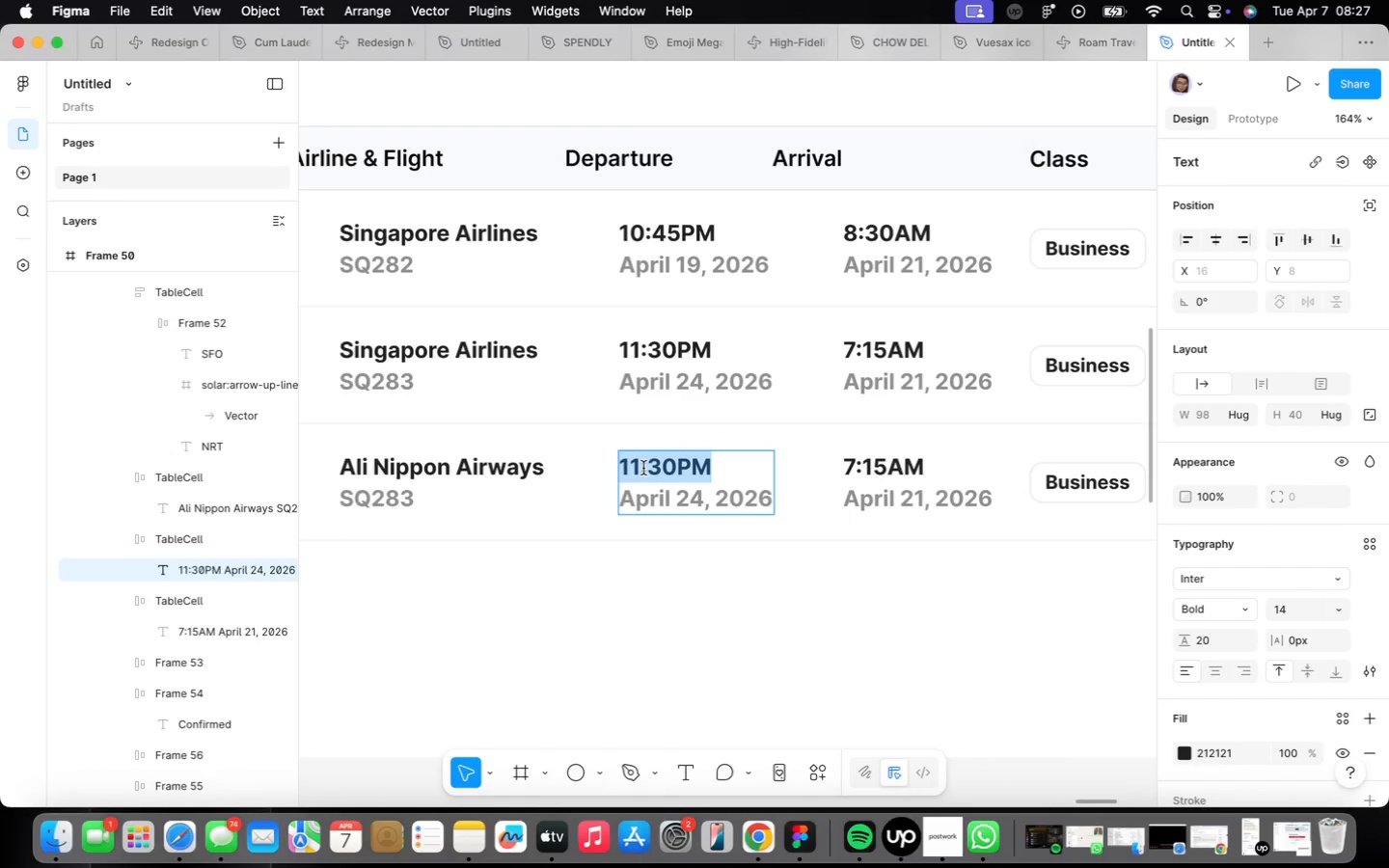 
left_click([642, 468])
 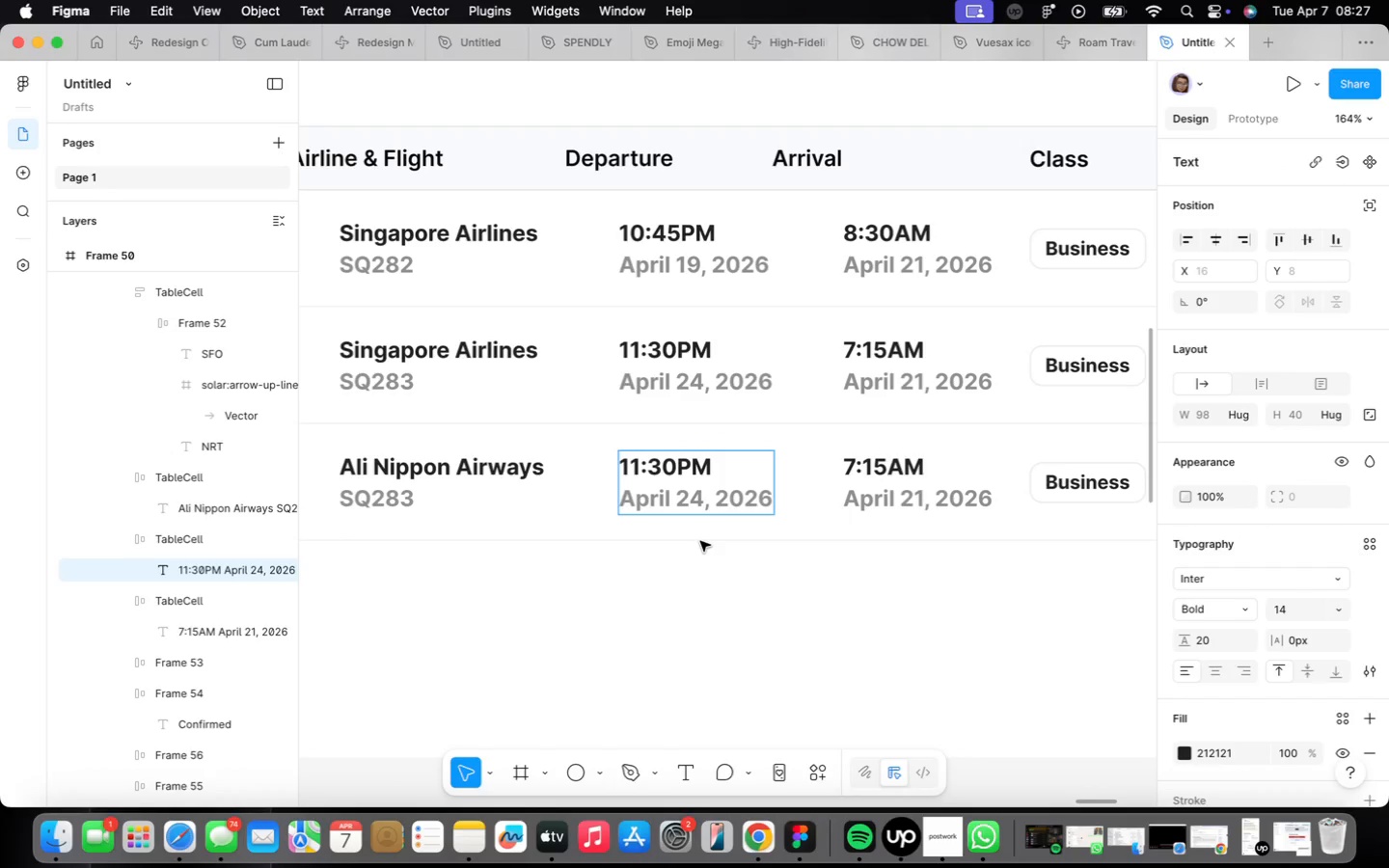 
key(Backspace)
 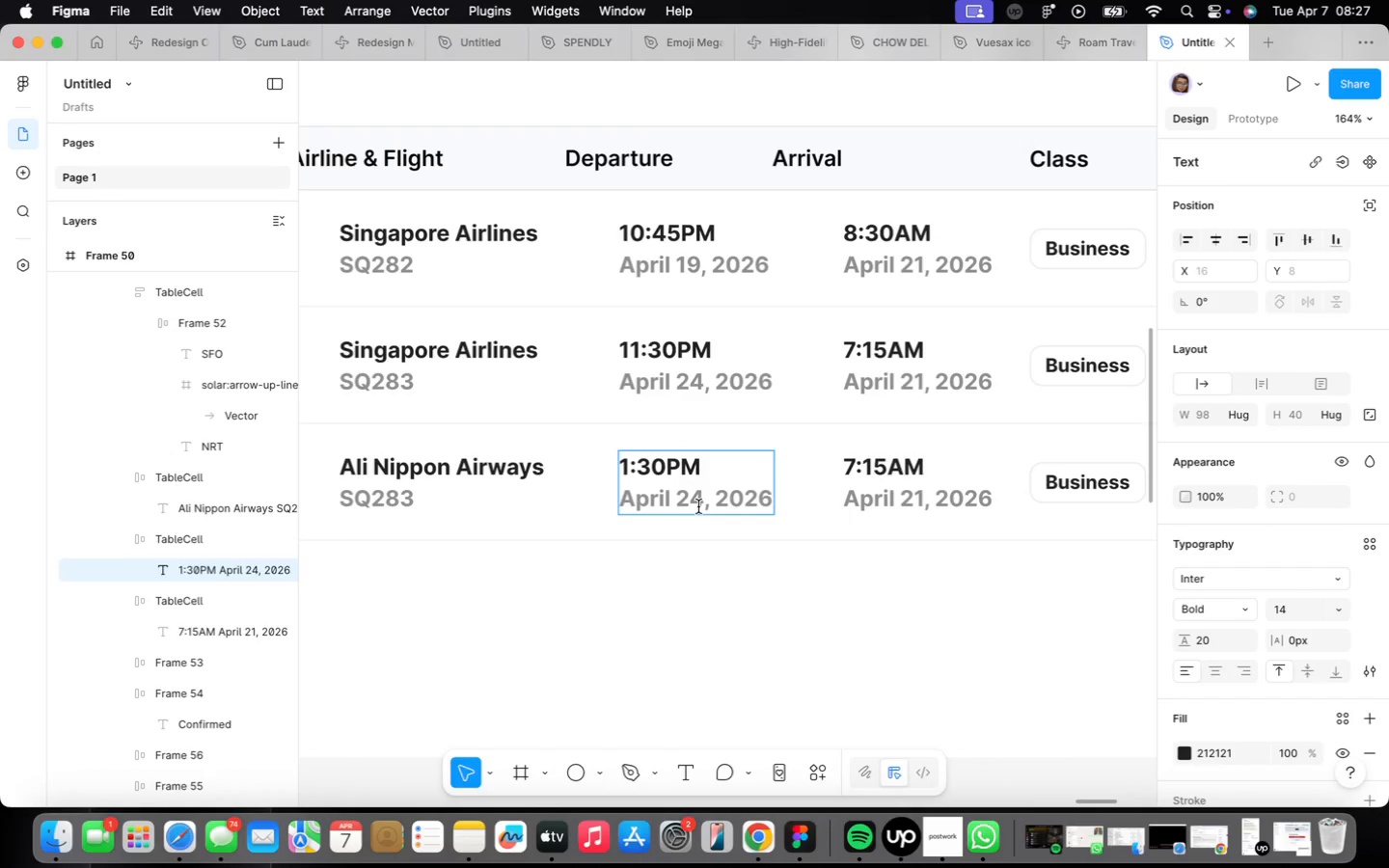 
wait(5.2)
 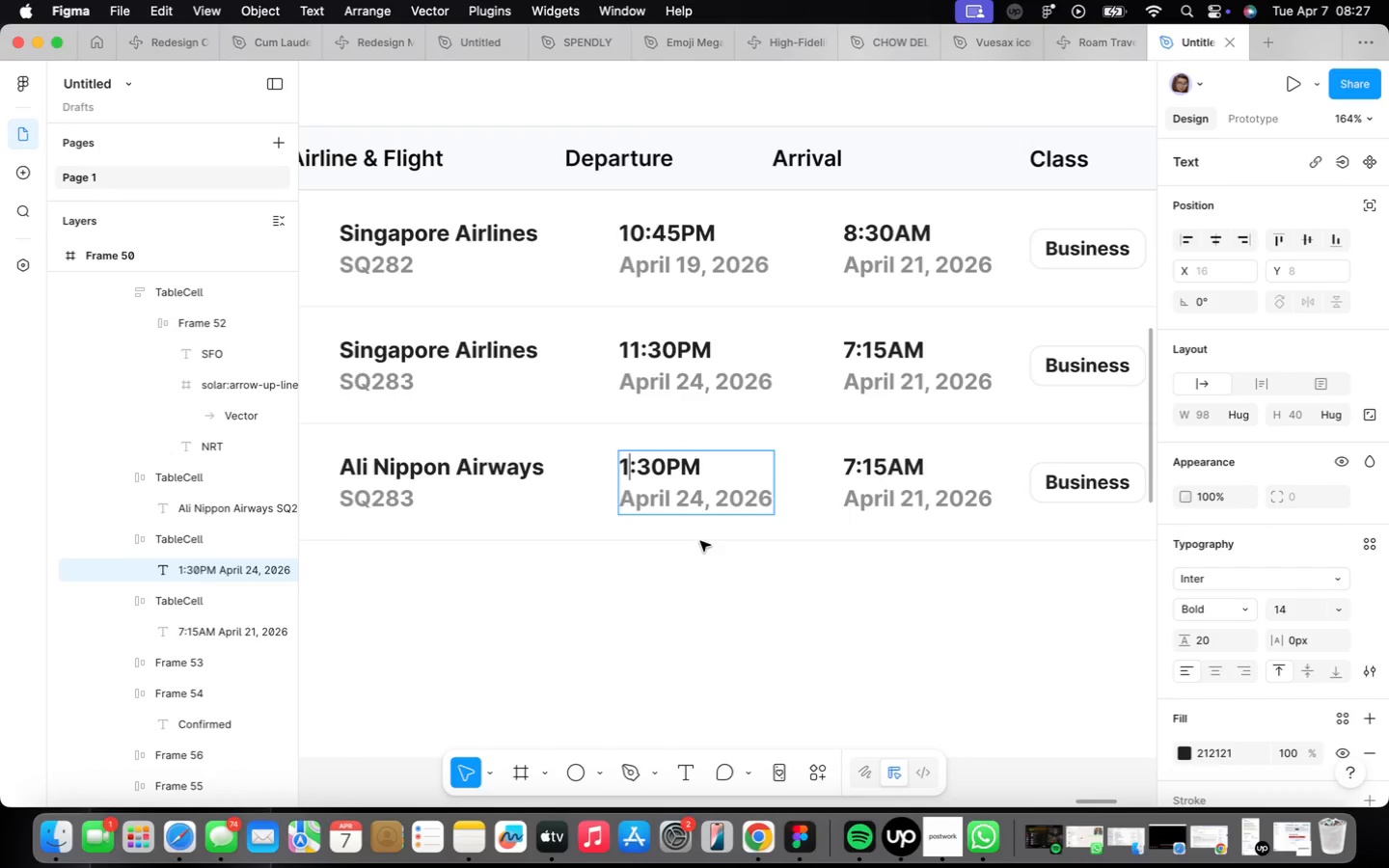 
left_click([661, 506])
 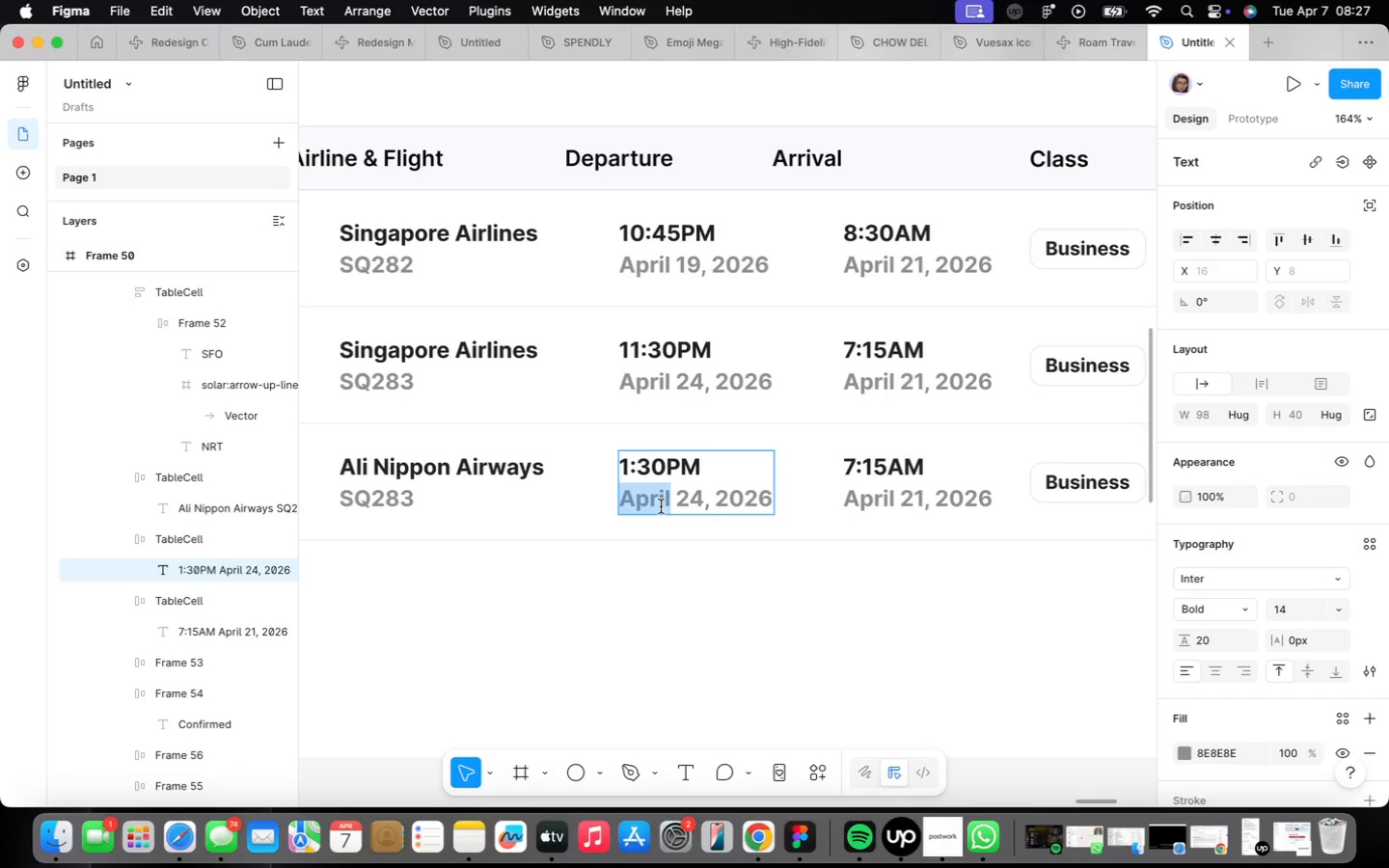 
type(May 10)
 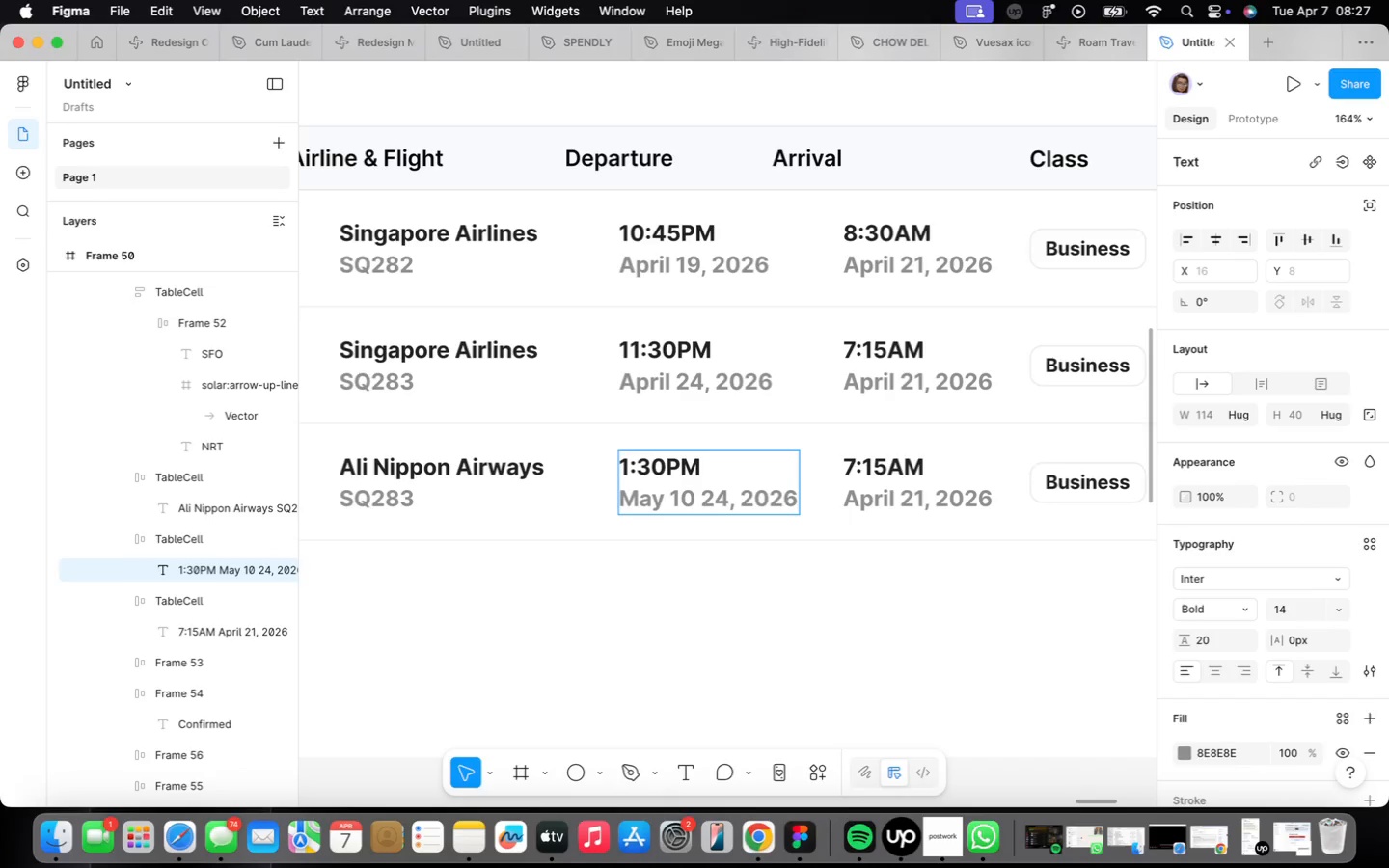 
key(ArrowRight)
 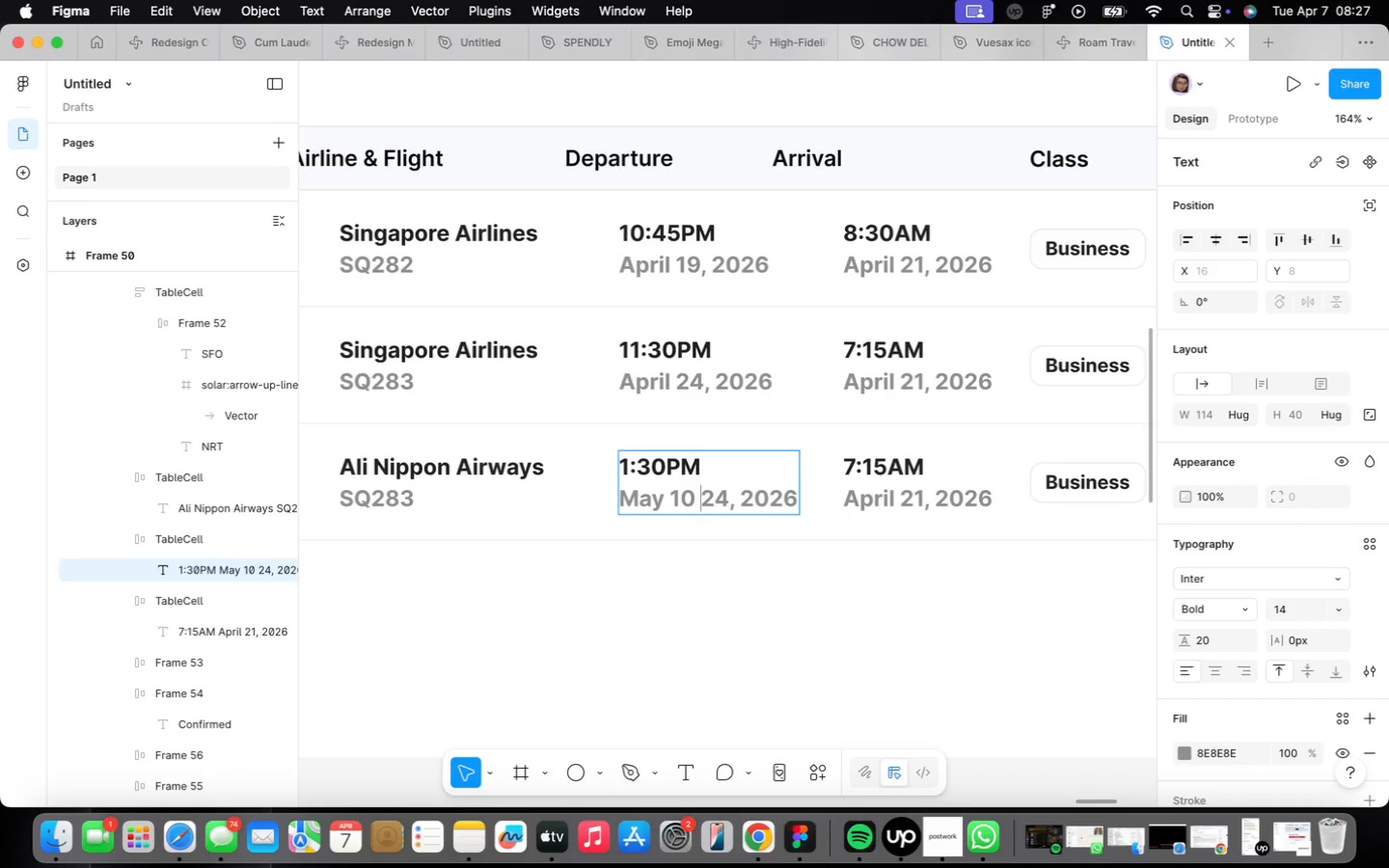 
key(ArrowRight)
 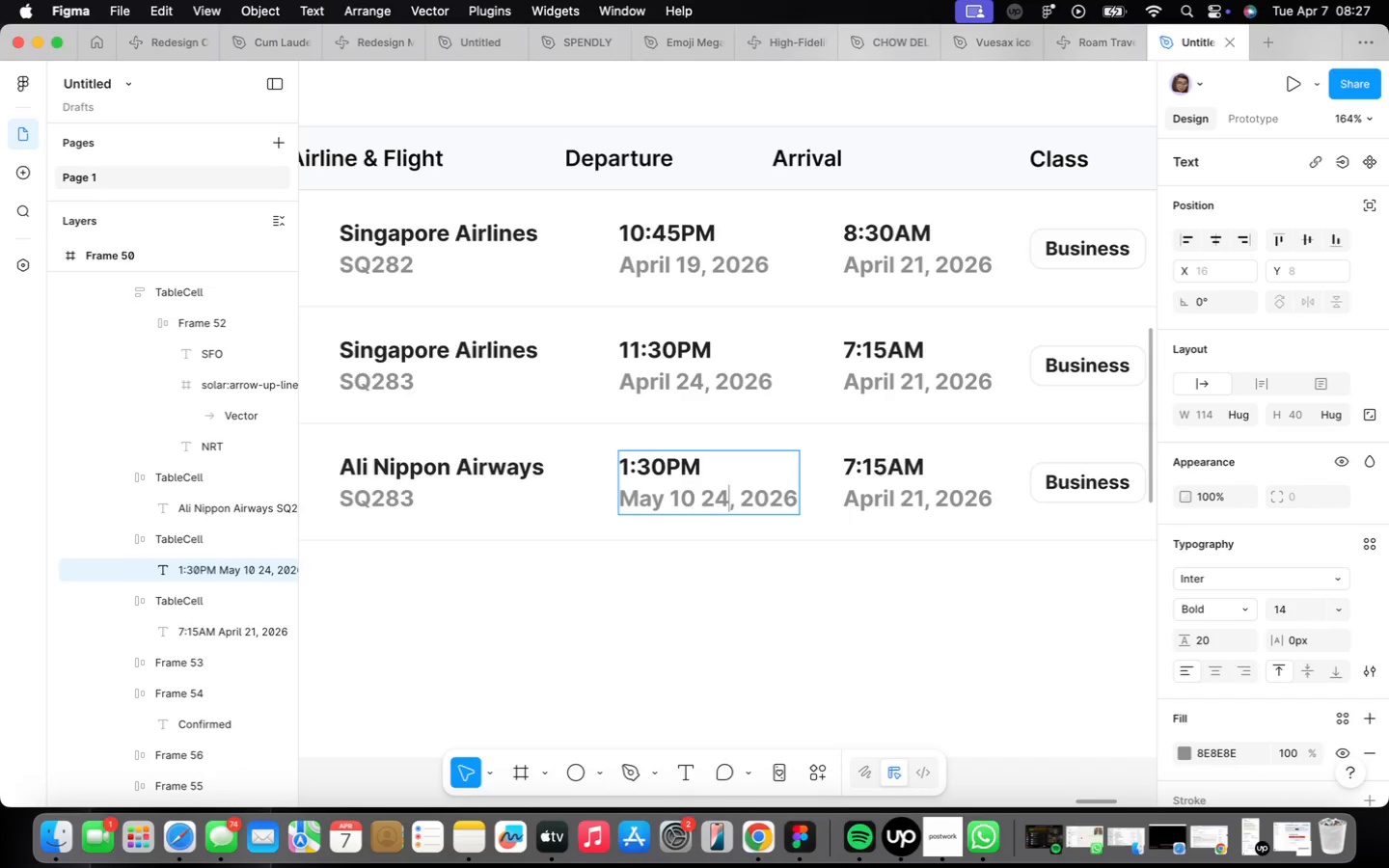 
key(ArrowRight)
 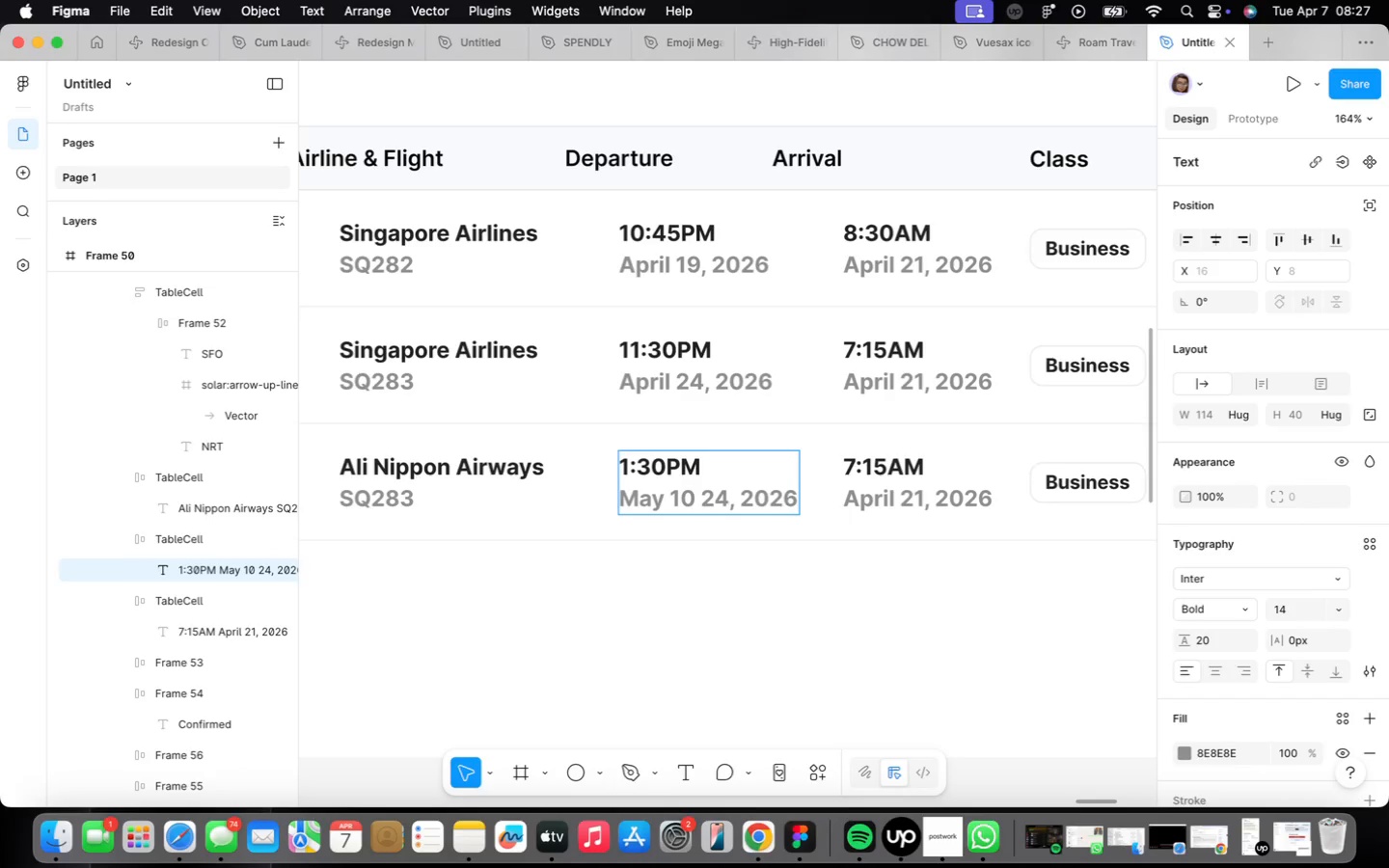 
key(Backspace)
 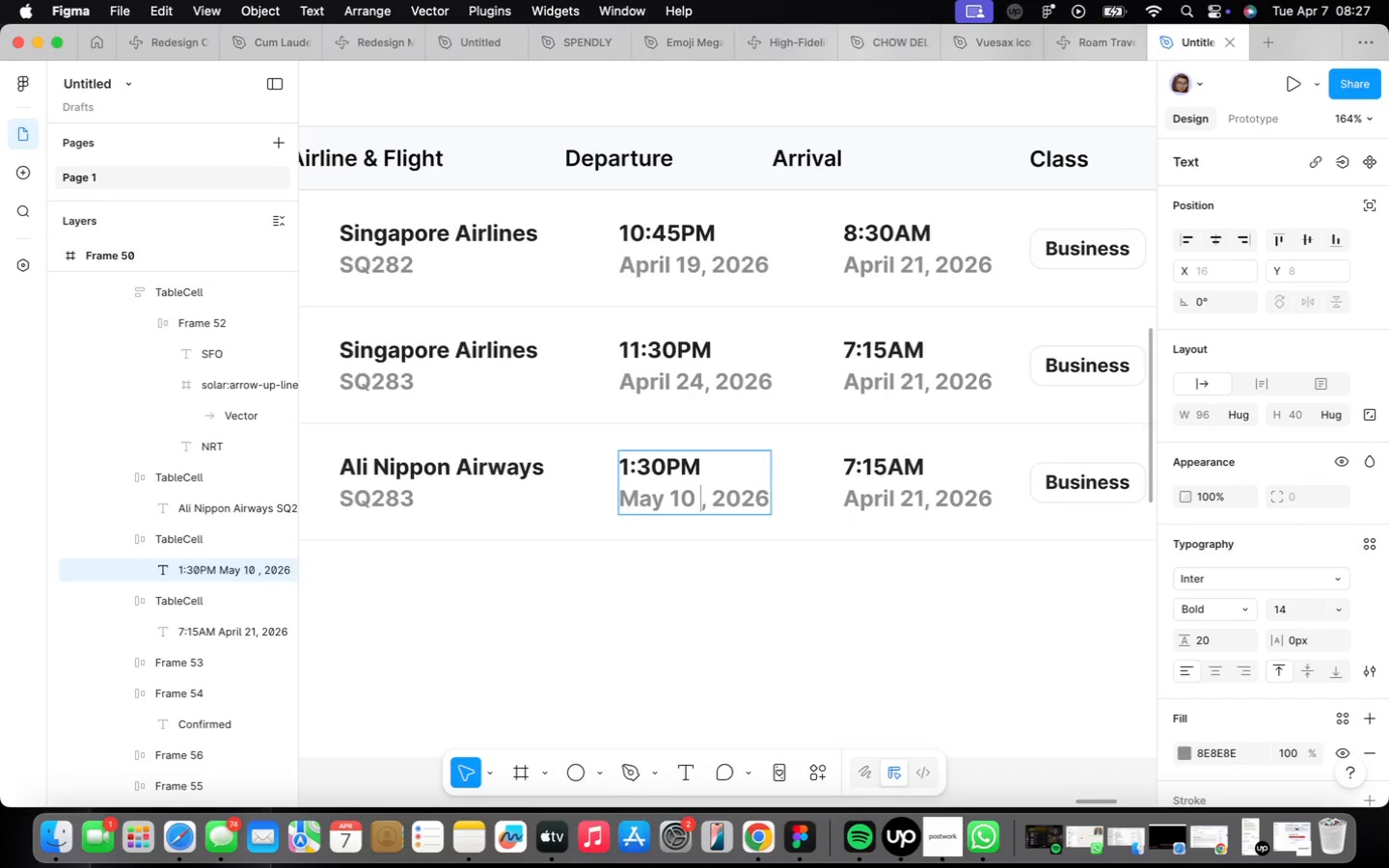 
key(Backspace)
 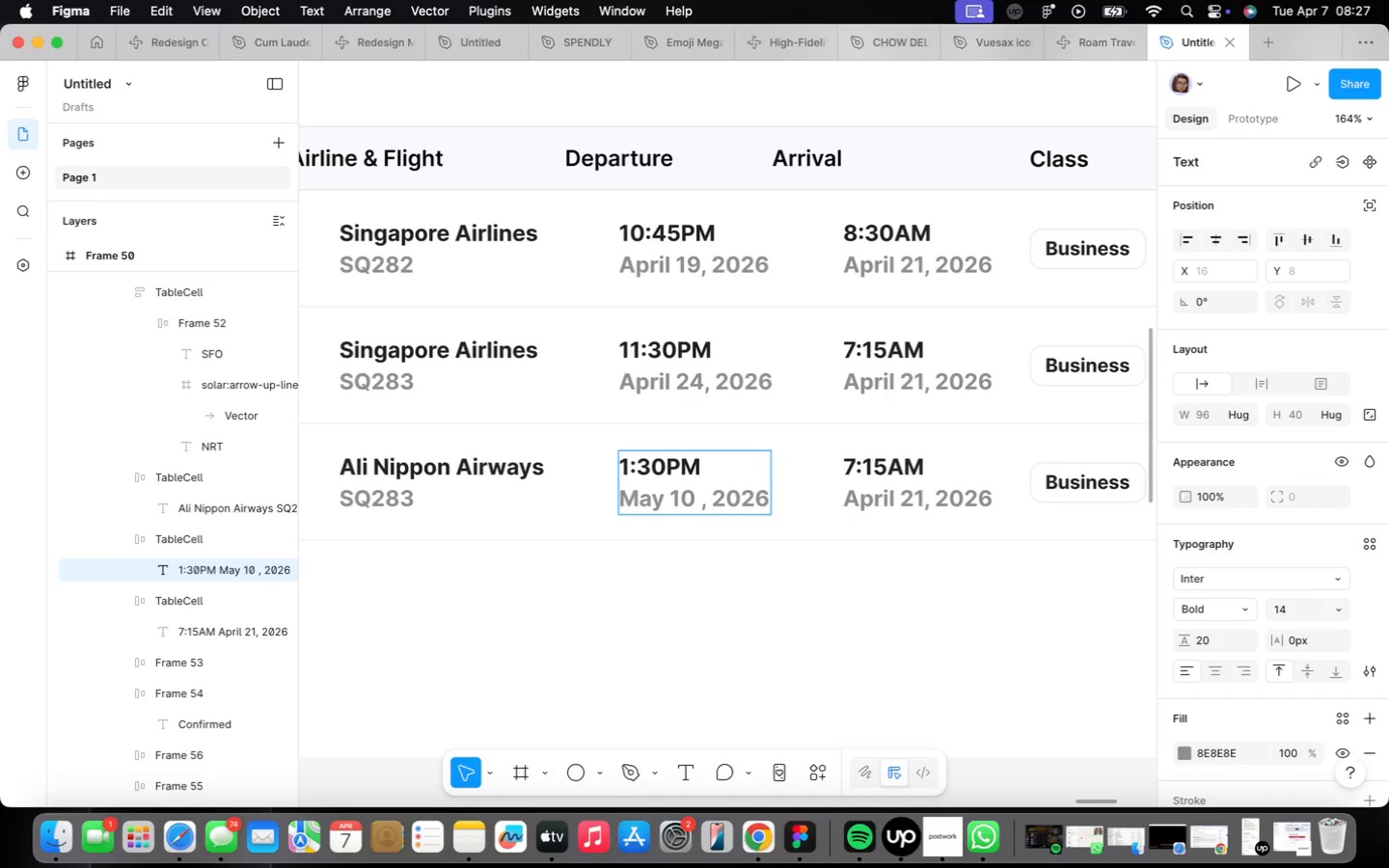 
key(Backspace)
 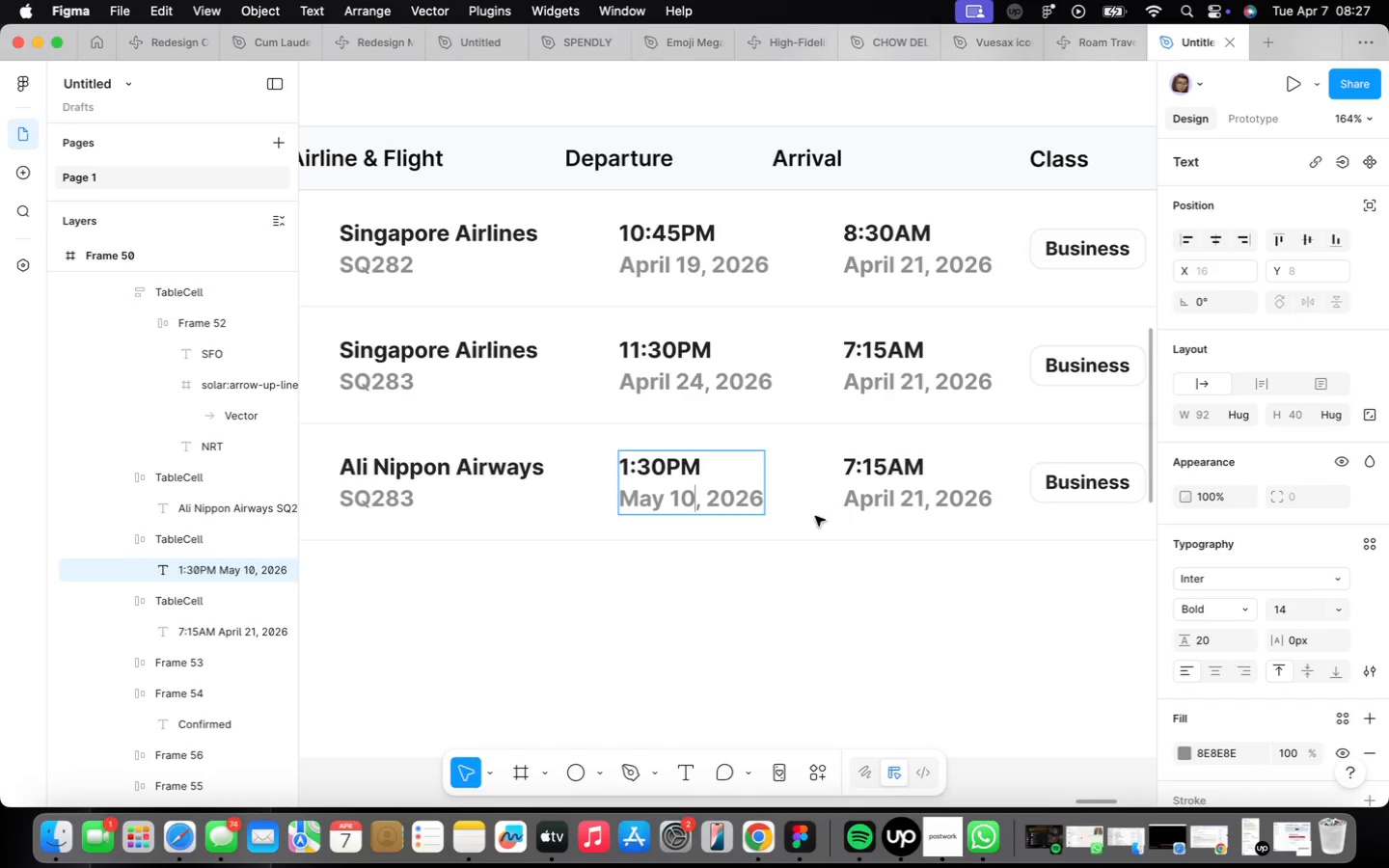 
wait(6.99)
 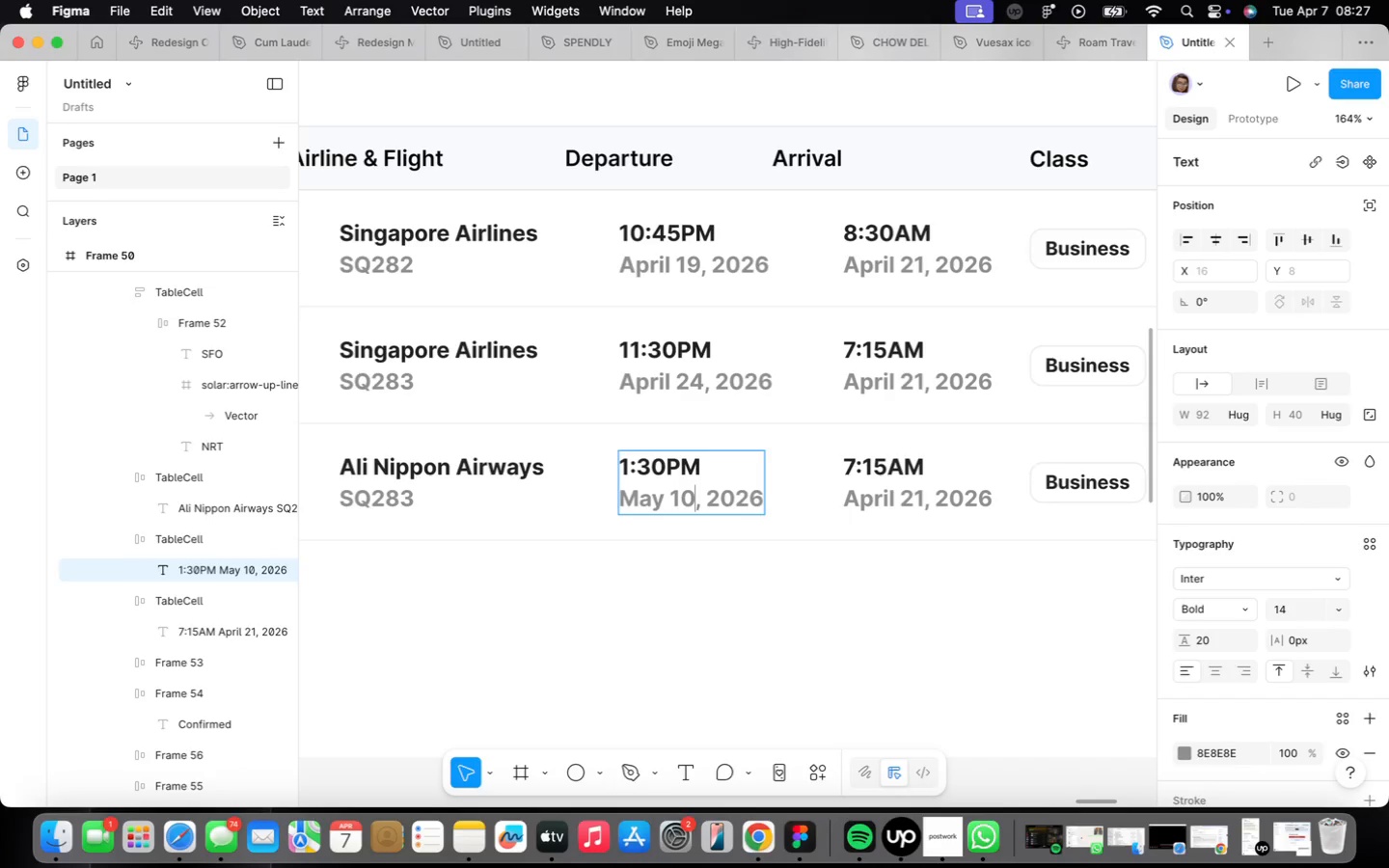 
double_click([673, 446])
 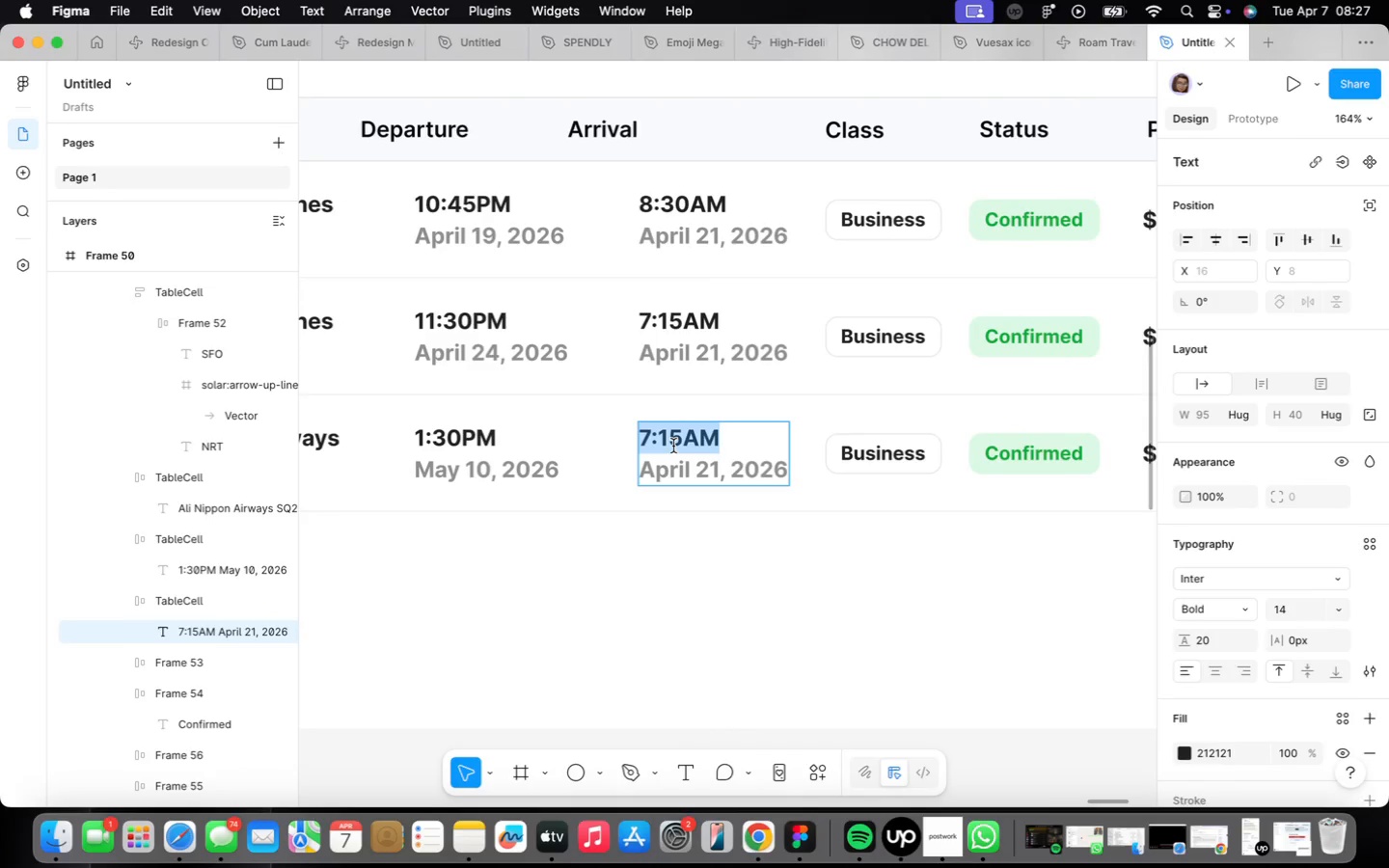 
type(5:45)
 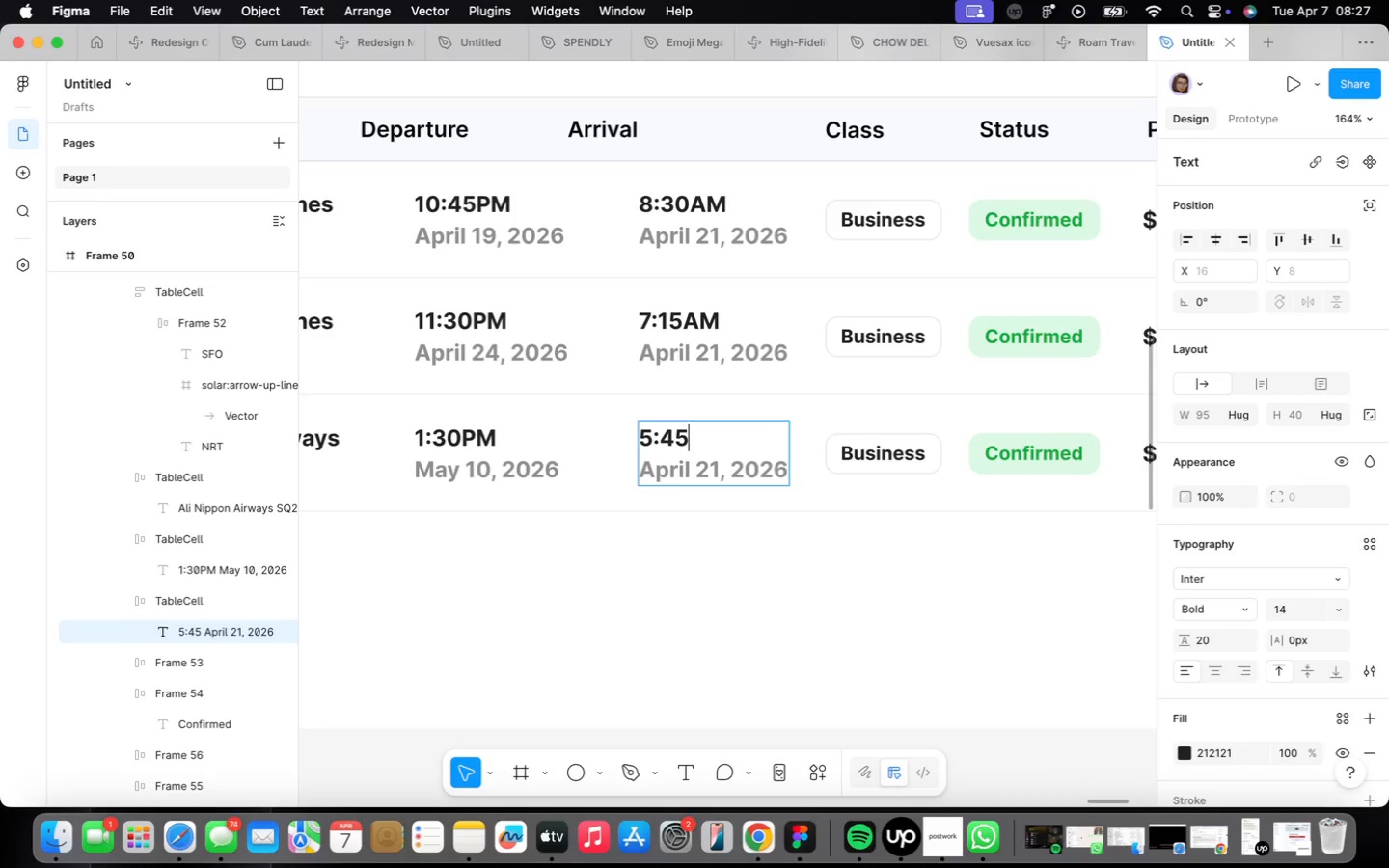 
type(PM)
 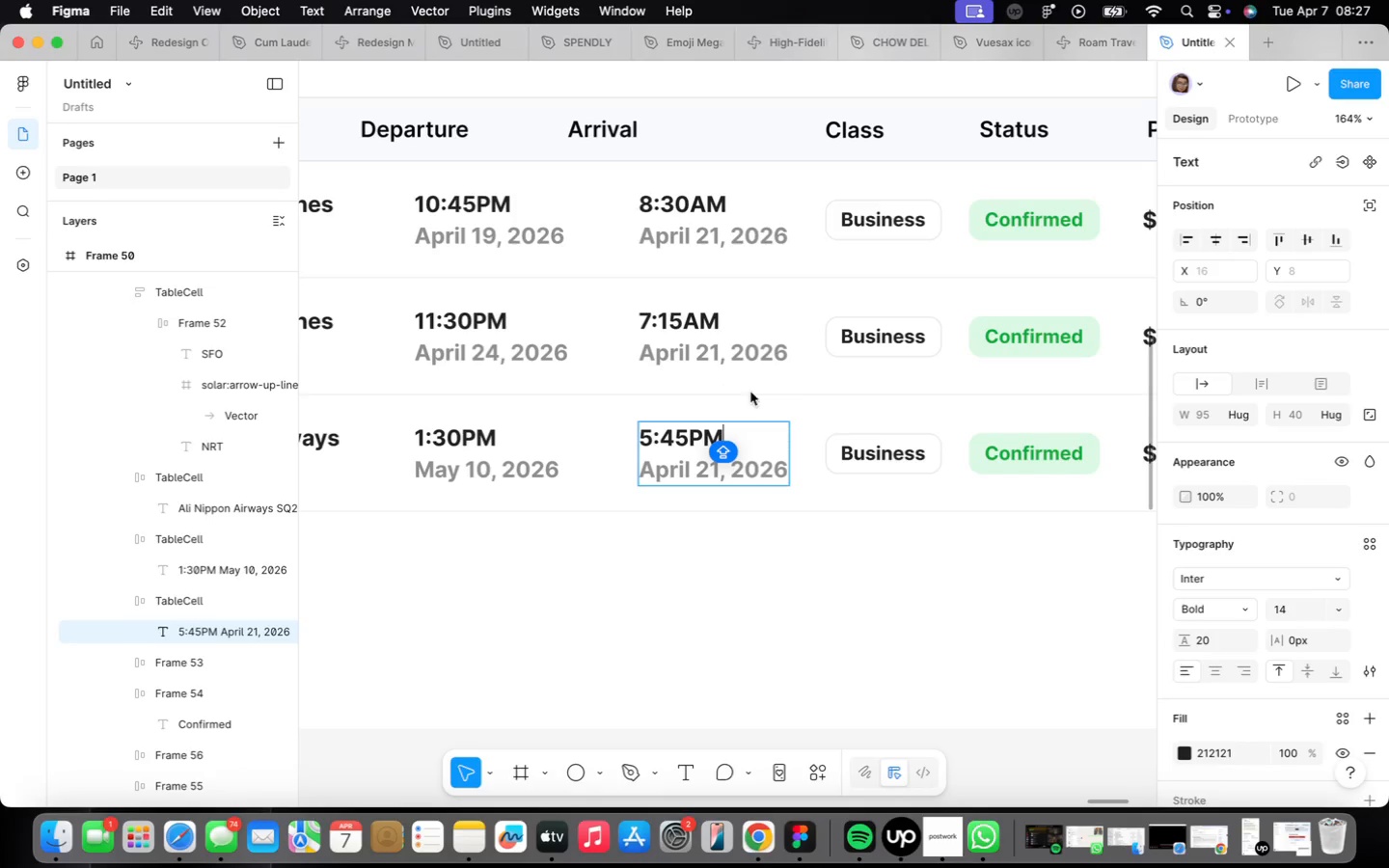 
left_click([863, 445])
 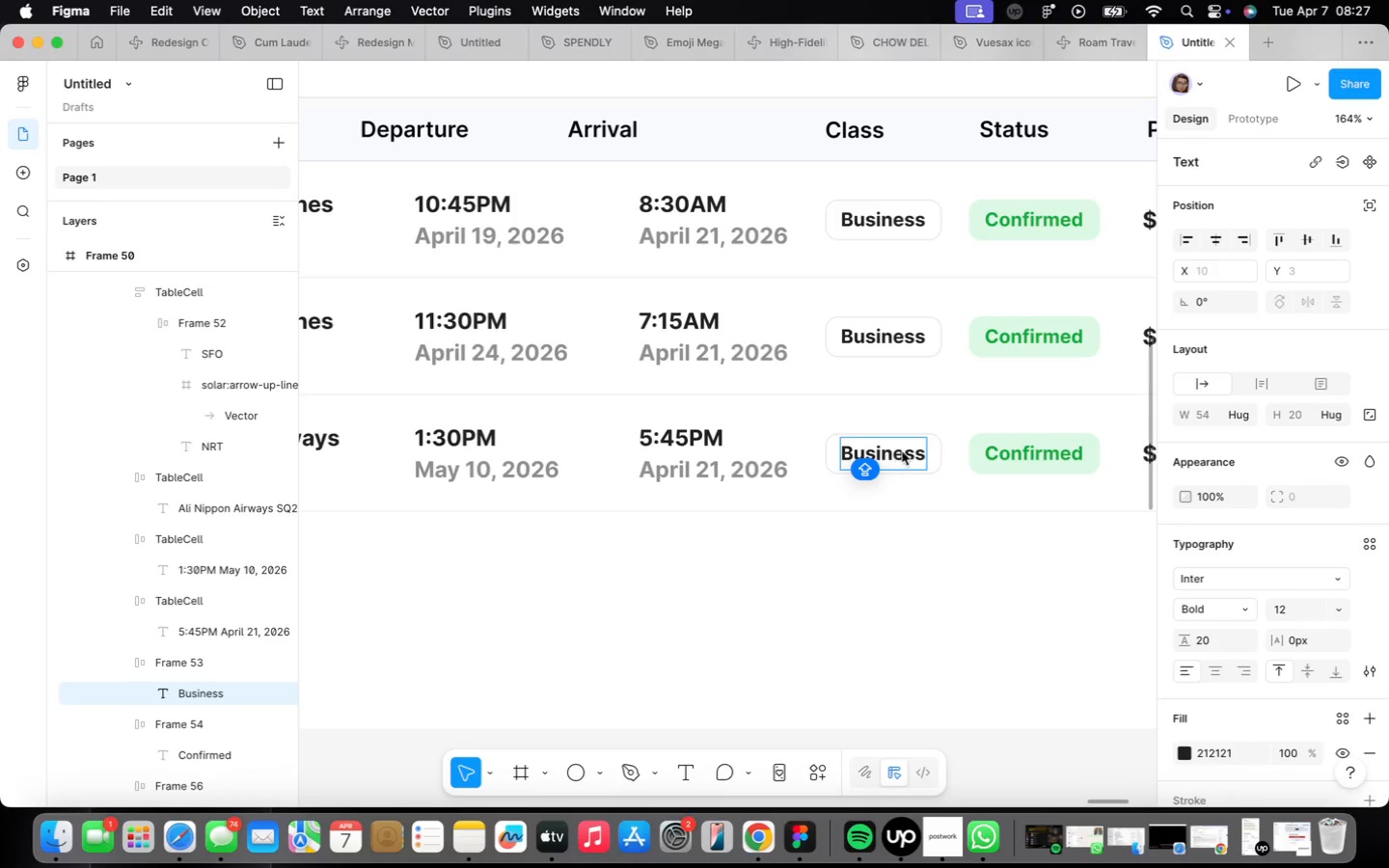 
scroll: coordinate [903, 450], scroll_direction: up, amount: 1.0
 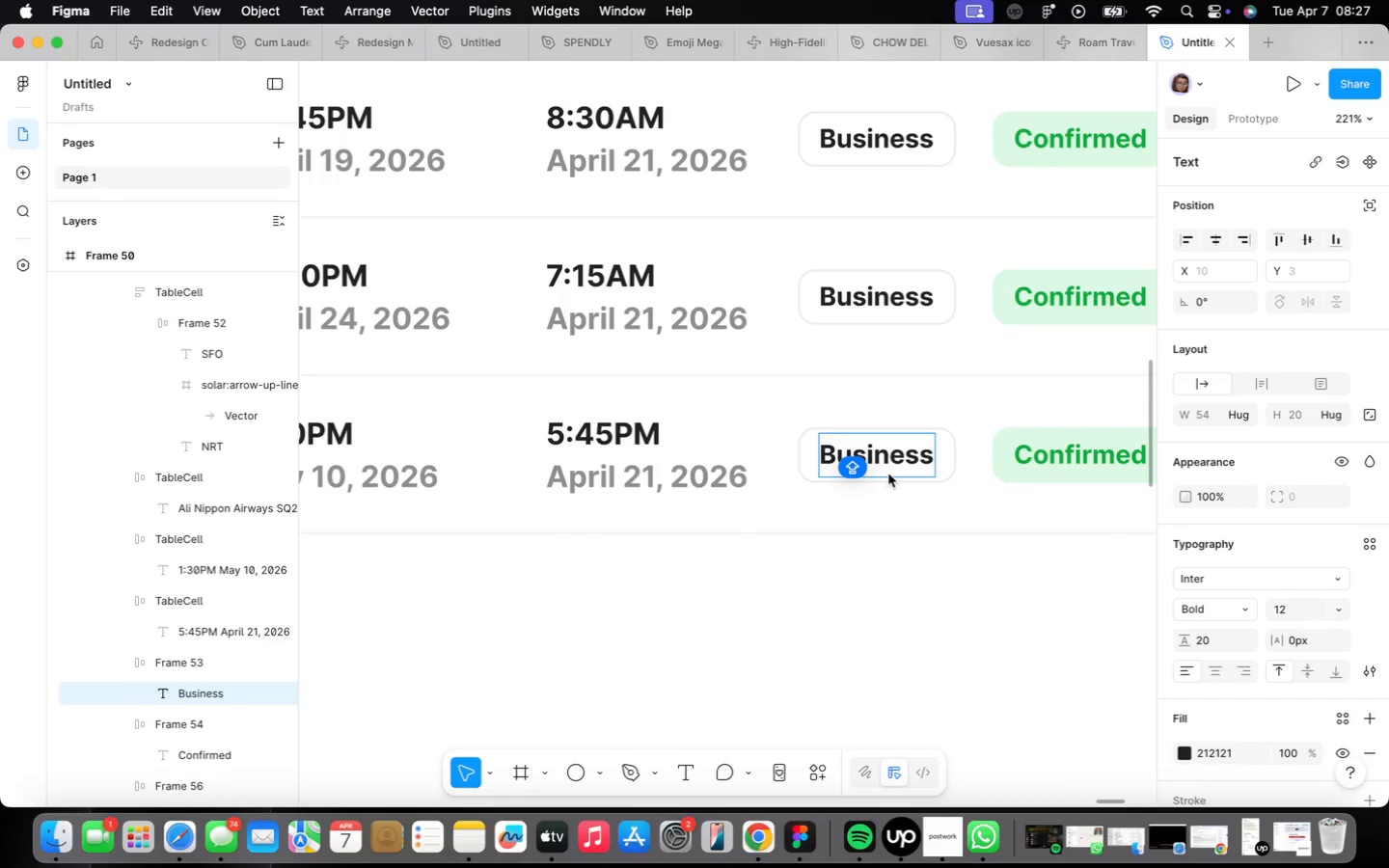 
scroll: coordinate [879, 475], scroll_direction: down, amount: 3.0
 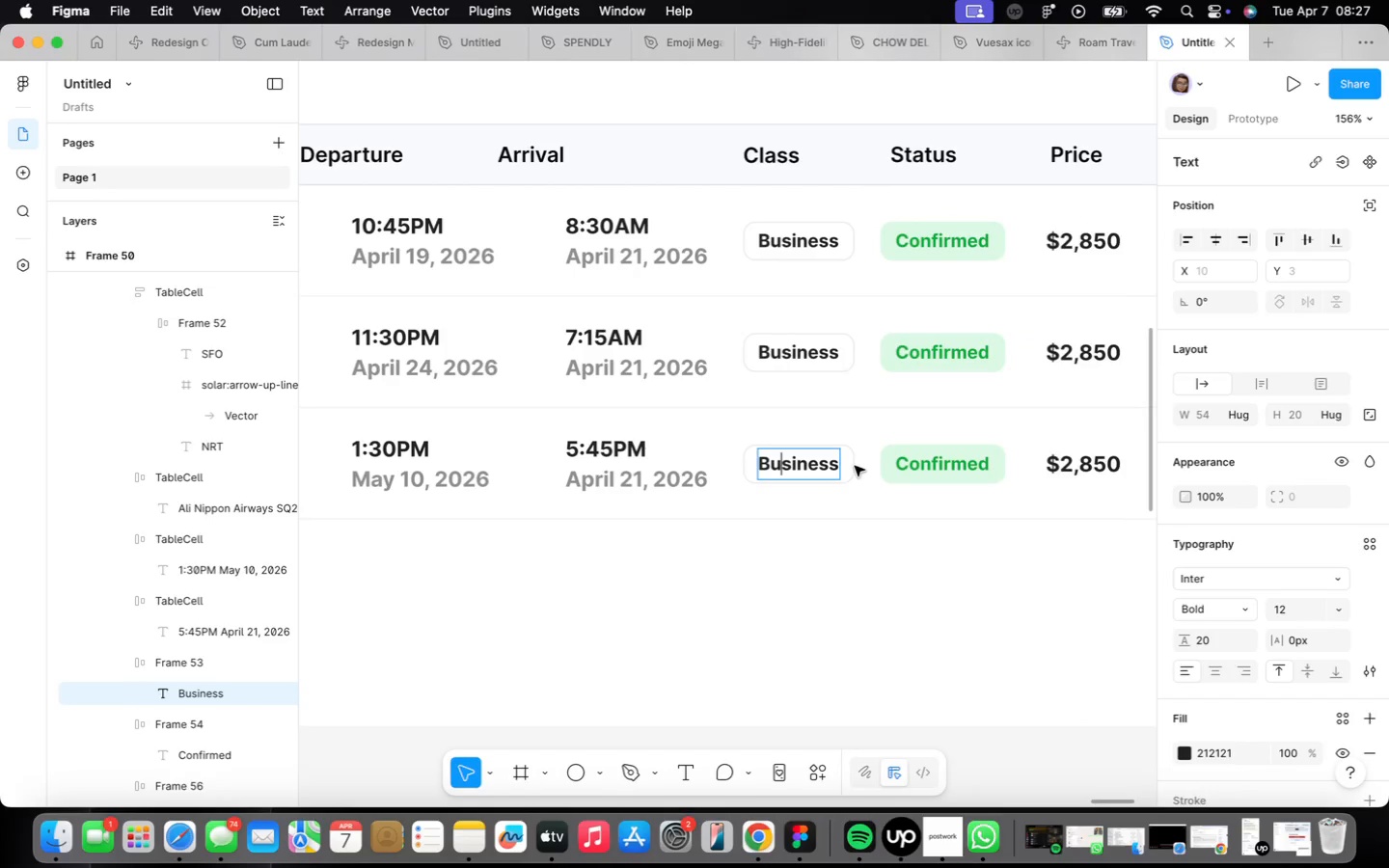 
left_click([858, 465])
 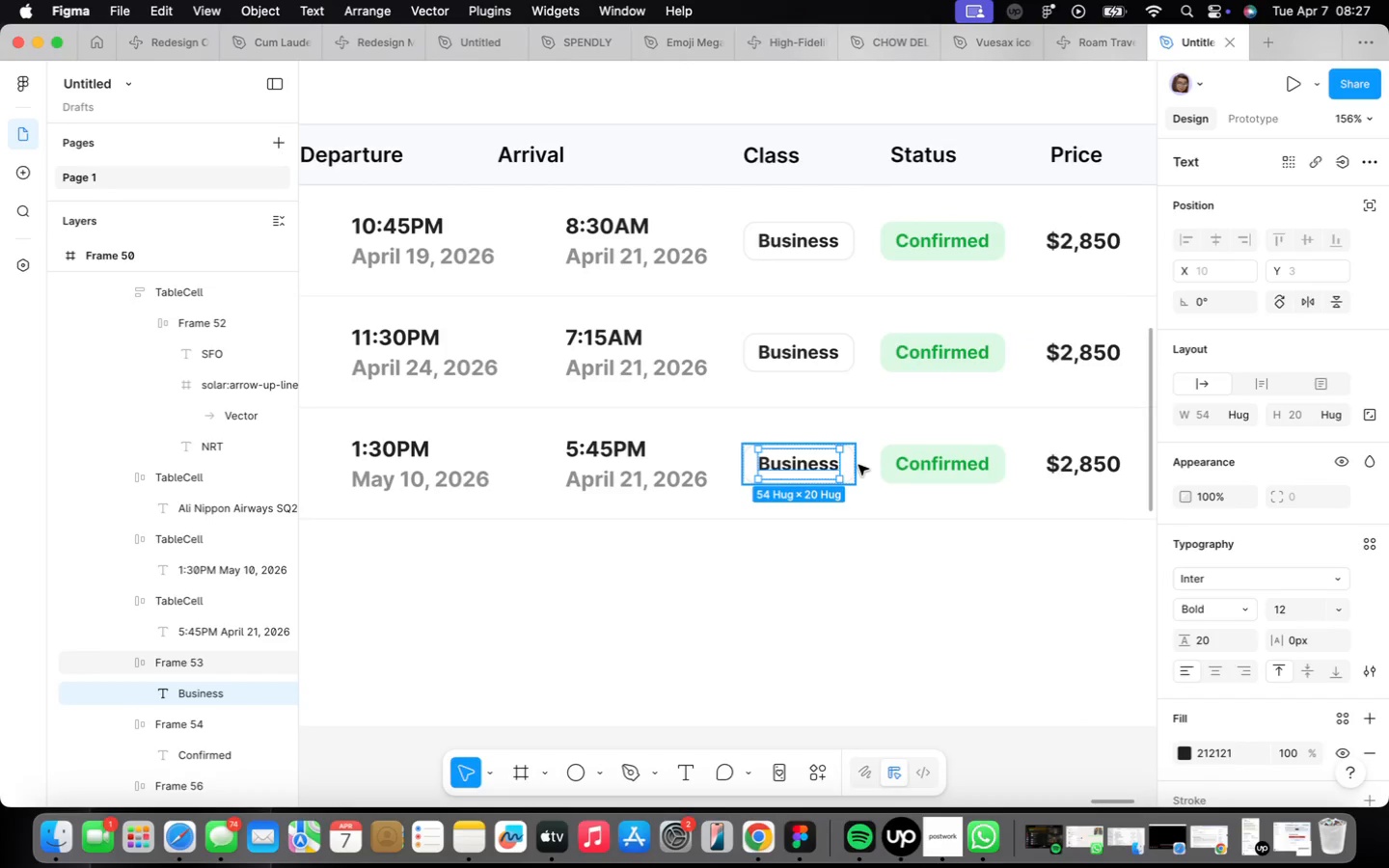 
left_click([858, 465])
 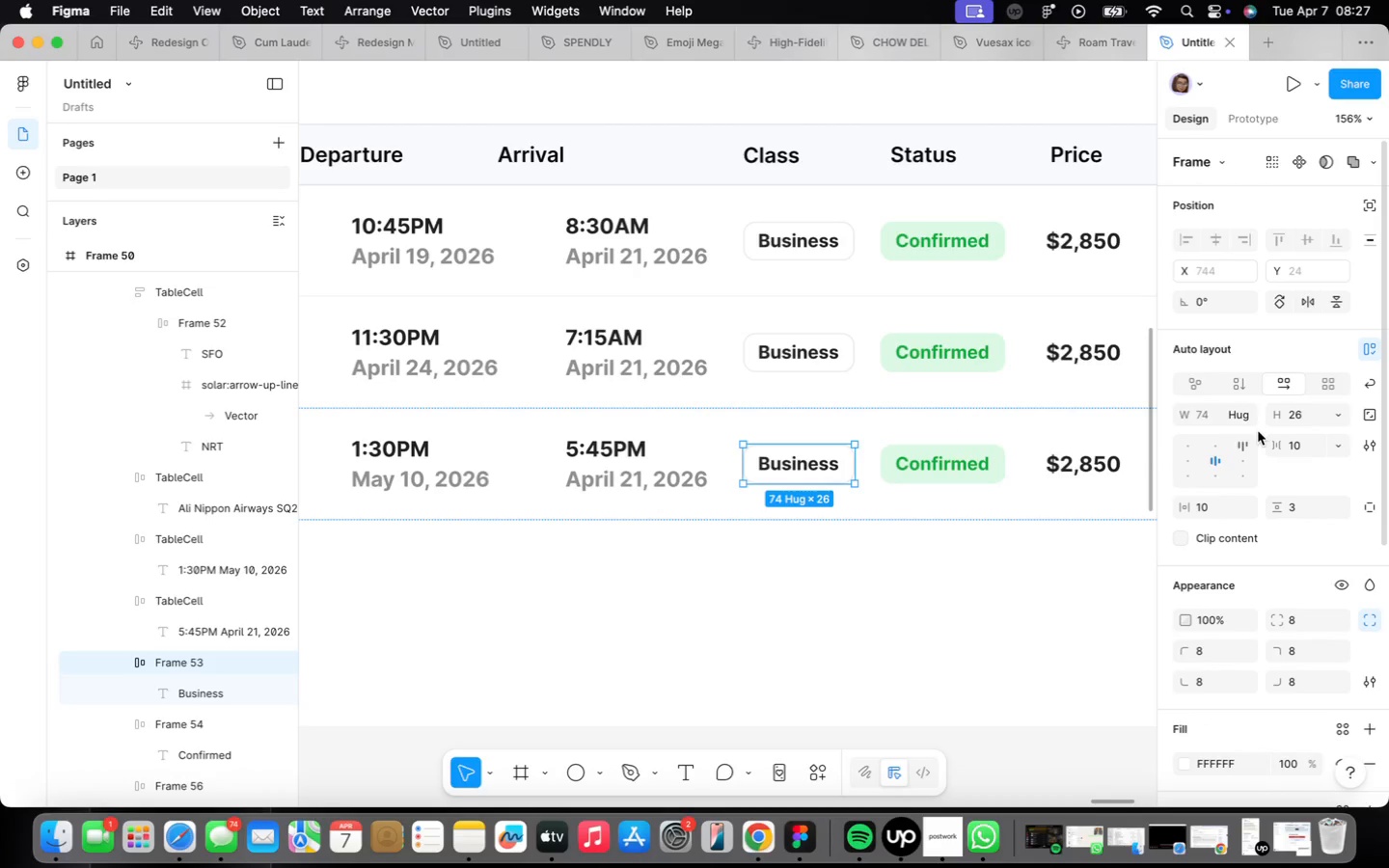 
left_click([1249, 420])
 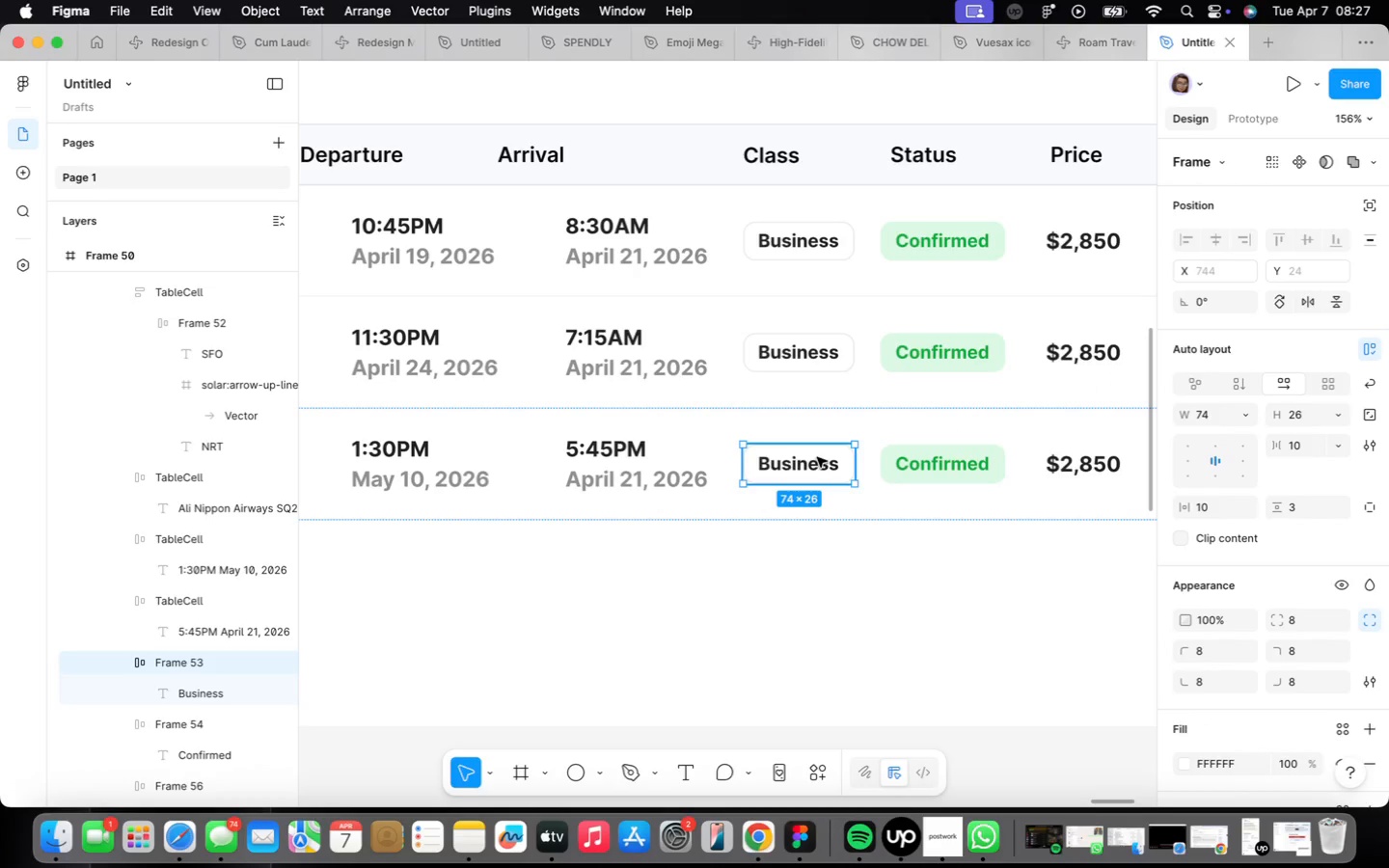 
double_click([781, 459])
 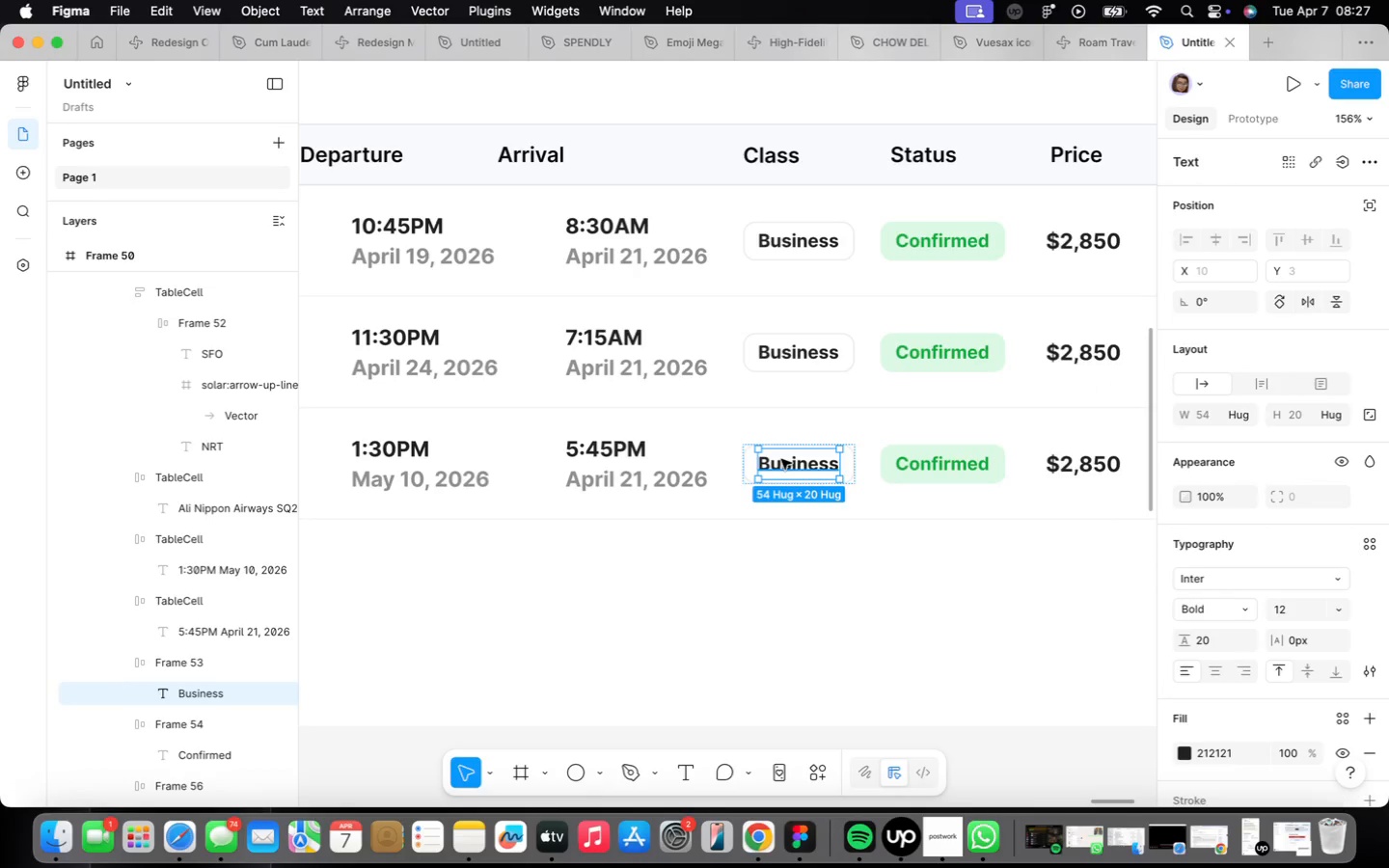 
scroll: coordinate [781, 459], scroll_direction: up, amount: 4.0
 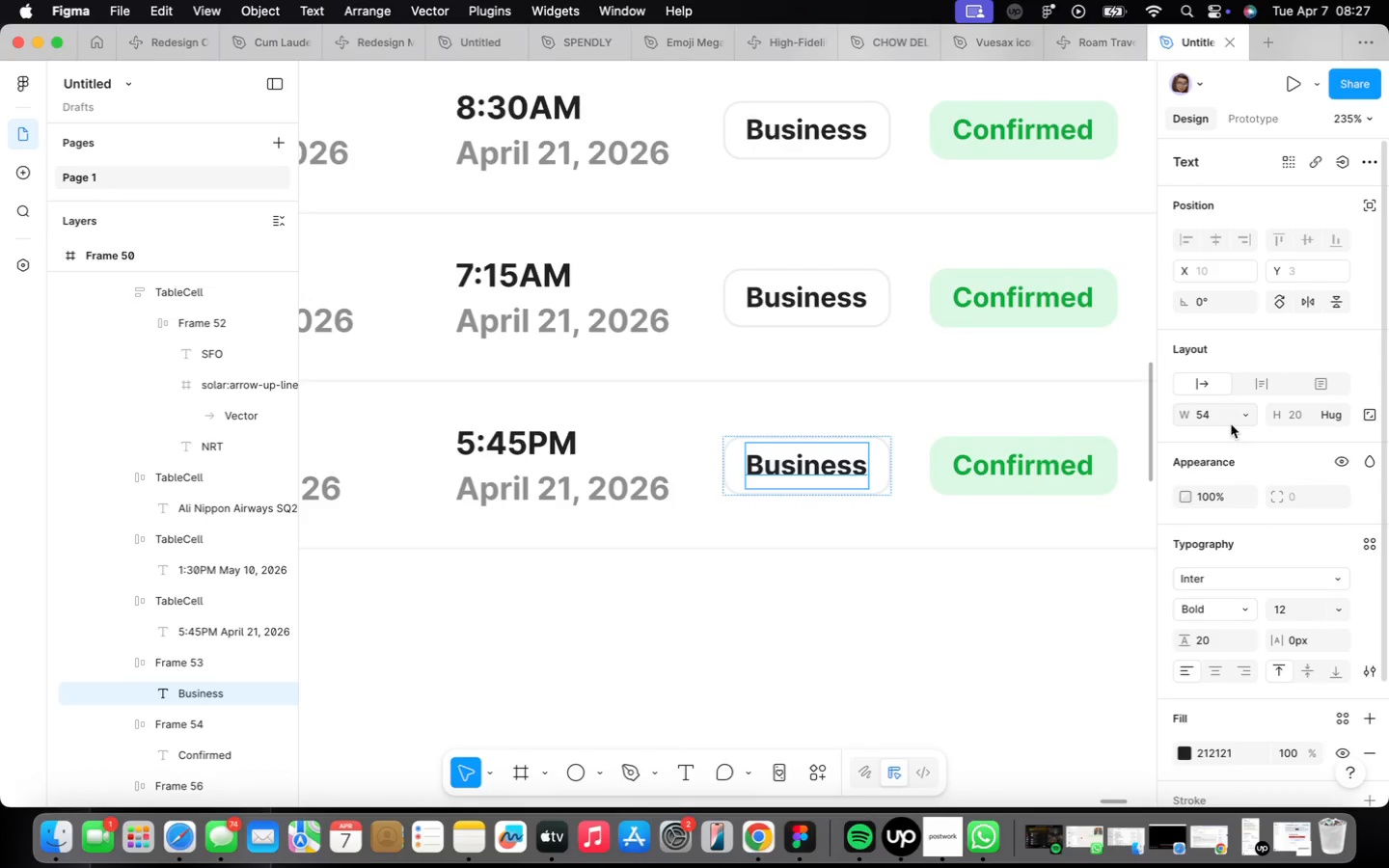 
left_click([1240, 420])
 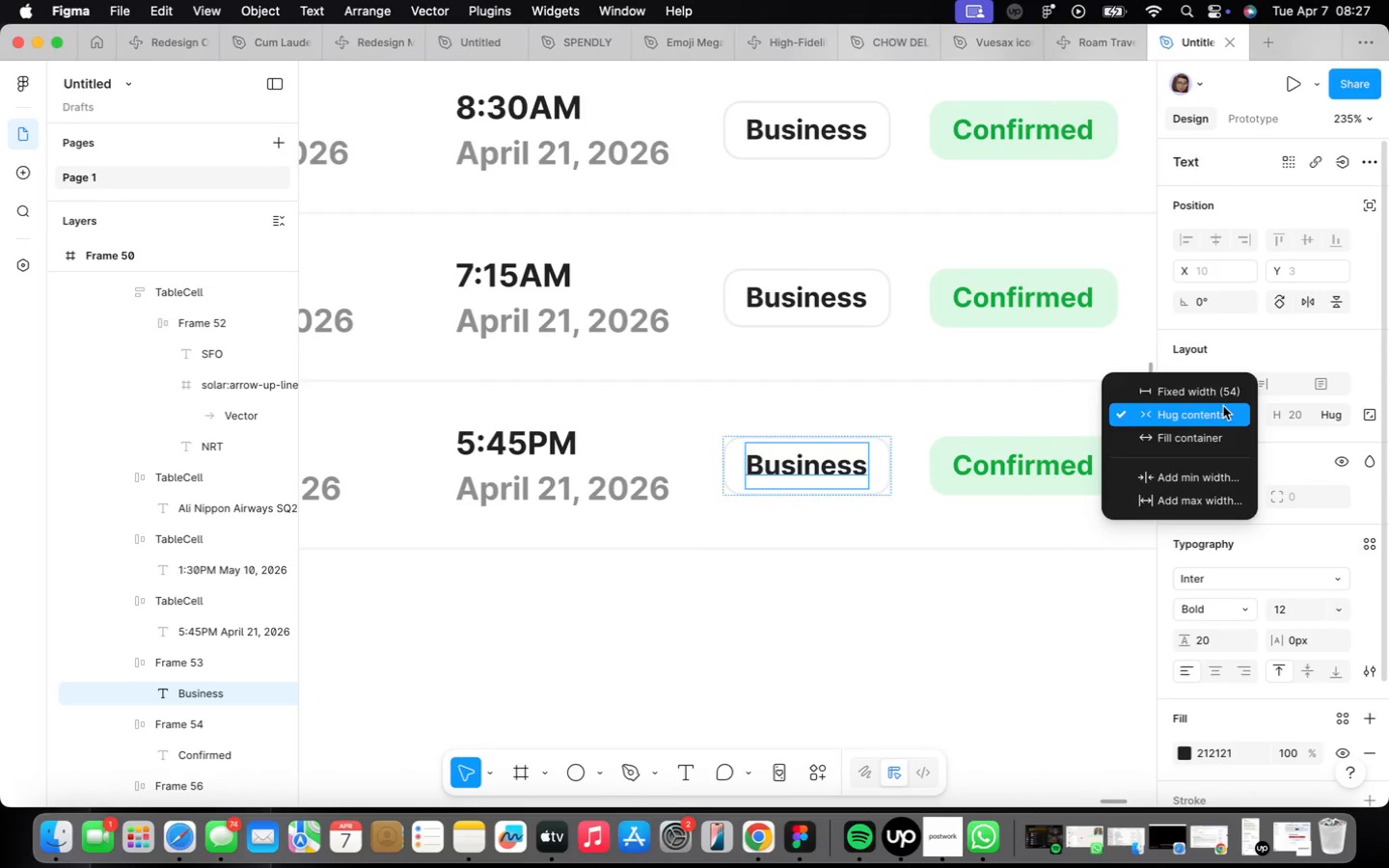 
left_click([1221, 400])
 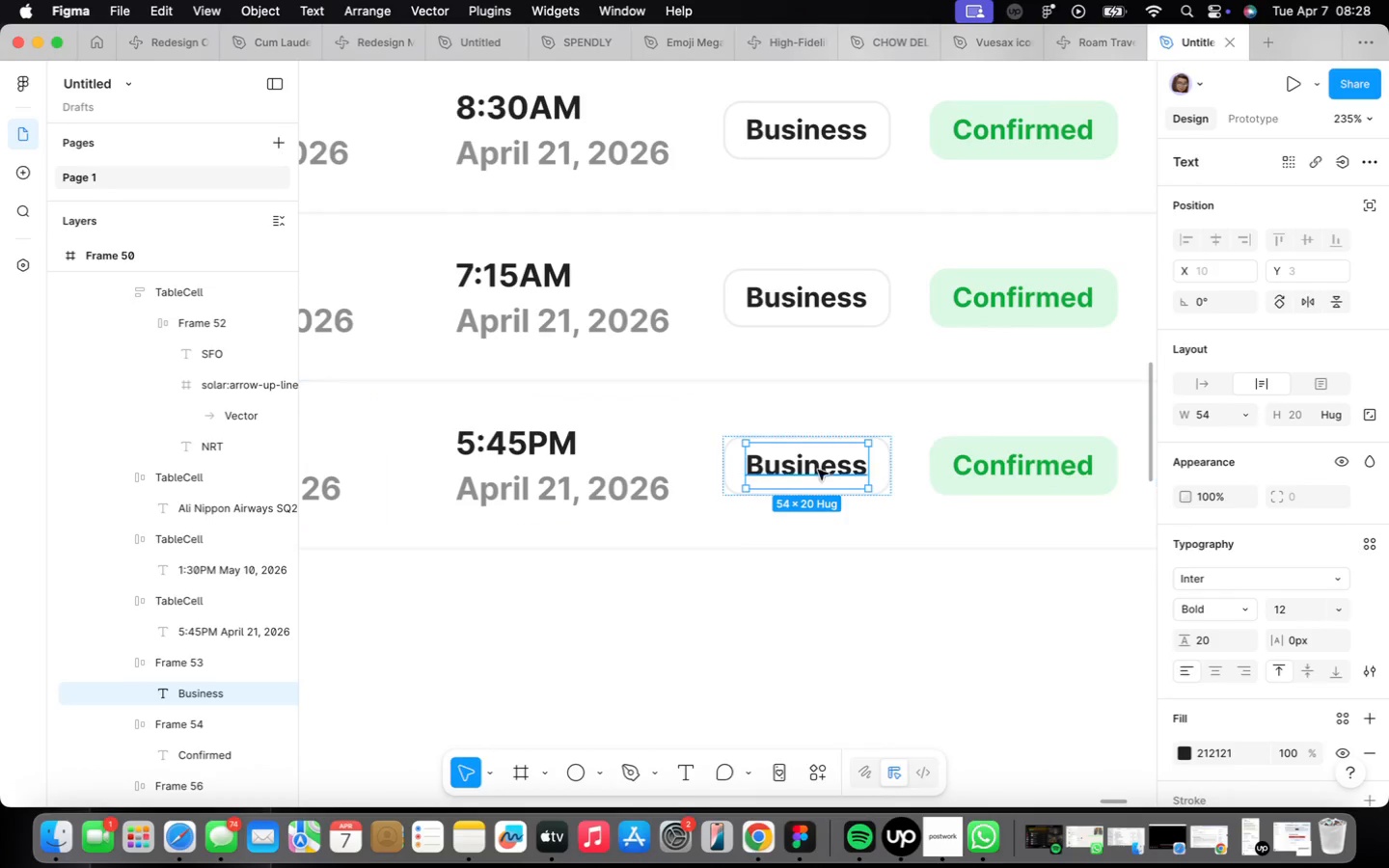 
double_click([794, 468])
 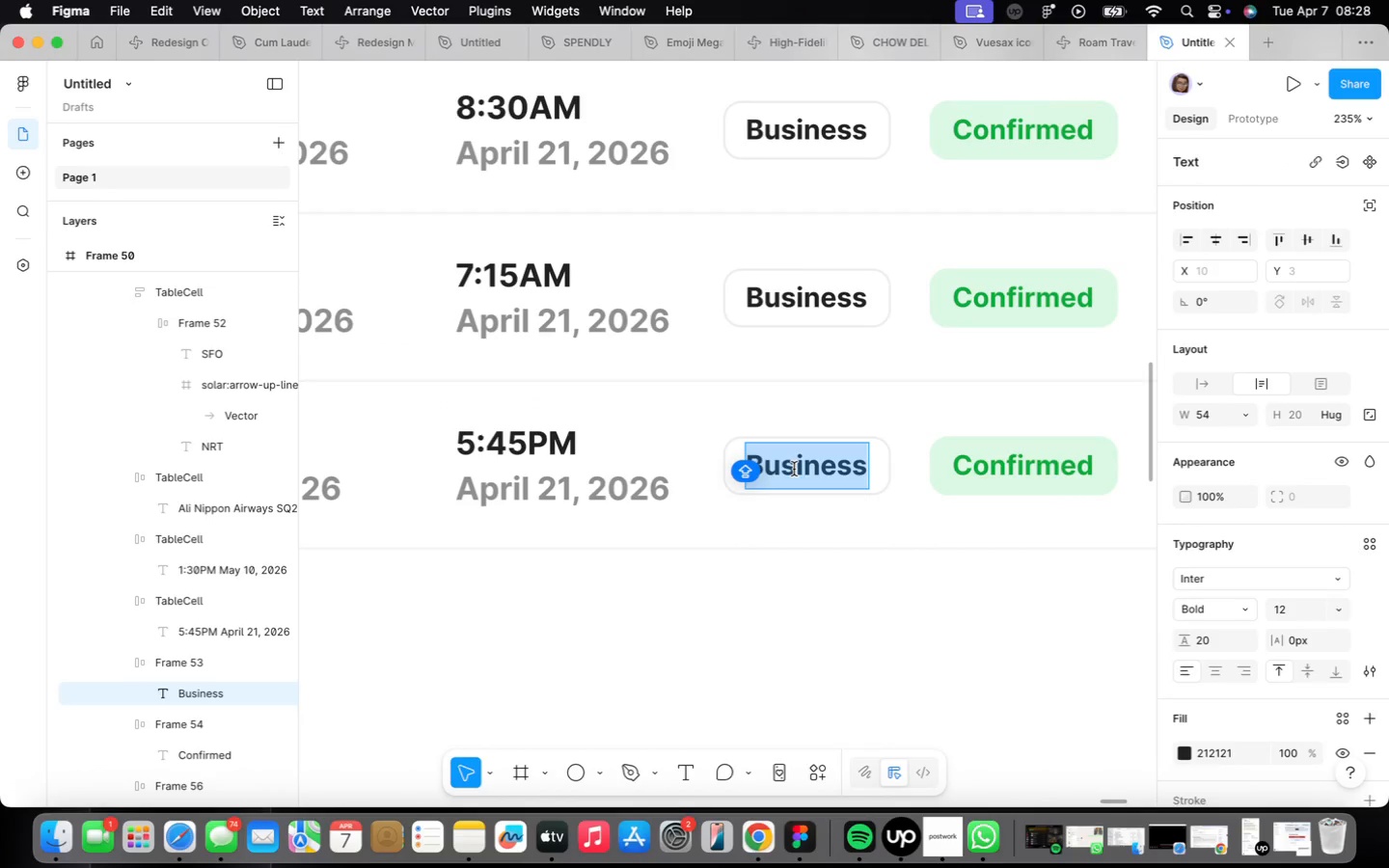 
type(Economy)
 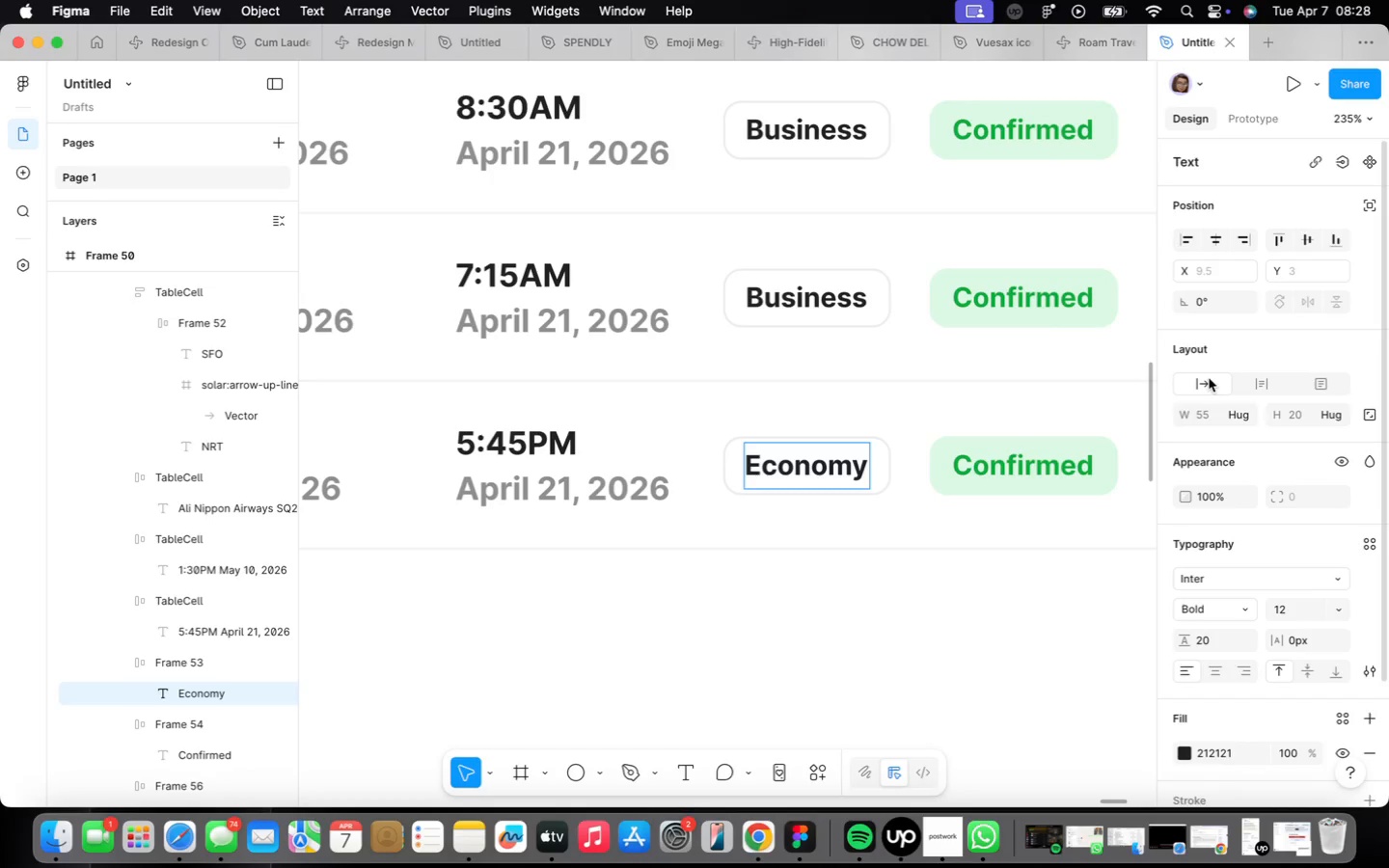 
scroll: coordinate [839, 633], scroll_direction: down, amount: 5.0
 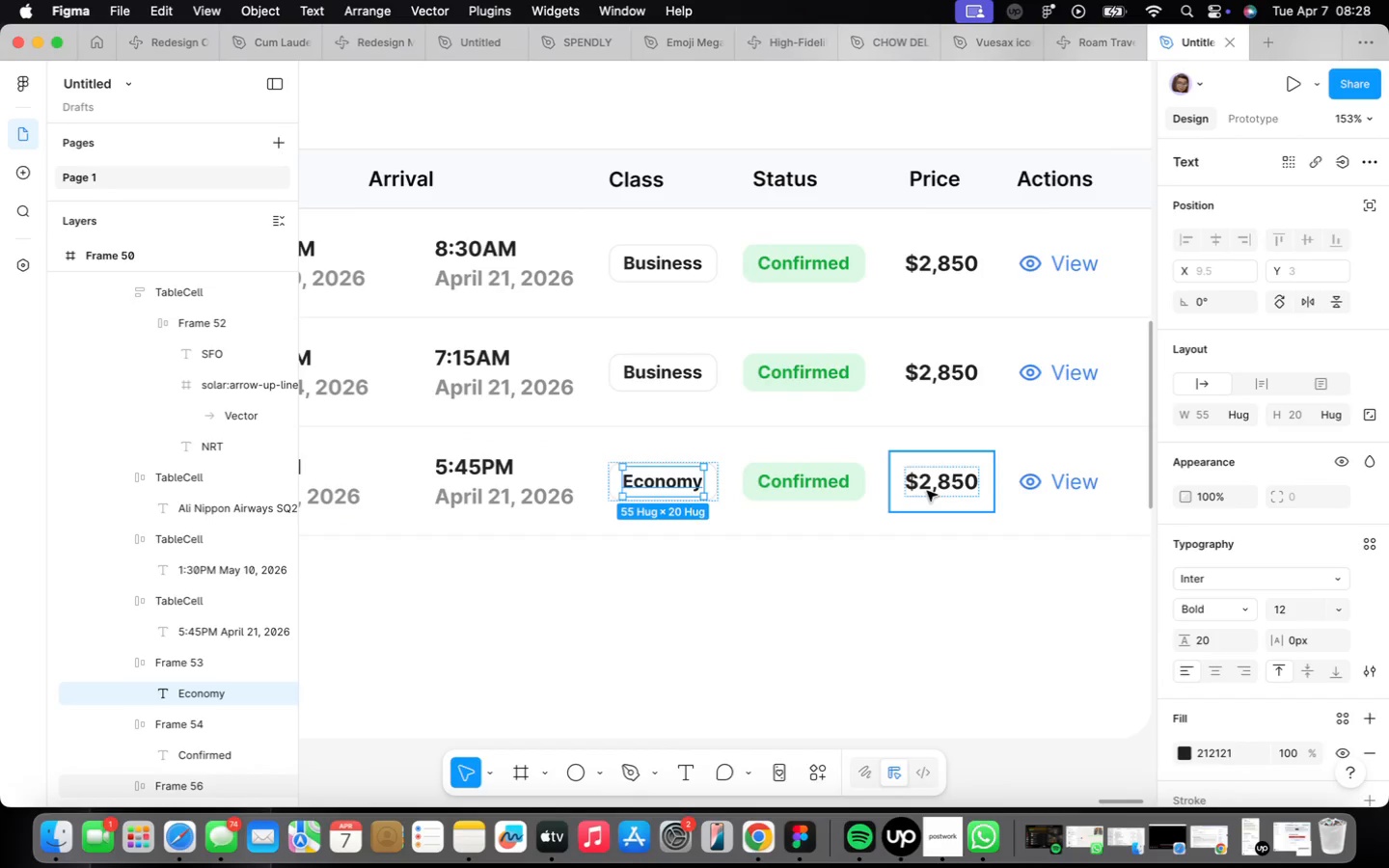 
mouse_move([894, 514])
 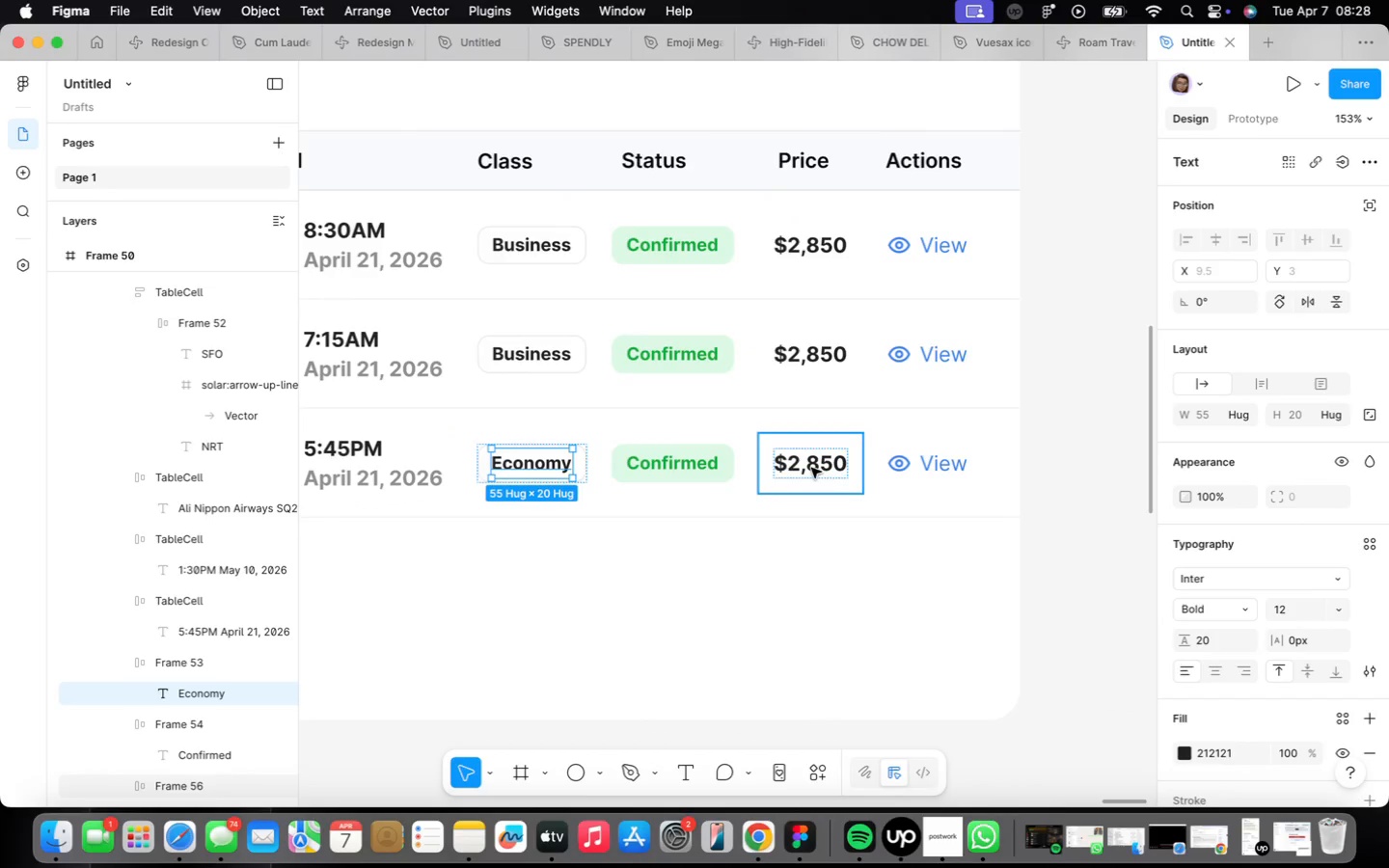 
double_click([811, 468])
 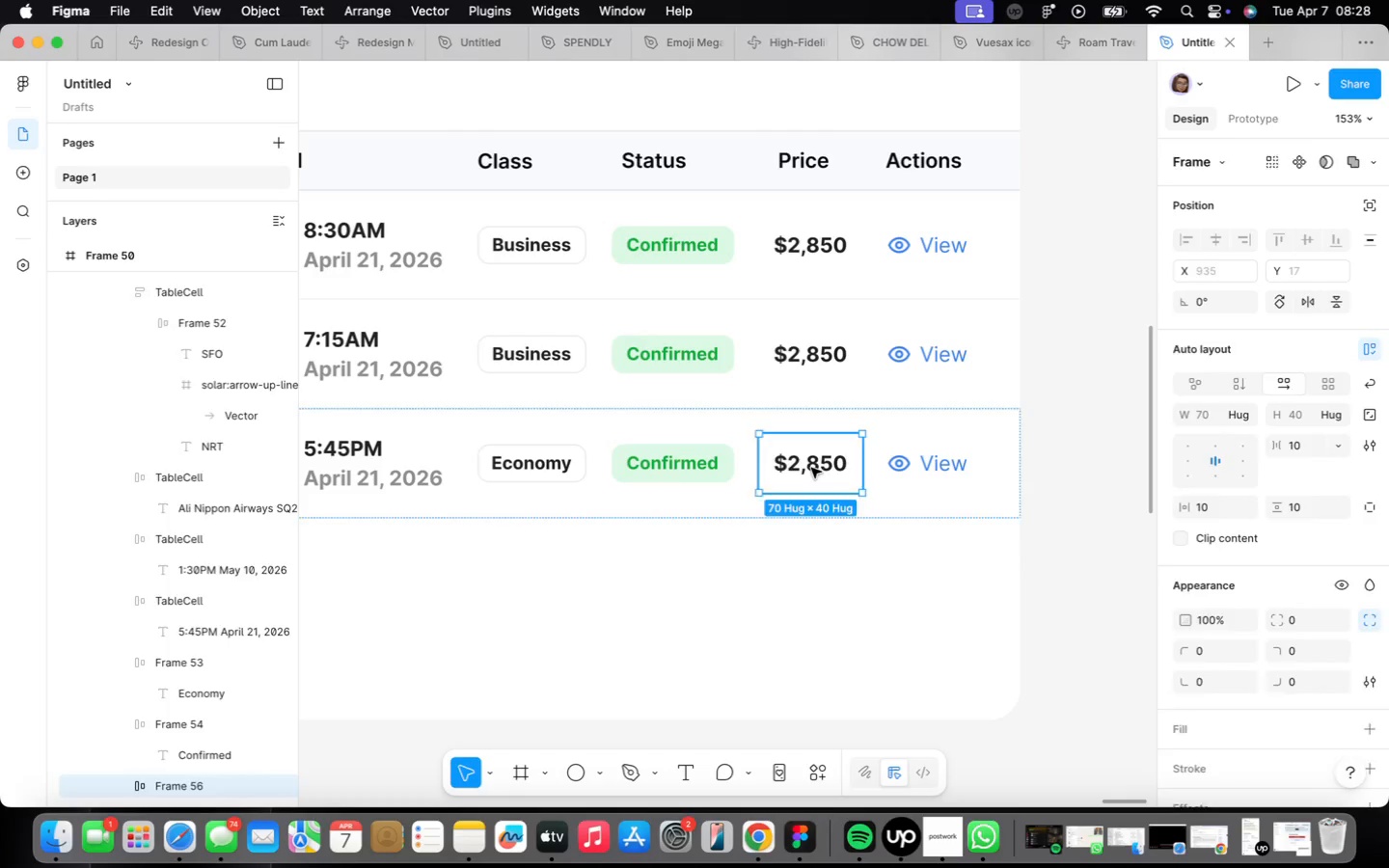 
triple_click([811, 468])
 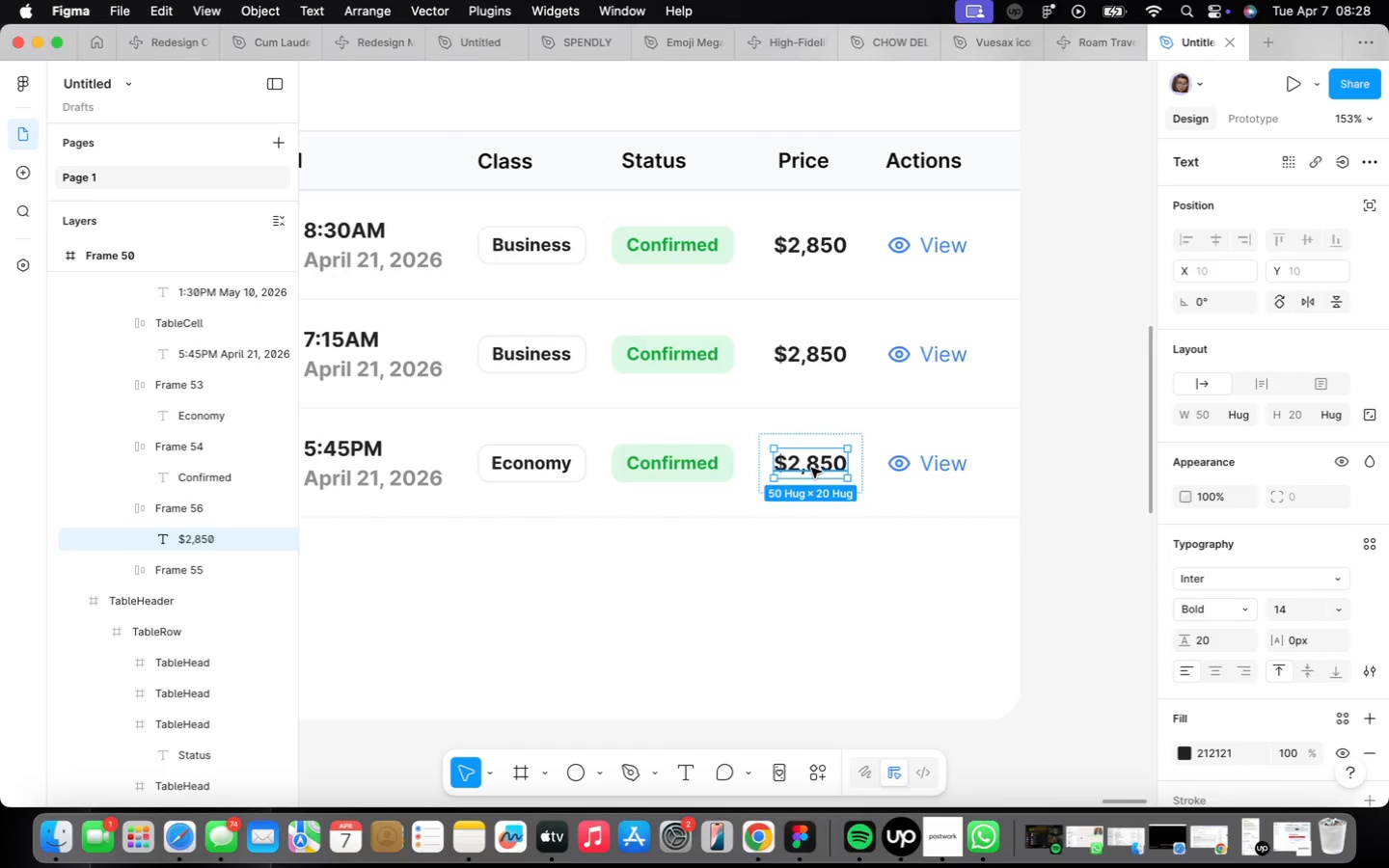 
triple_click([811, 468])
 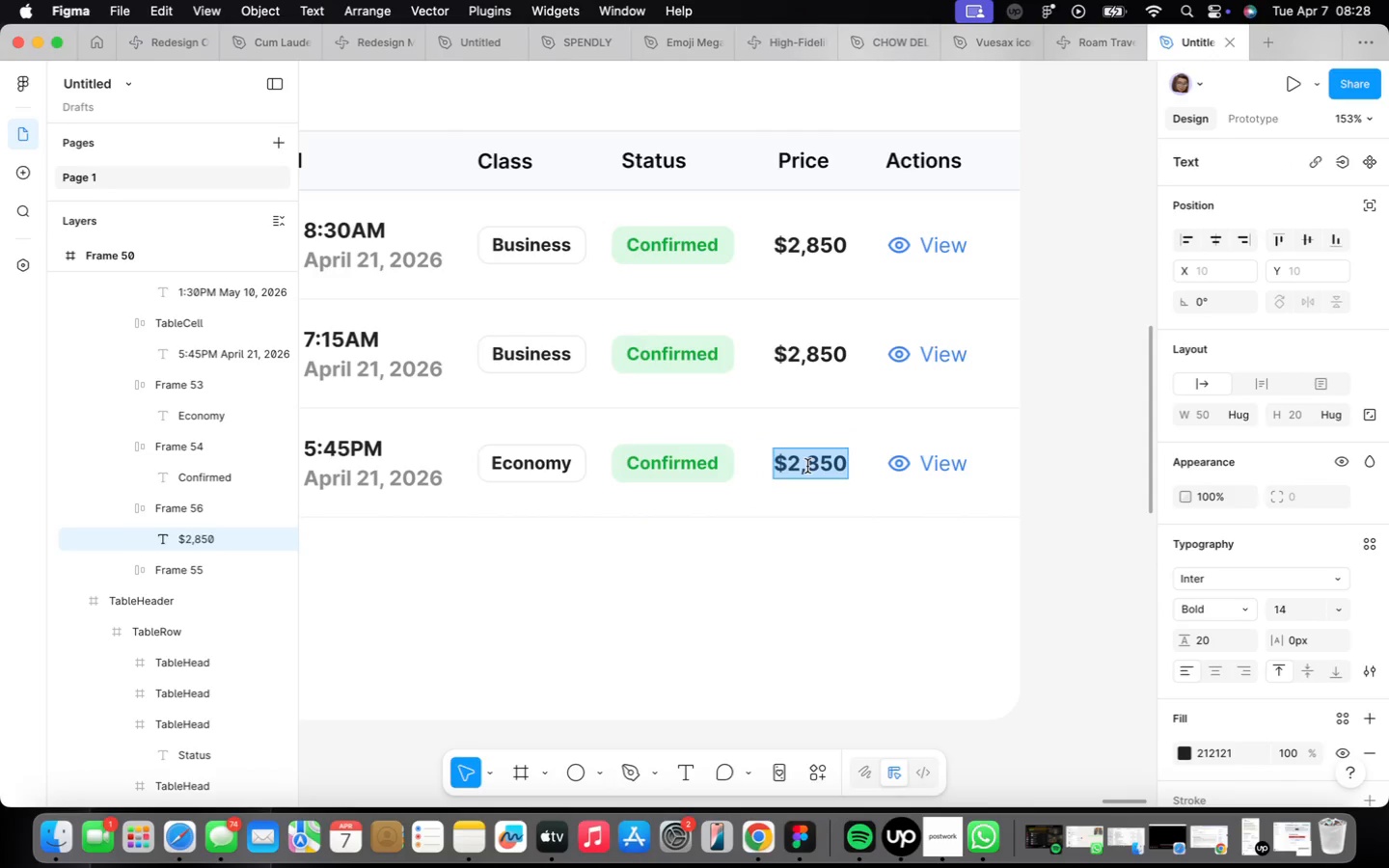 
left_click([796, 458])
 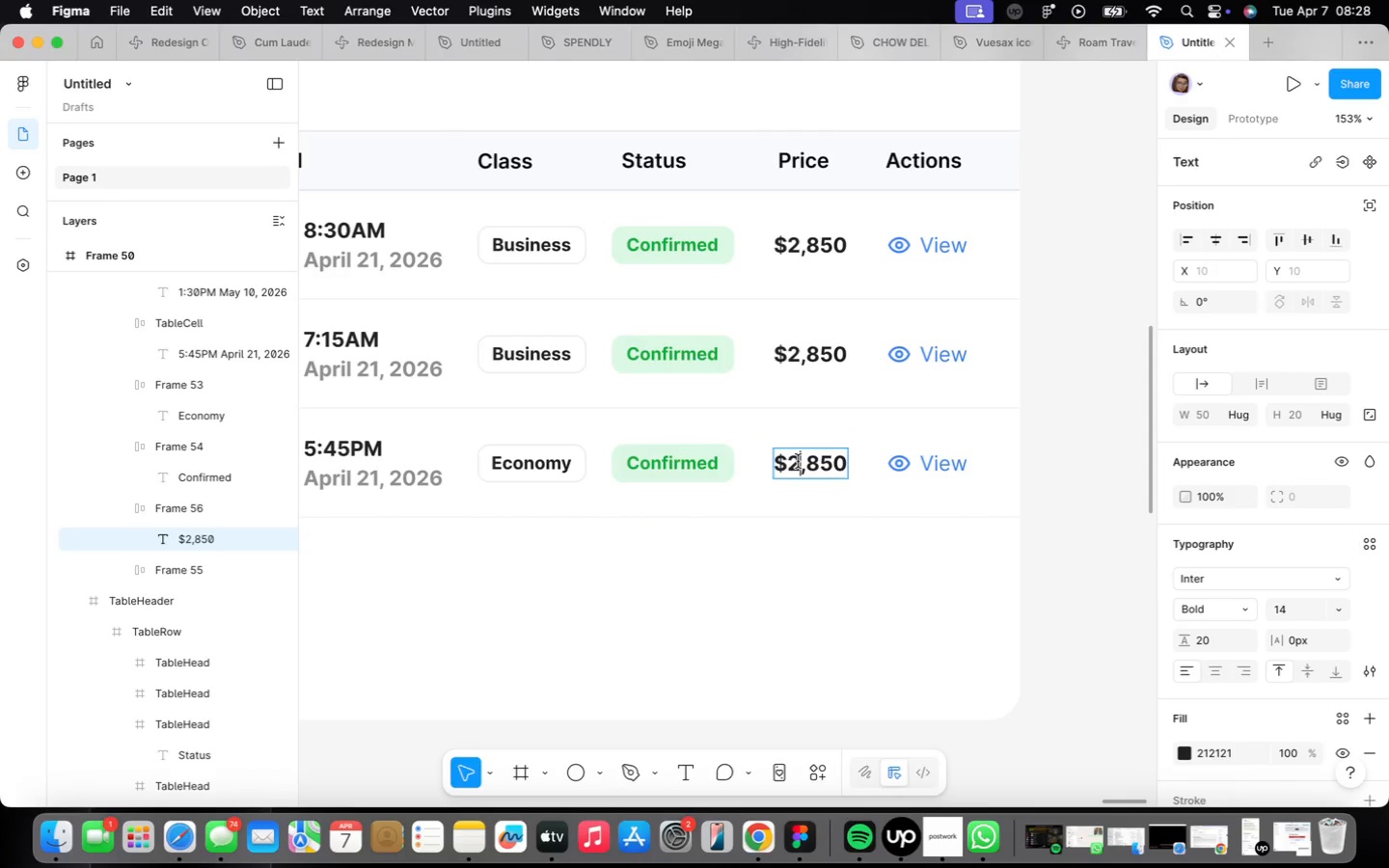 
left_click([798, 461])
 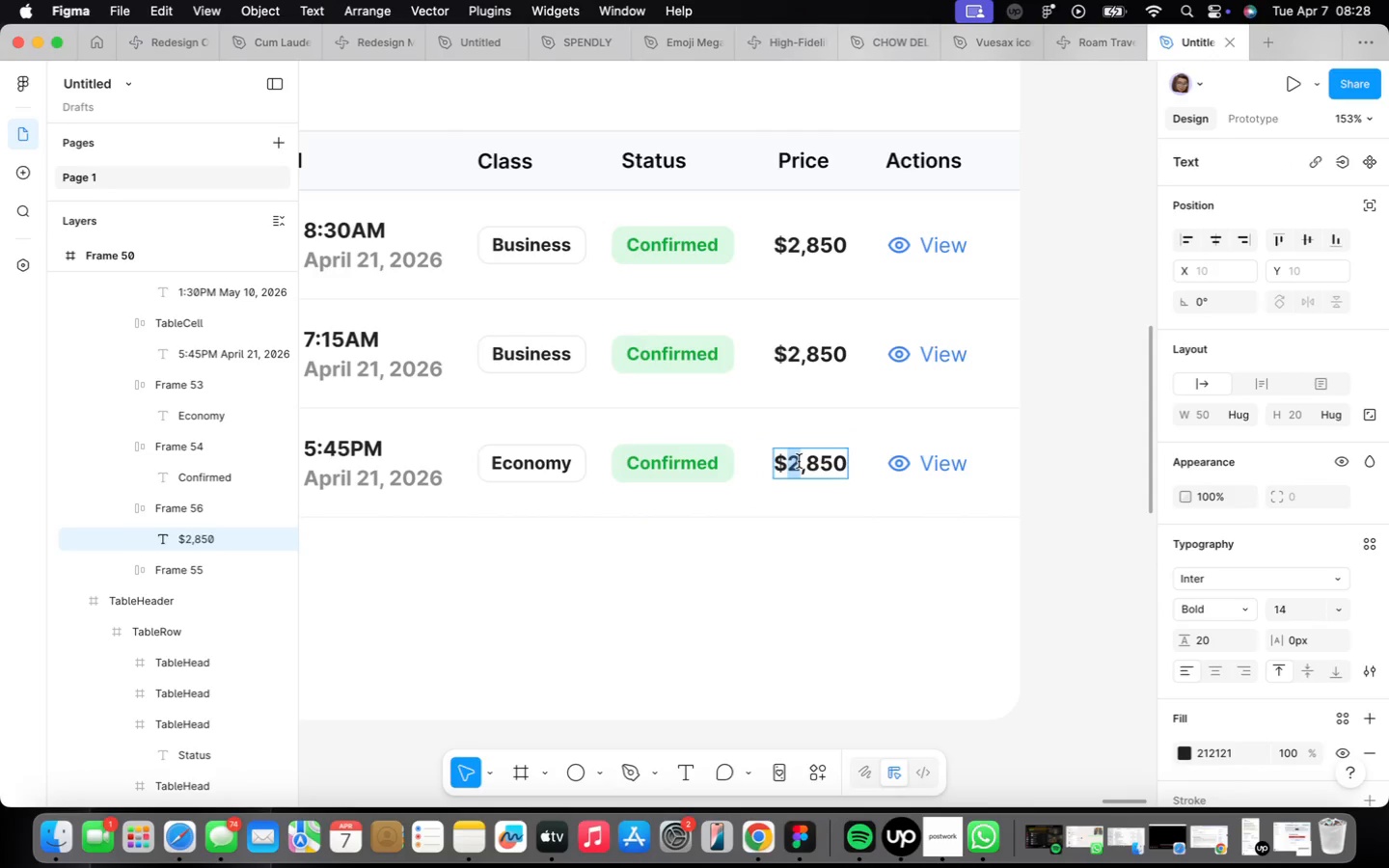 
key(1)
 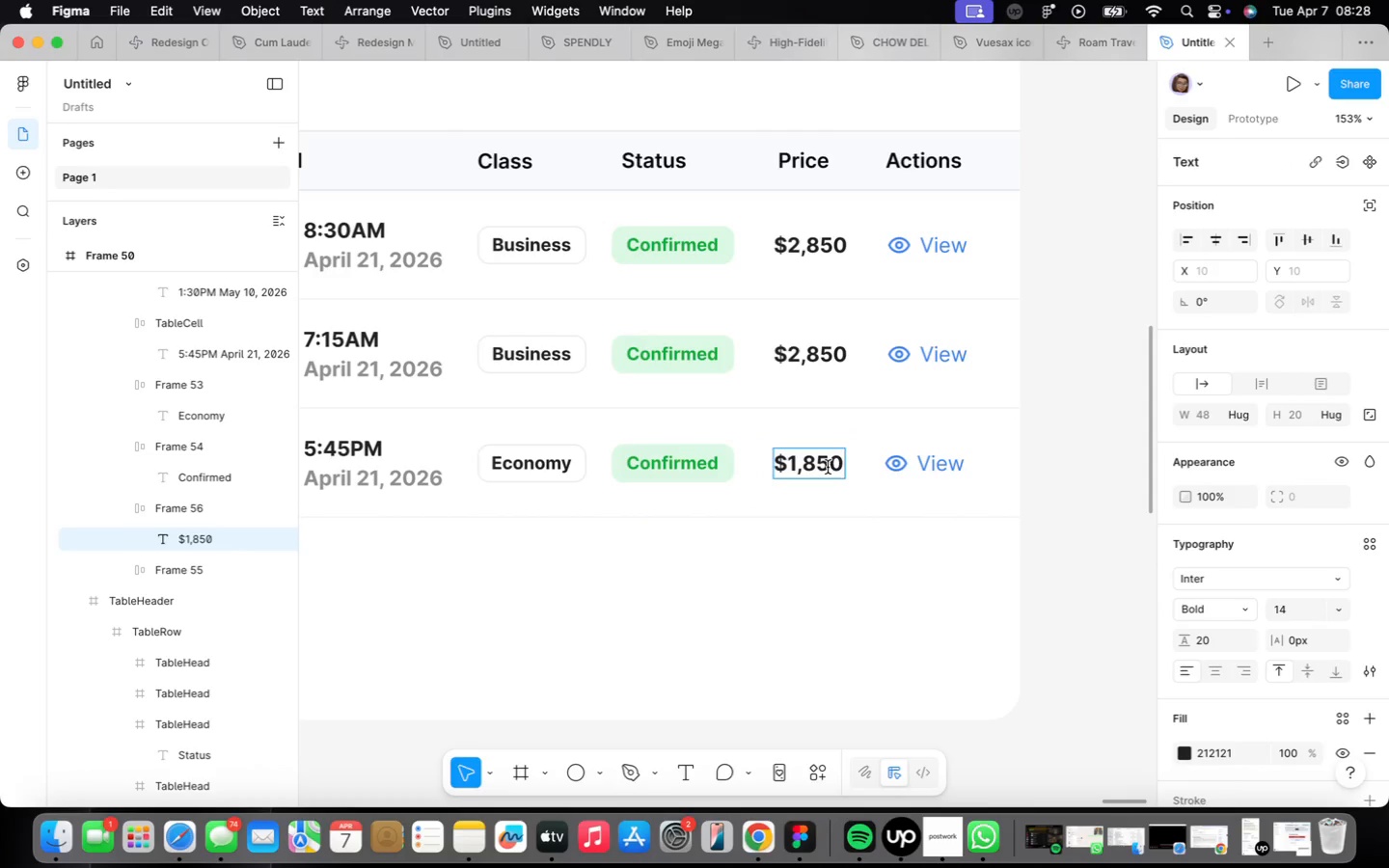 
left_click([825, 465])
 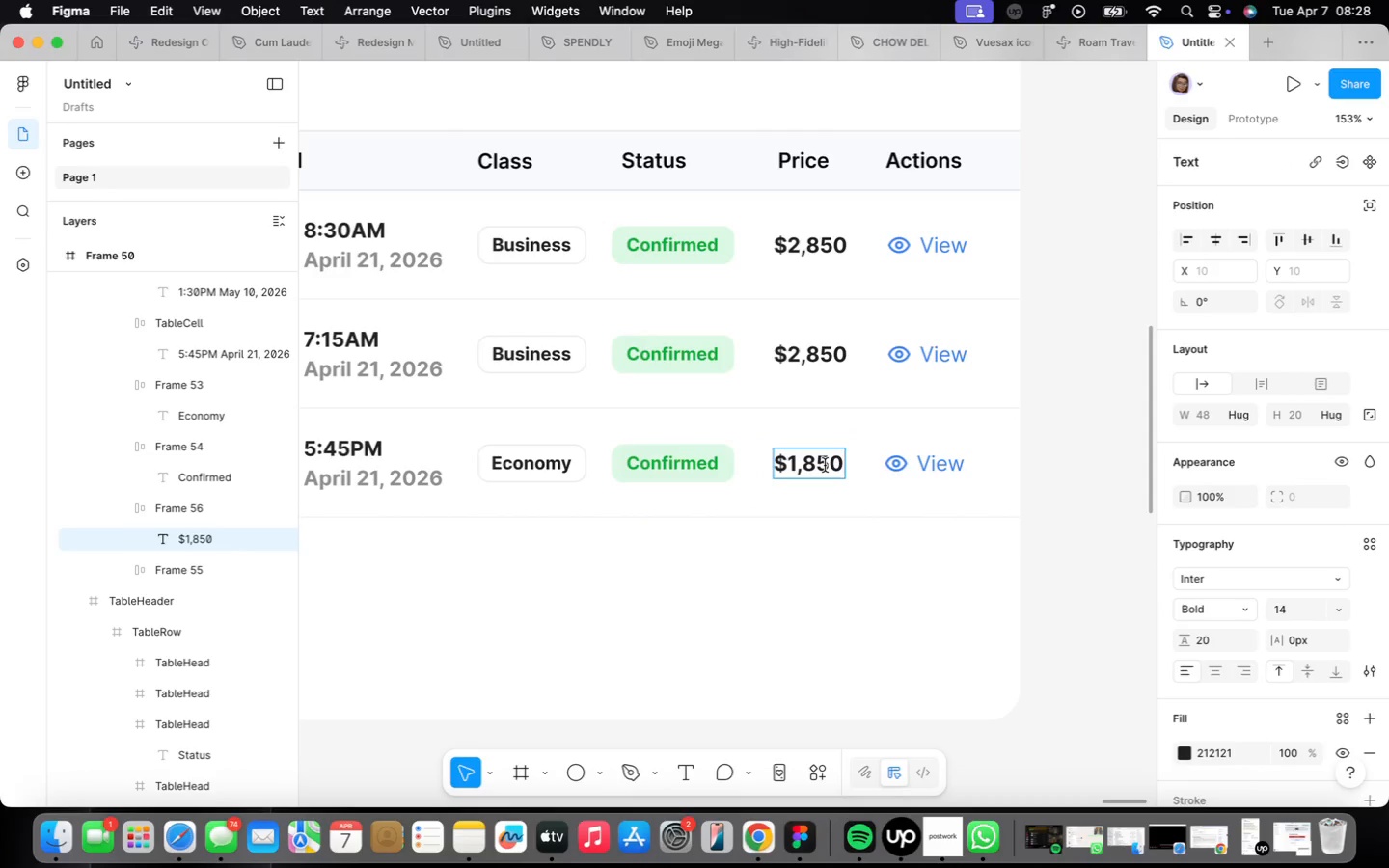 
key(Backspace)
key(Backspace)
type(25)
 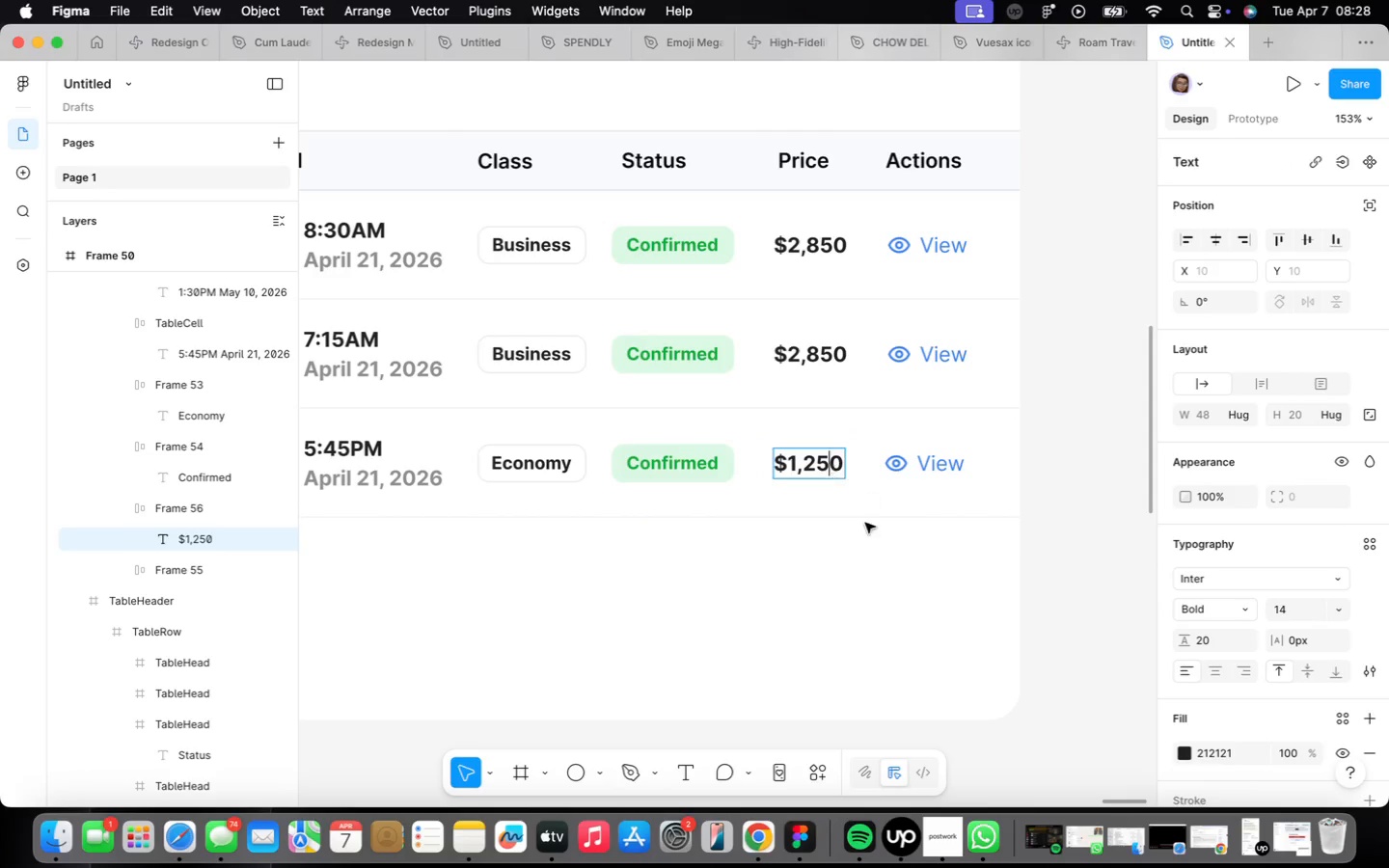 
left_click([889, 557])
 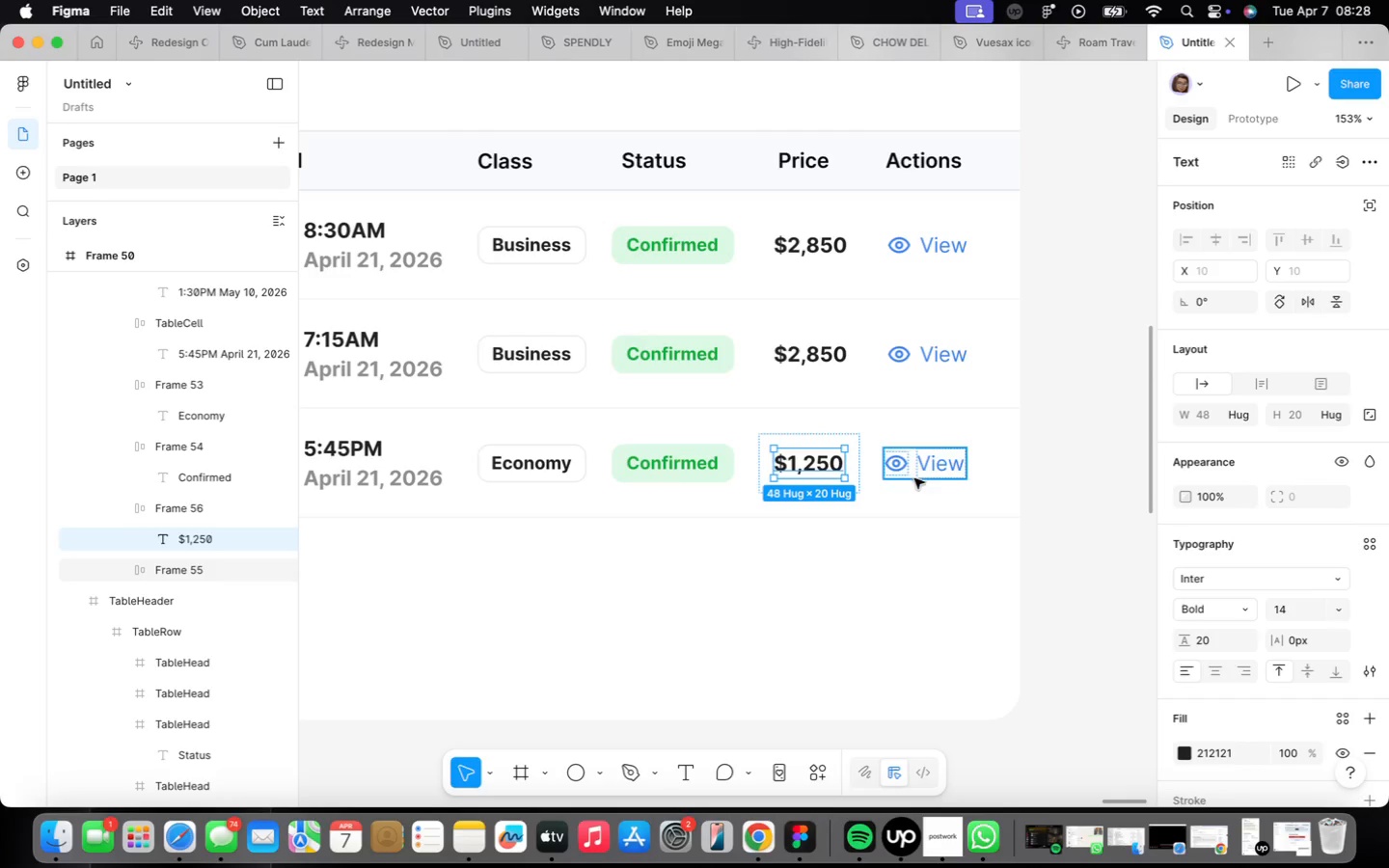 
left_click([925, 627])
 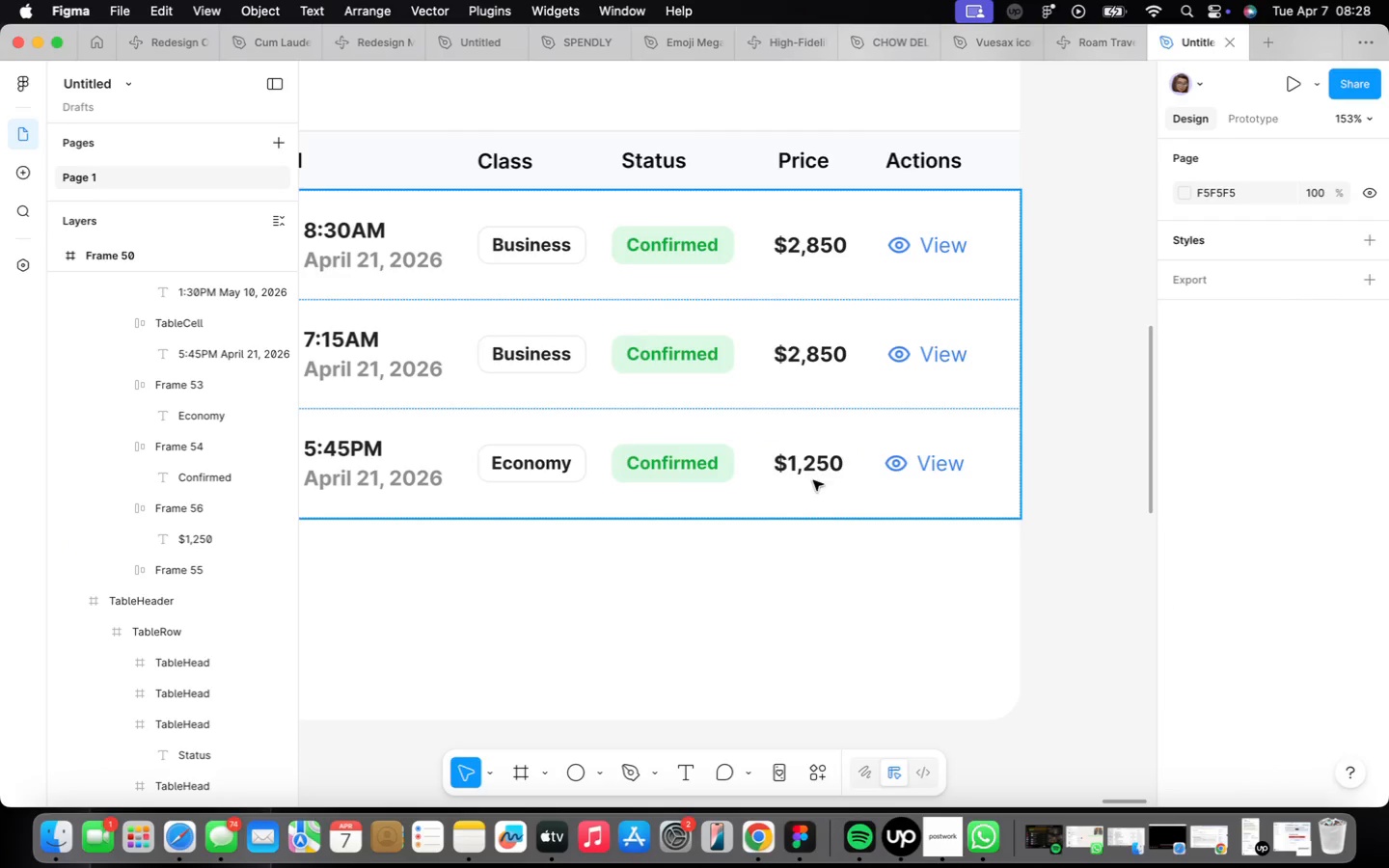 
double_click([815, 466])
 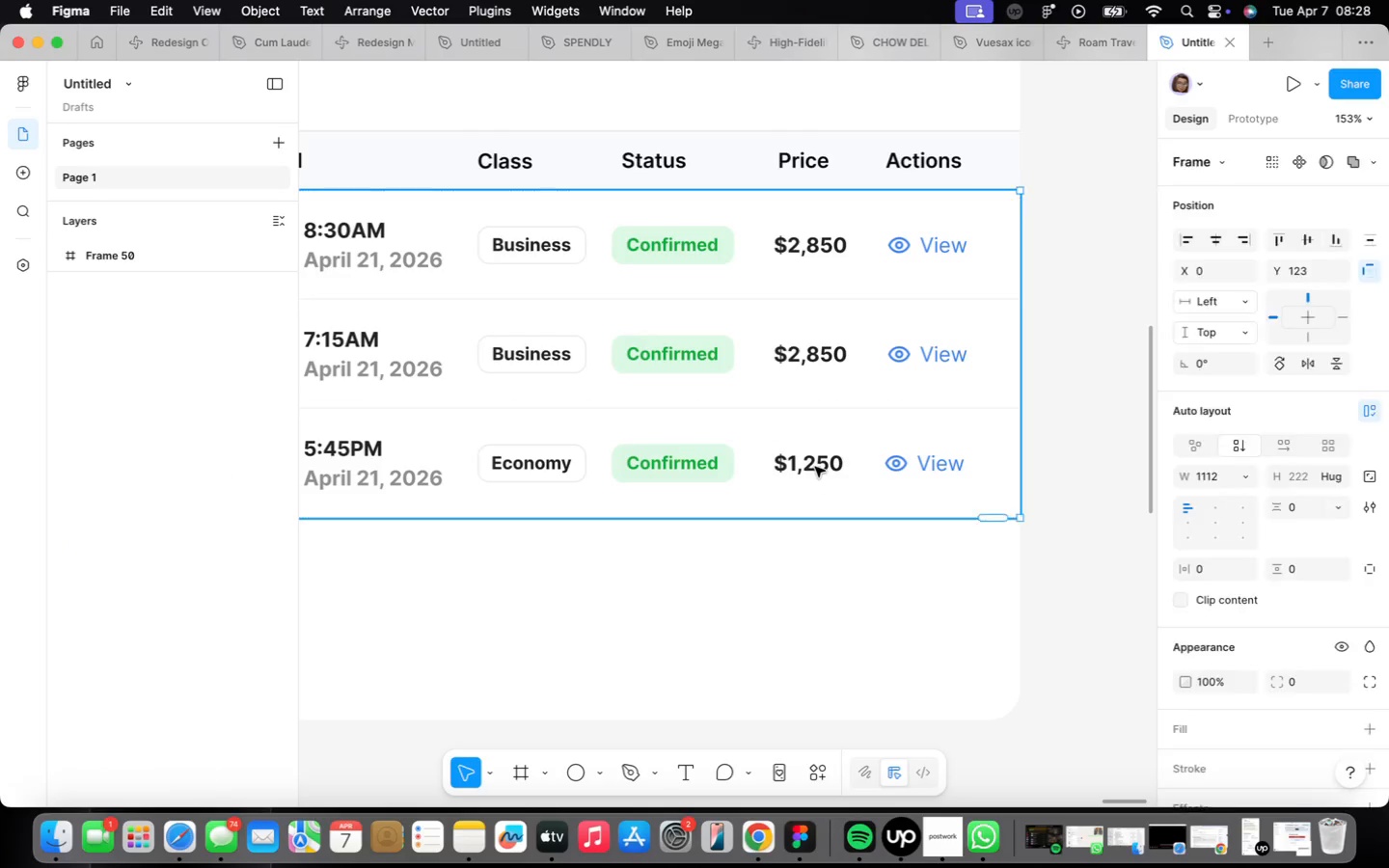 
triple_click([815, 467])
 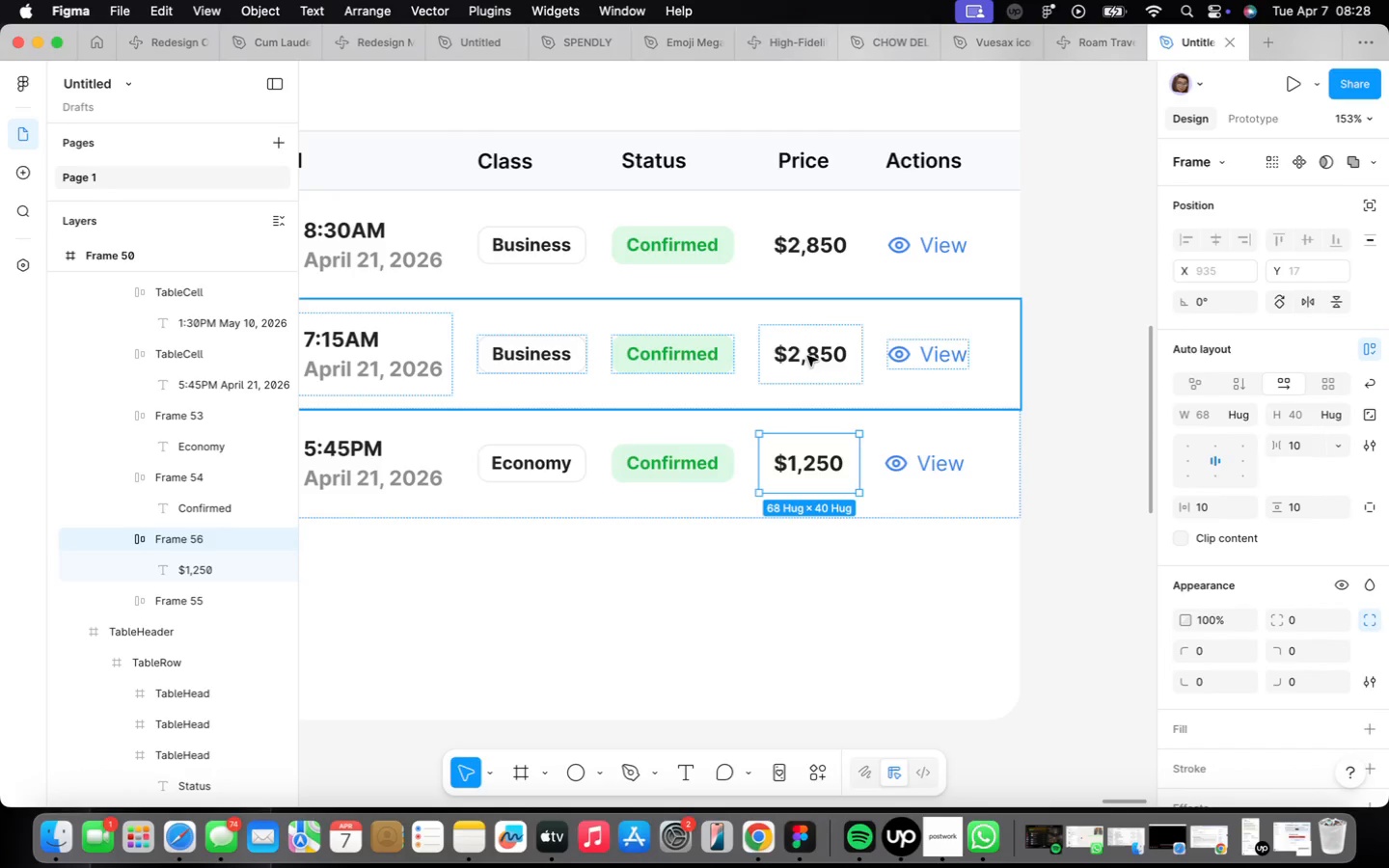 
left_click([806, 350])
 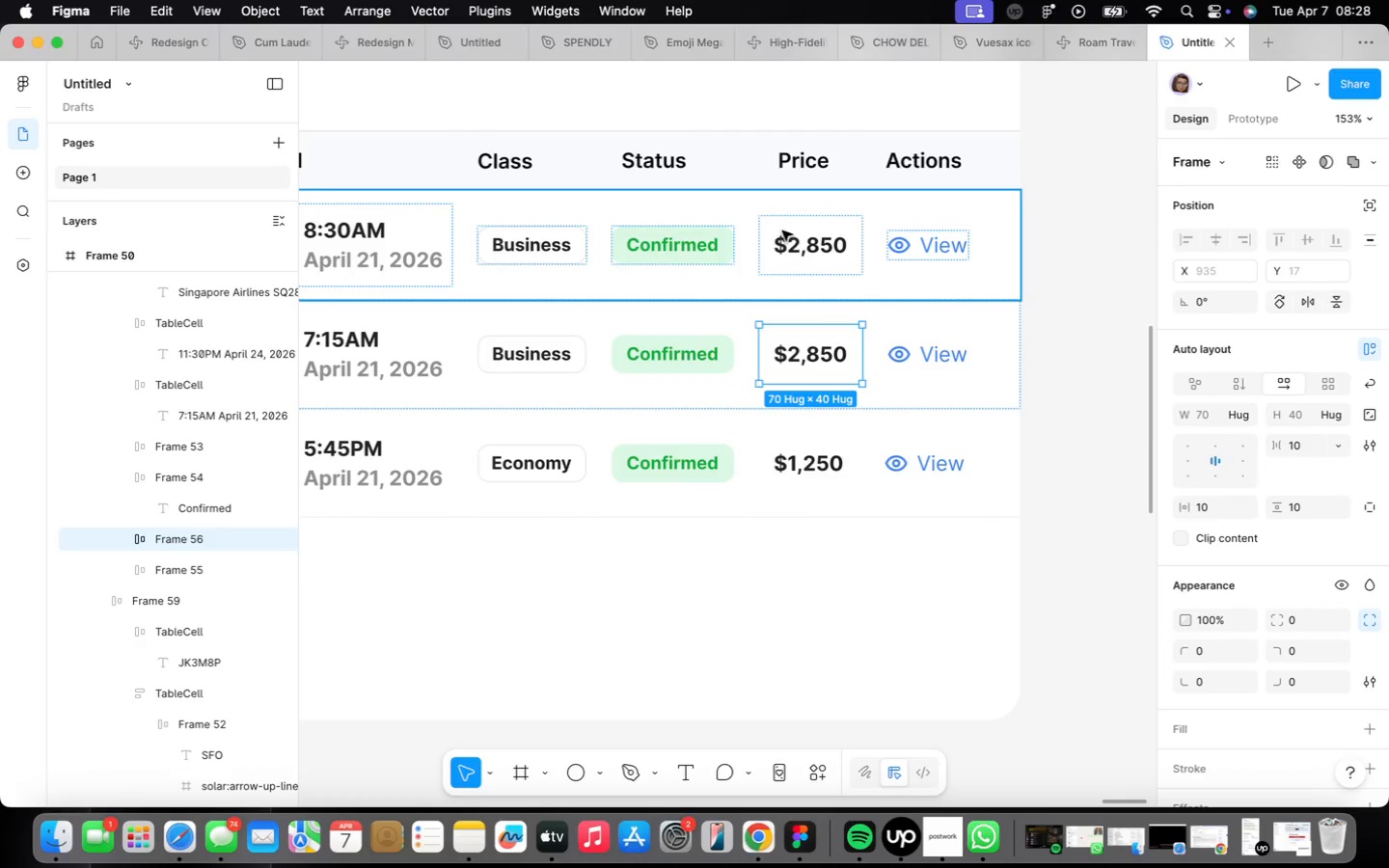 
double_click([782, 232])
 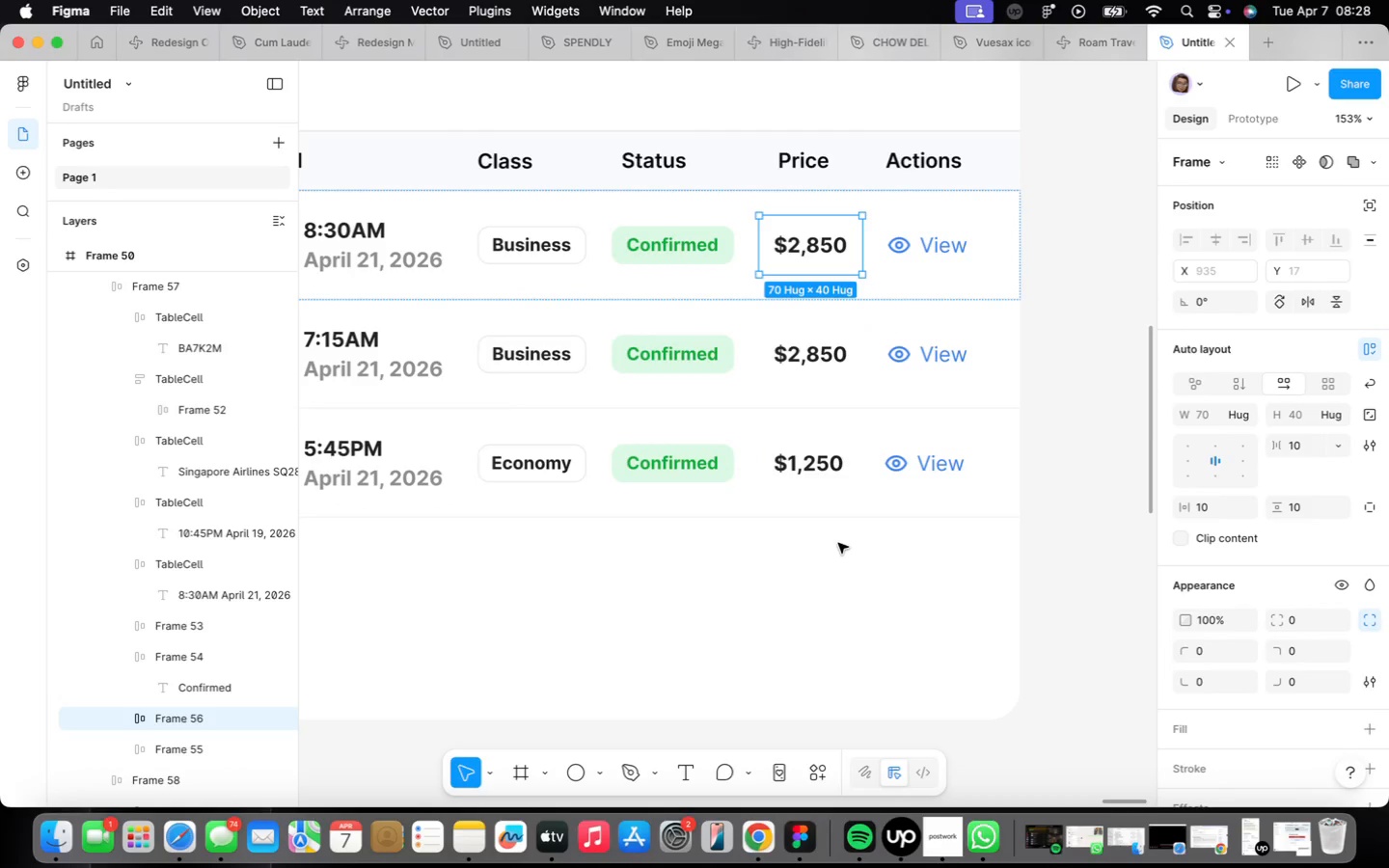 
key(Meta+CommandLeft)
 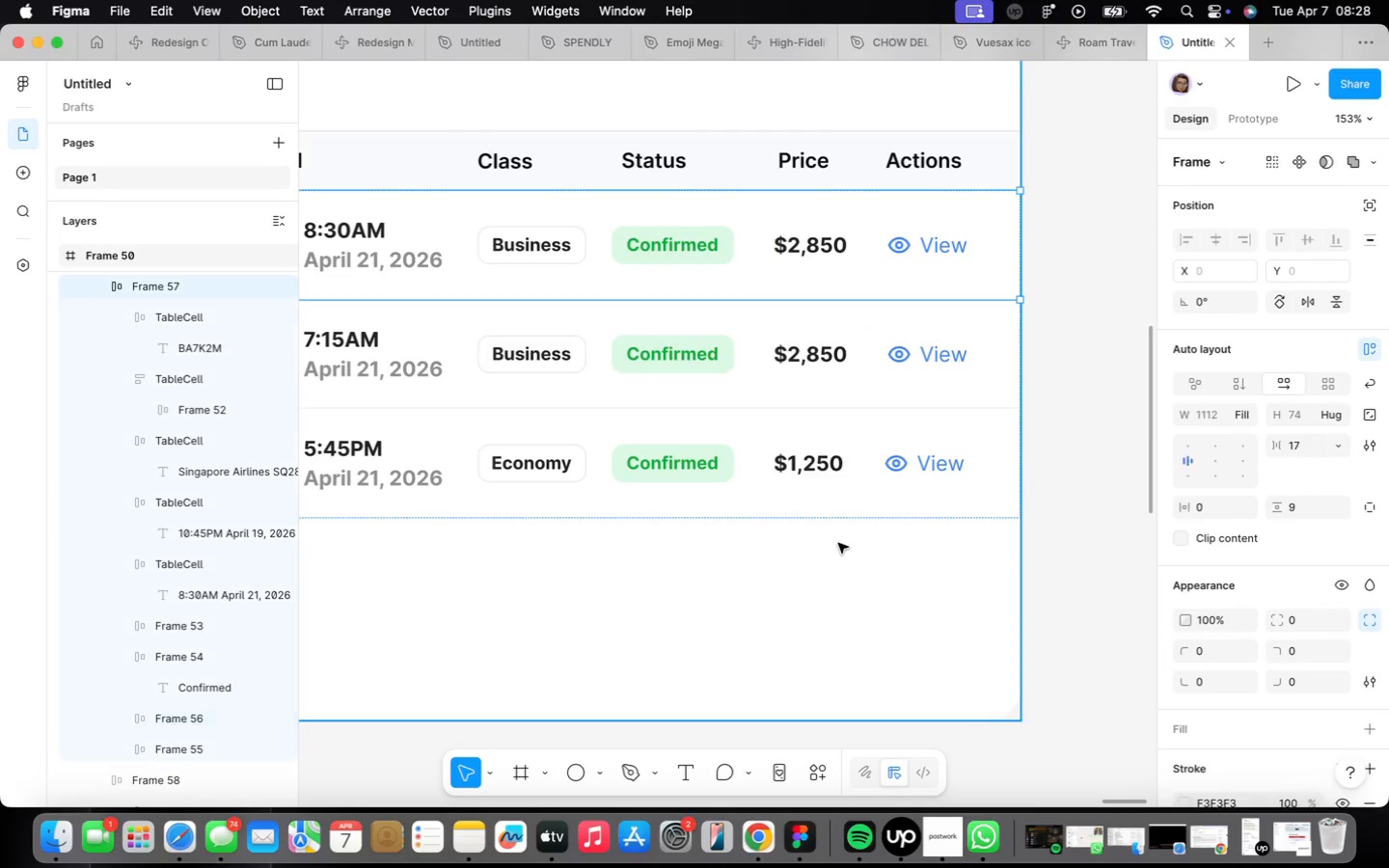 
key(Meta+Z)
 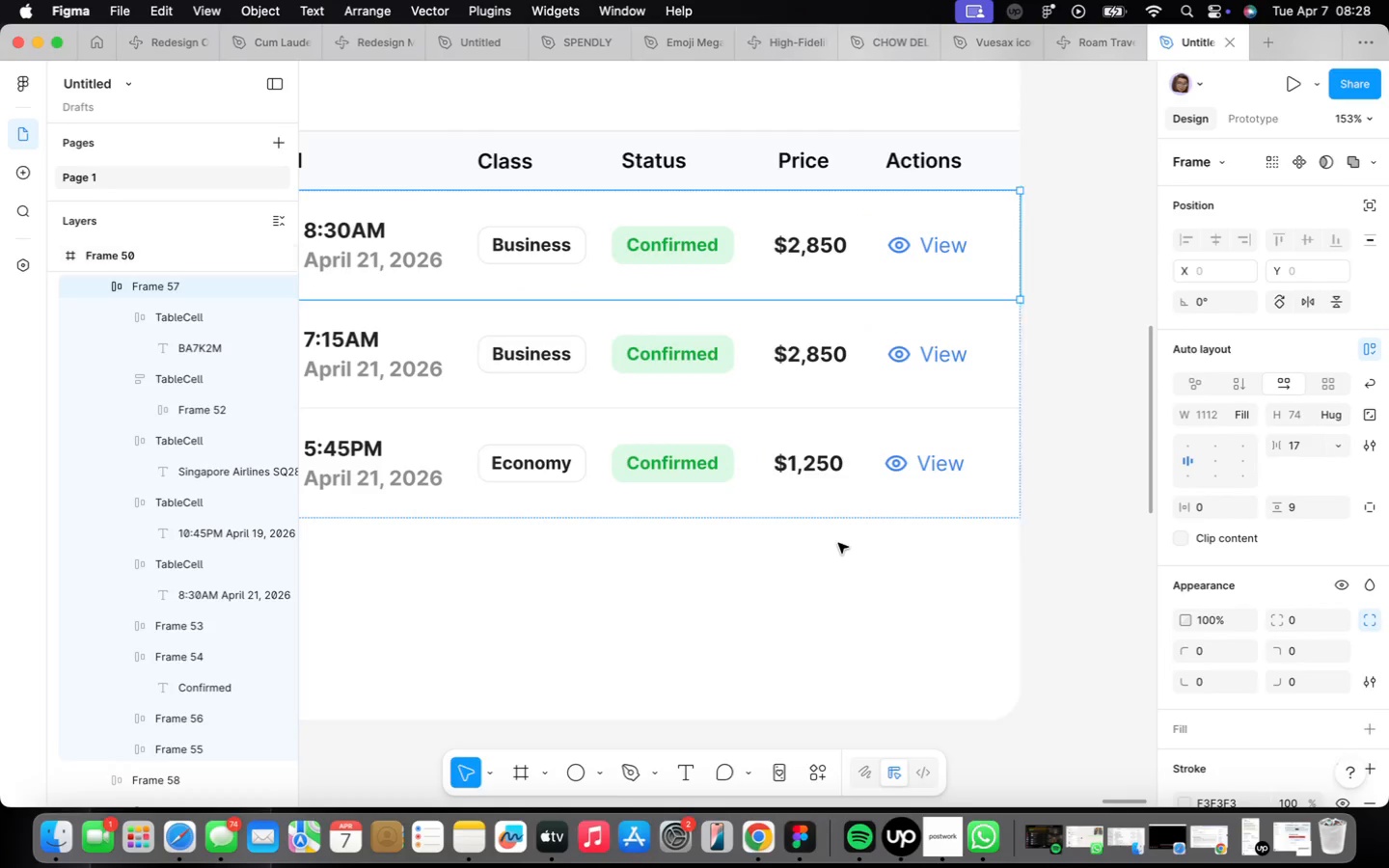 
key(Meta+CommandLeft)
 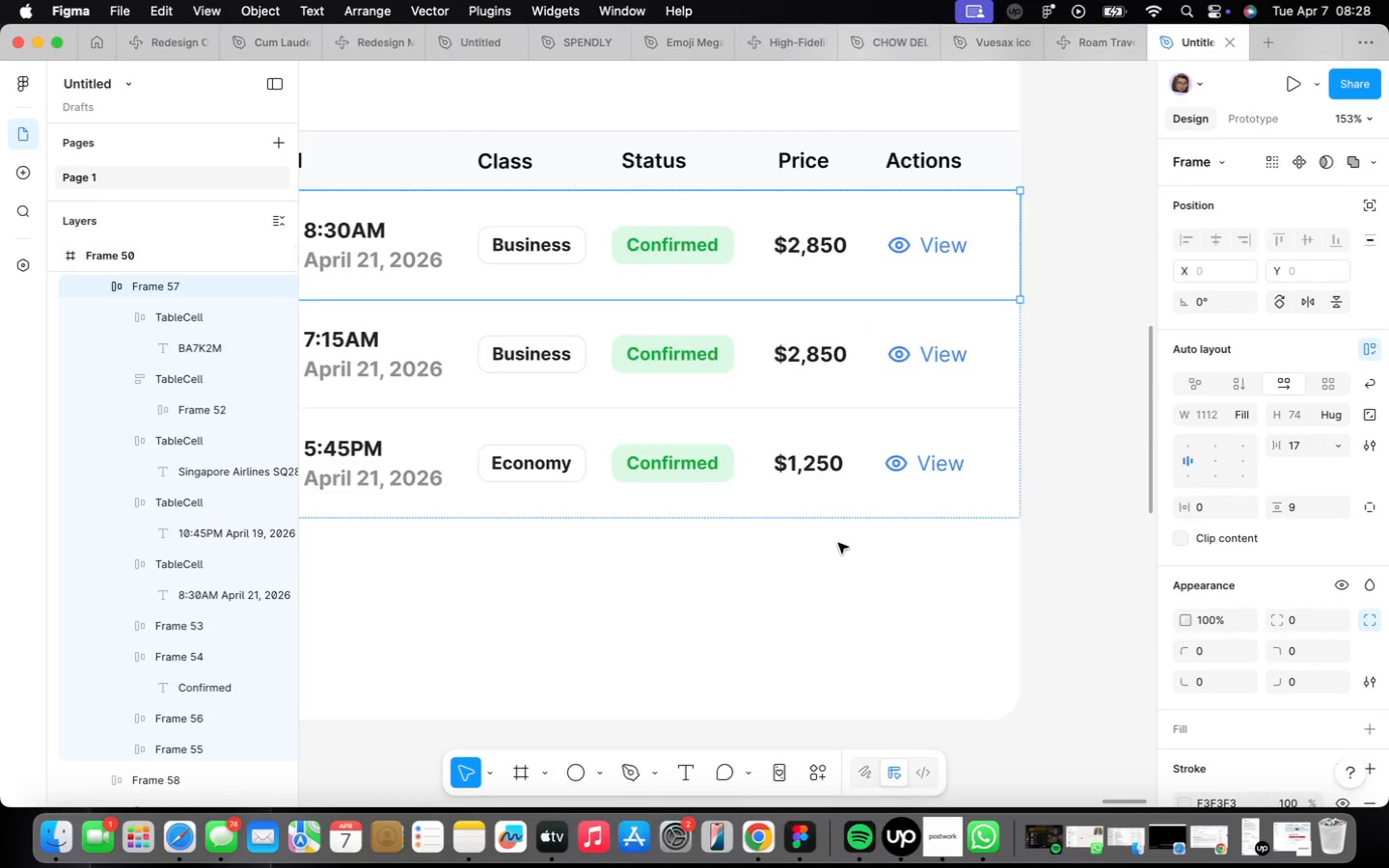 
key(Meta+CommandLeft)
 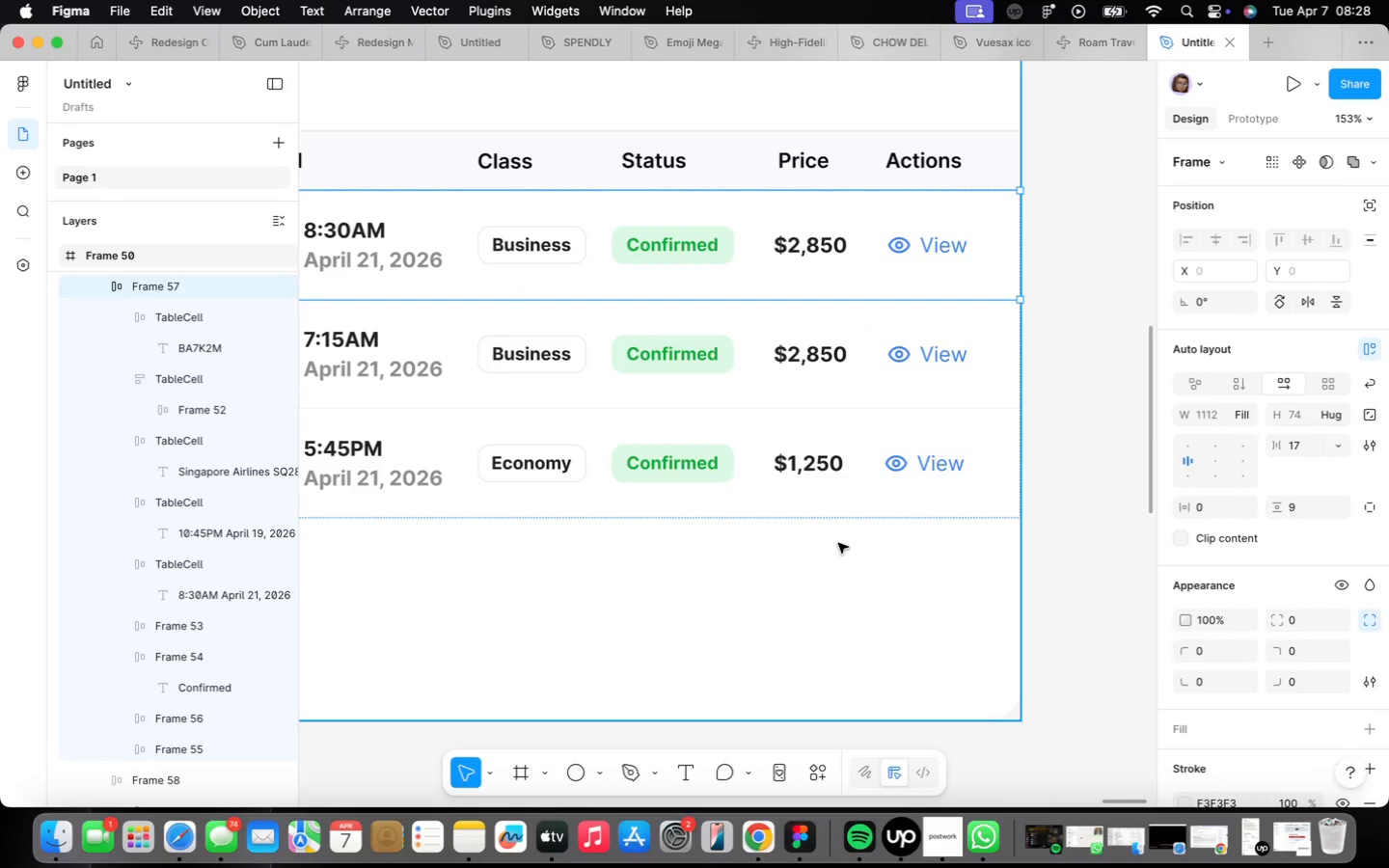 
key(Meta+Z)
 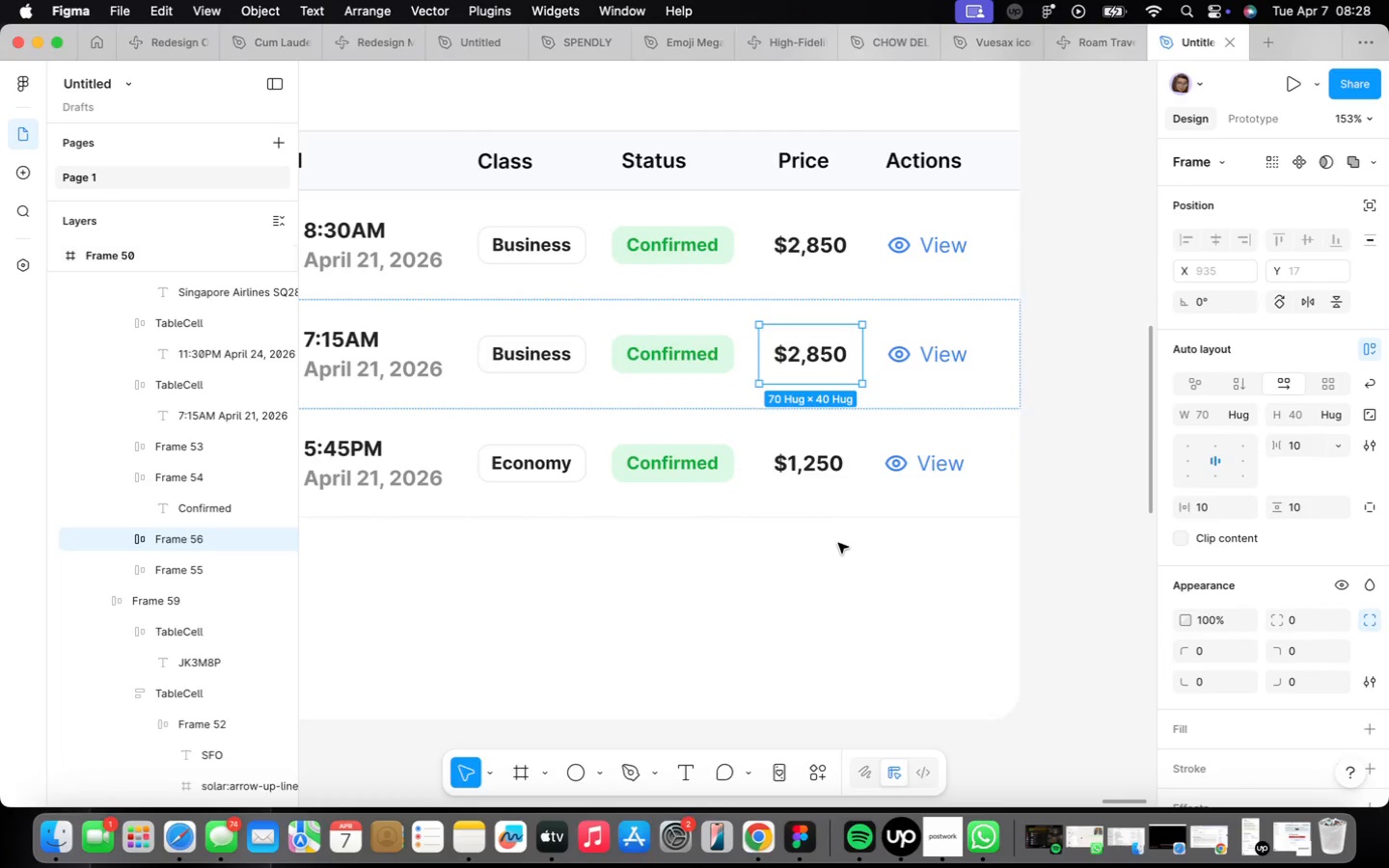 
key(Meta+CommandLeft)
 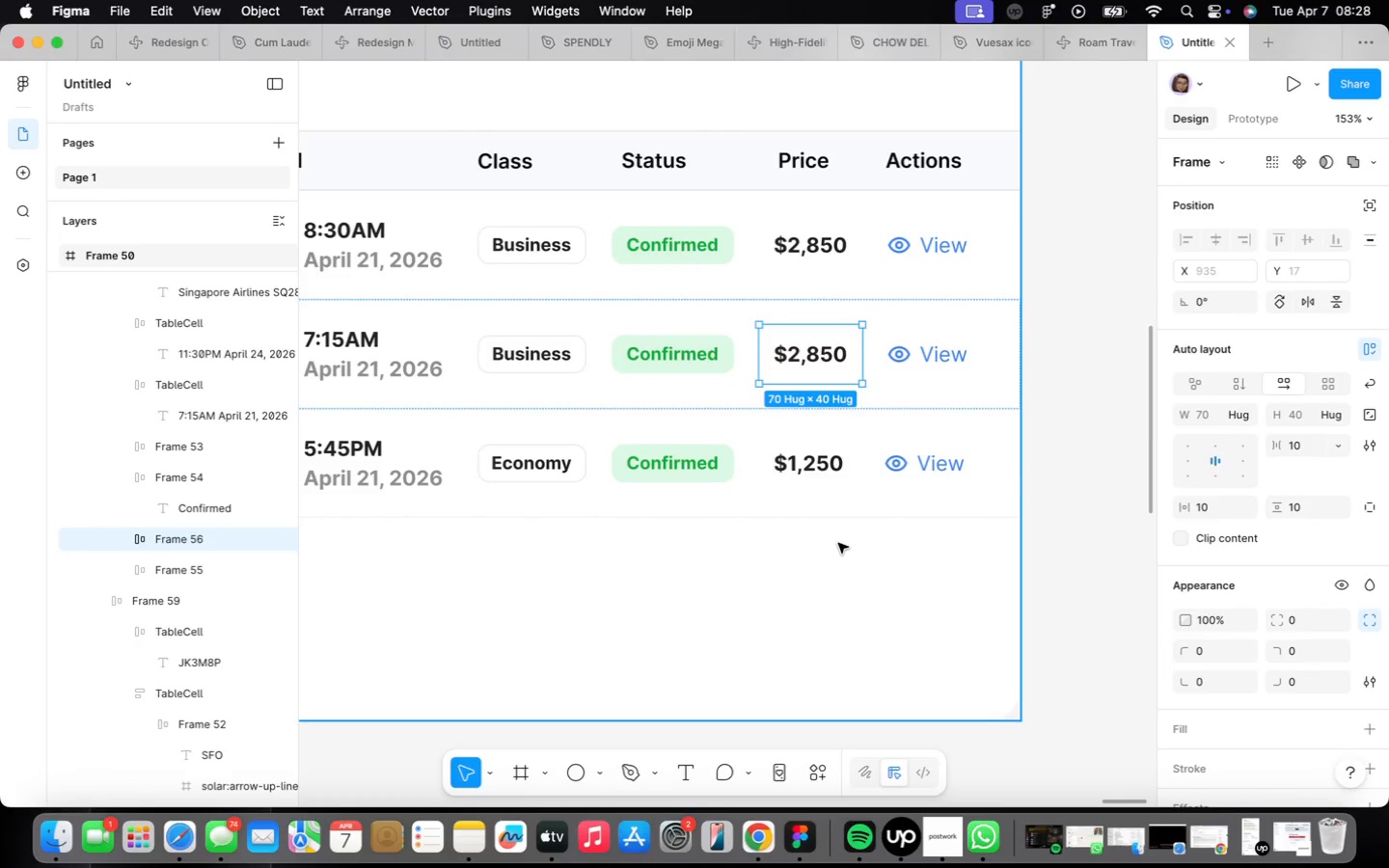 
key(Meta+Z)
 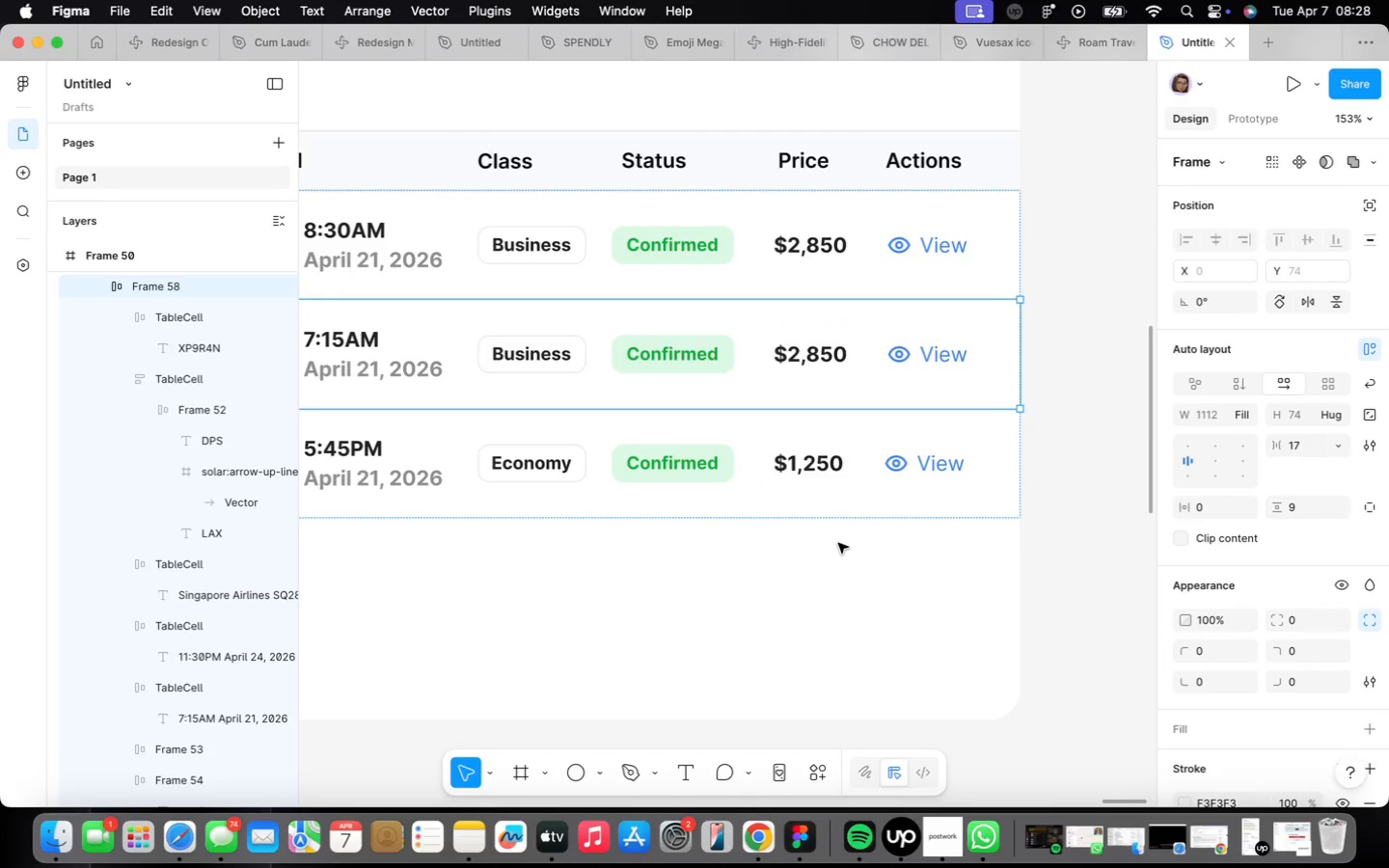 
key(Meta+CommandLeft)
 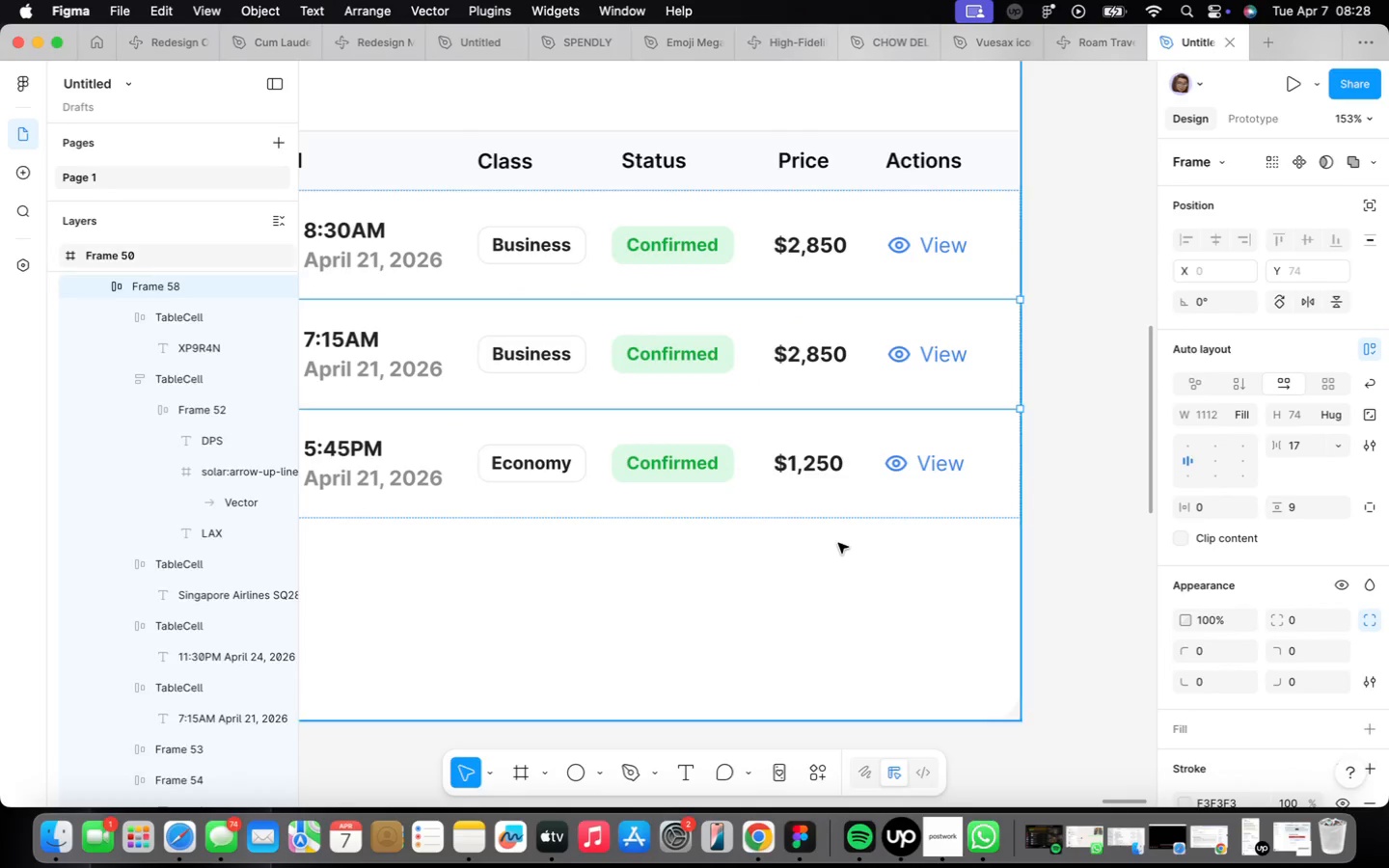 
key(Meta+Z)
 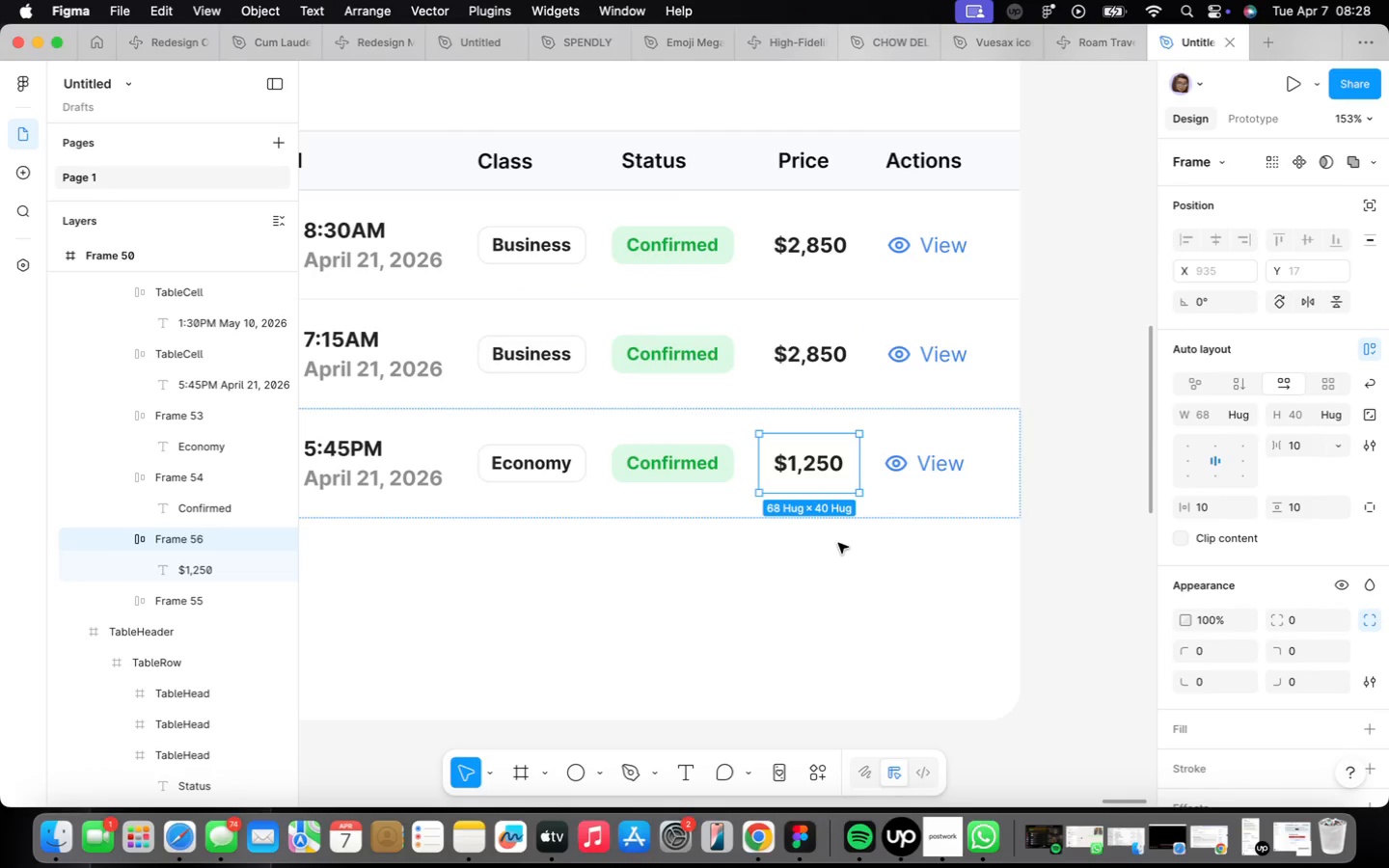 
key(Meta+CommandLeft)
 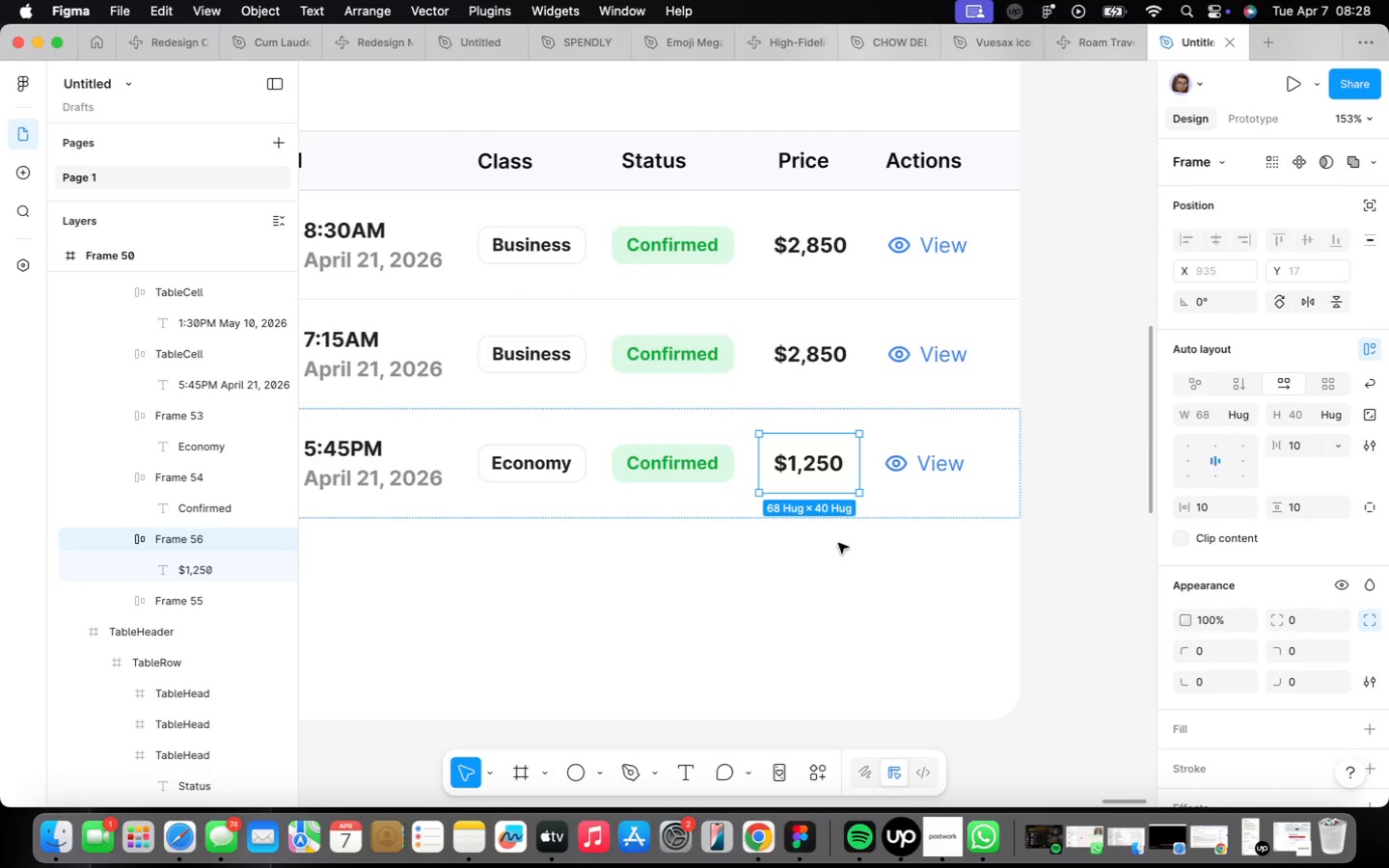 
key(Z)
 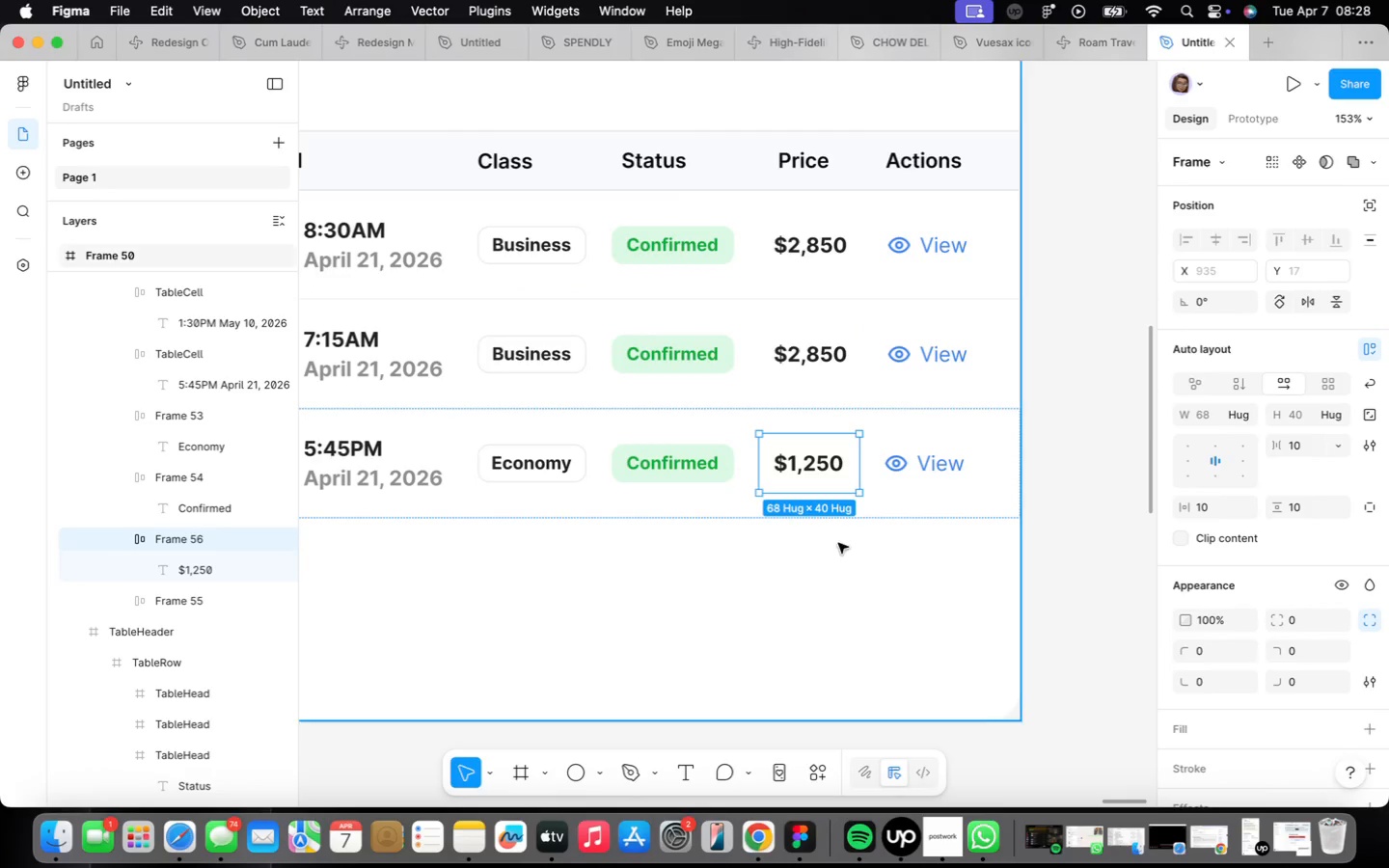 
key(Meta+CommandLeft)
 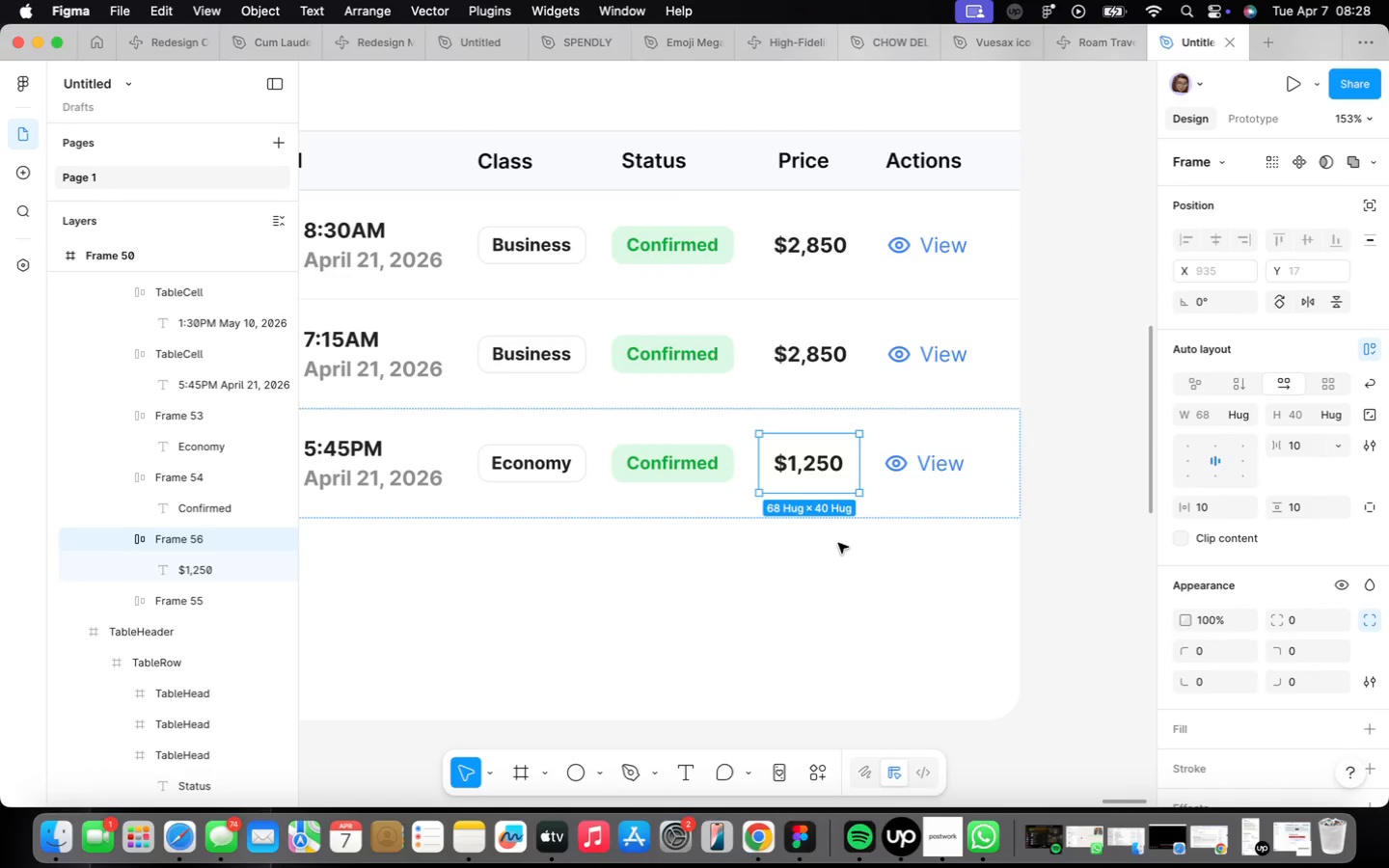 
key(Z)
 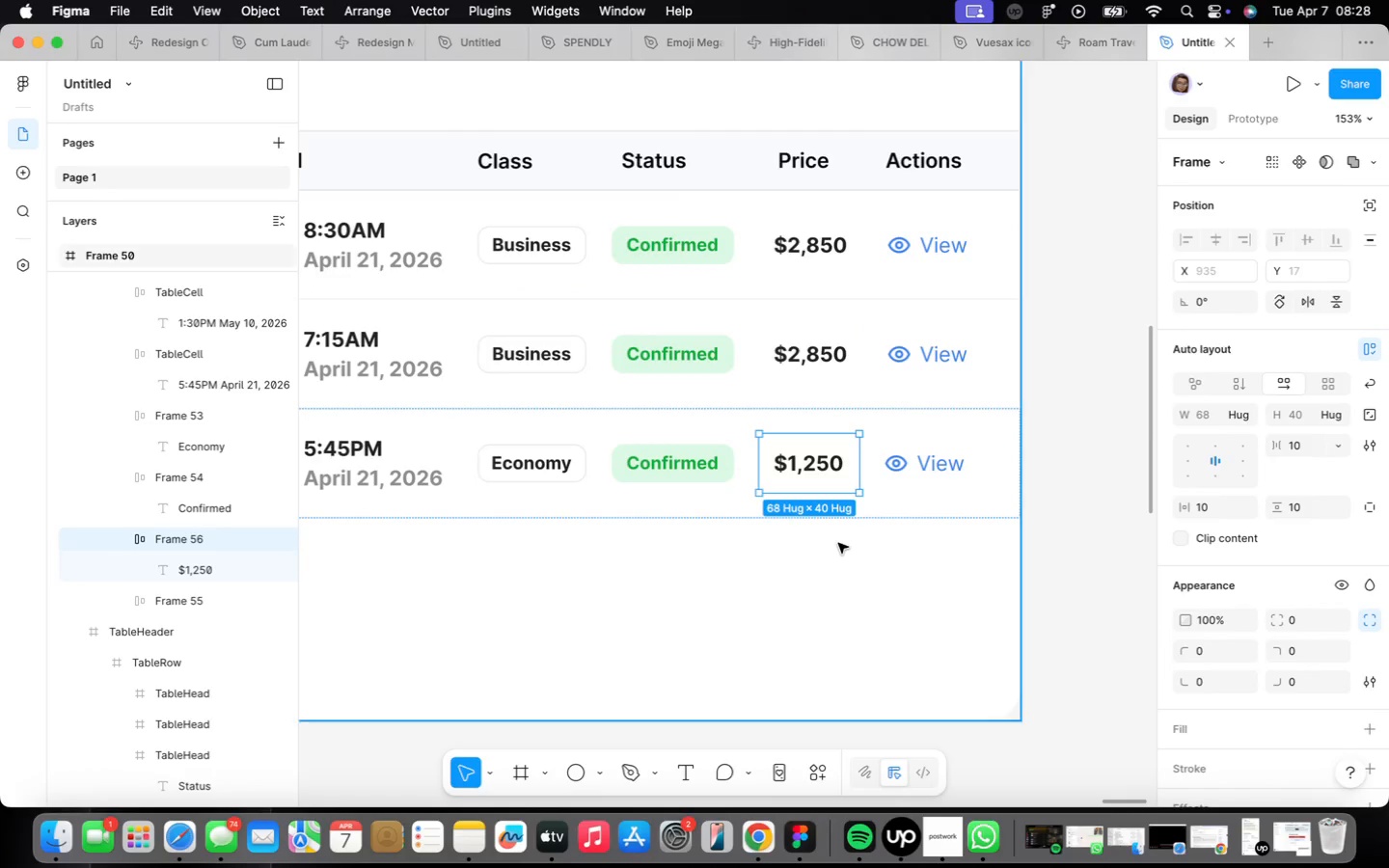 
key(Meta+Z)
 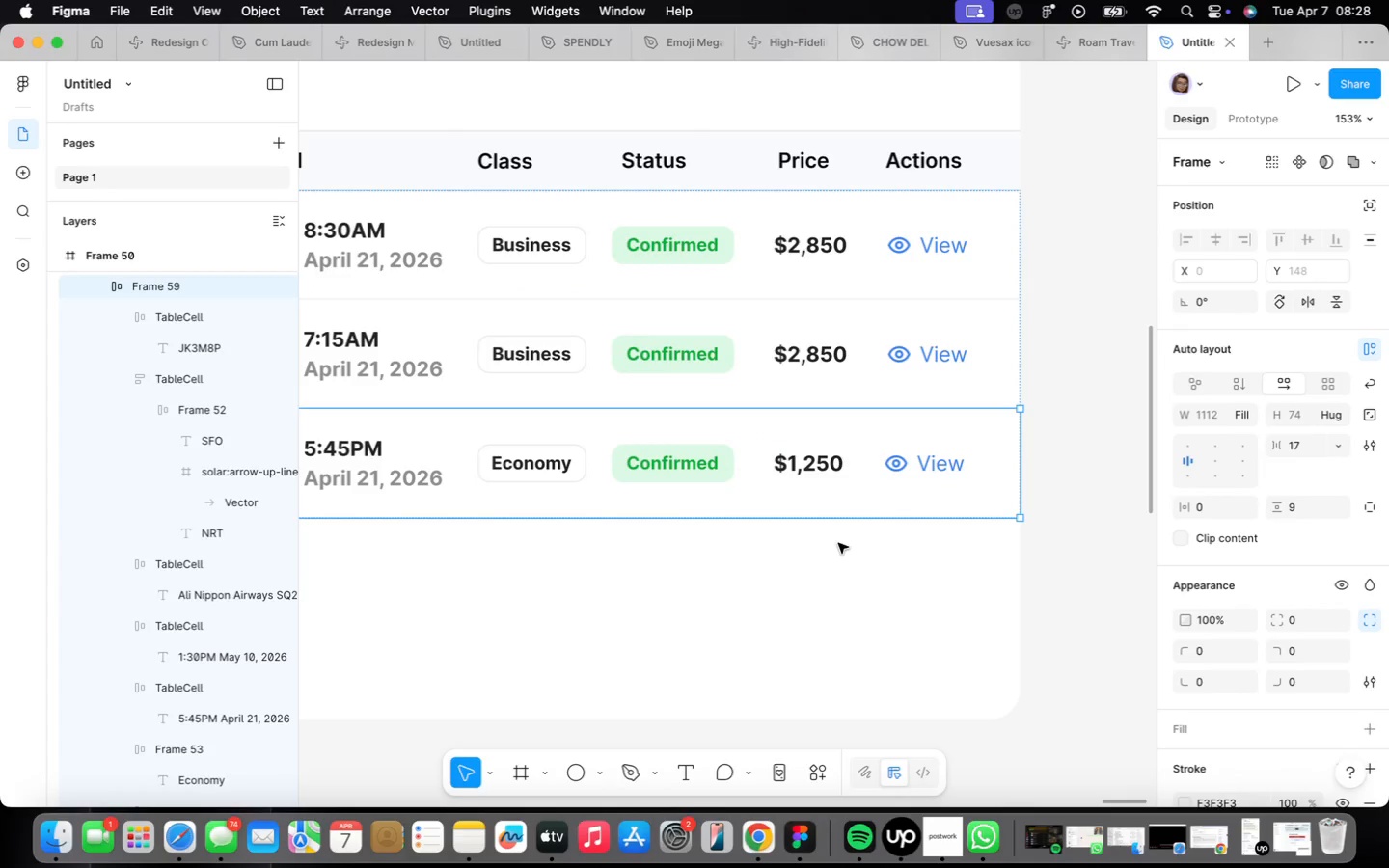 
key(Meta+Z)
 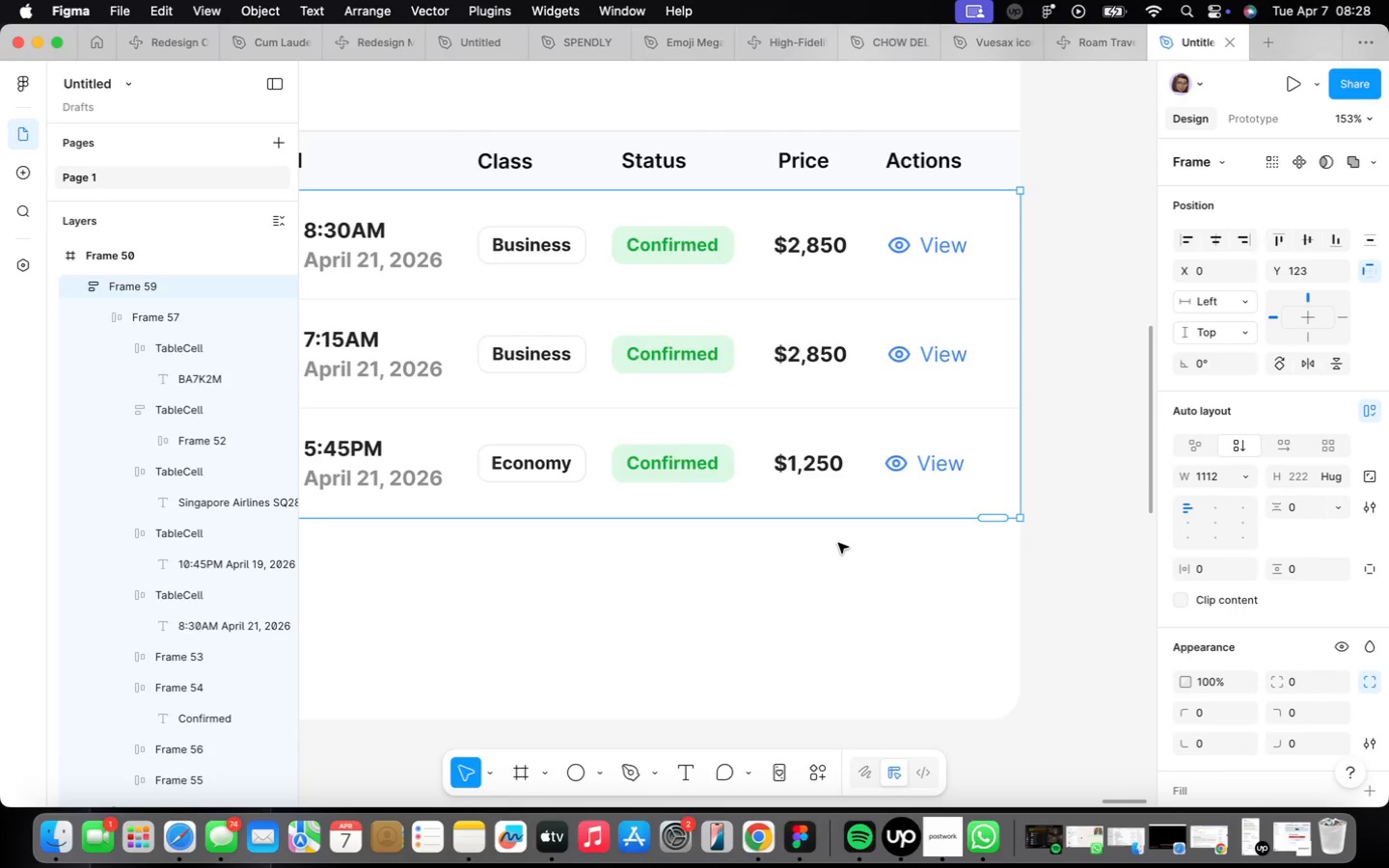 
key(Meta+Z)
 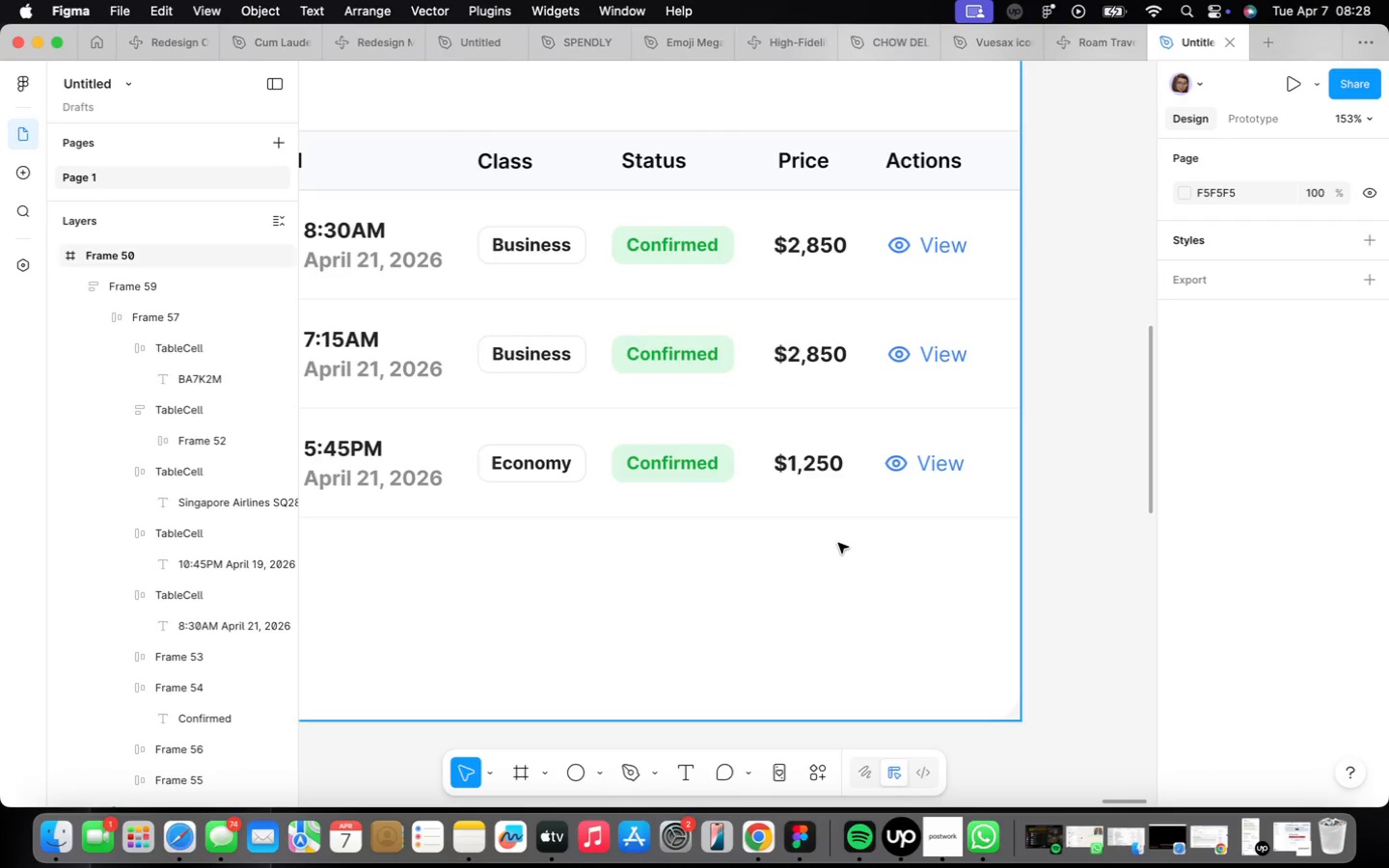 
hold_key(key=CommandLeft, duration=0.38)
 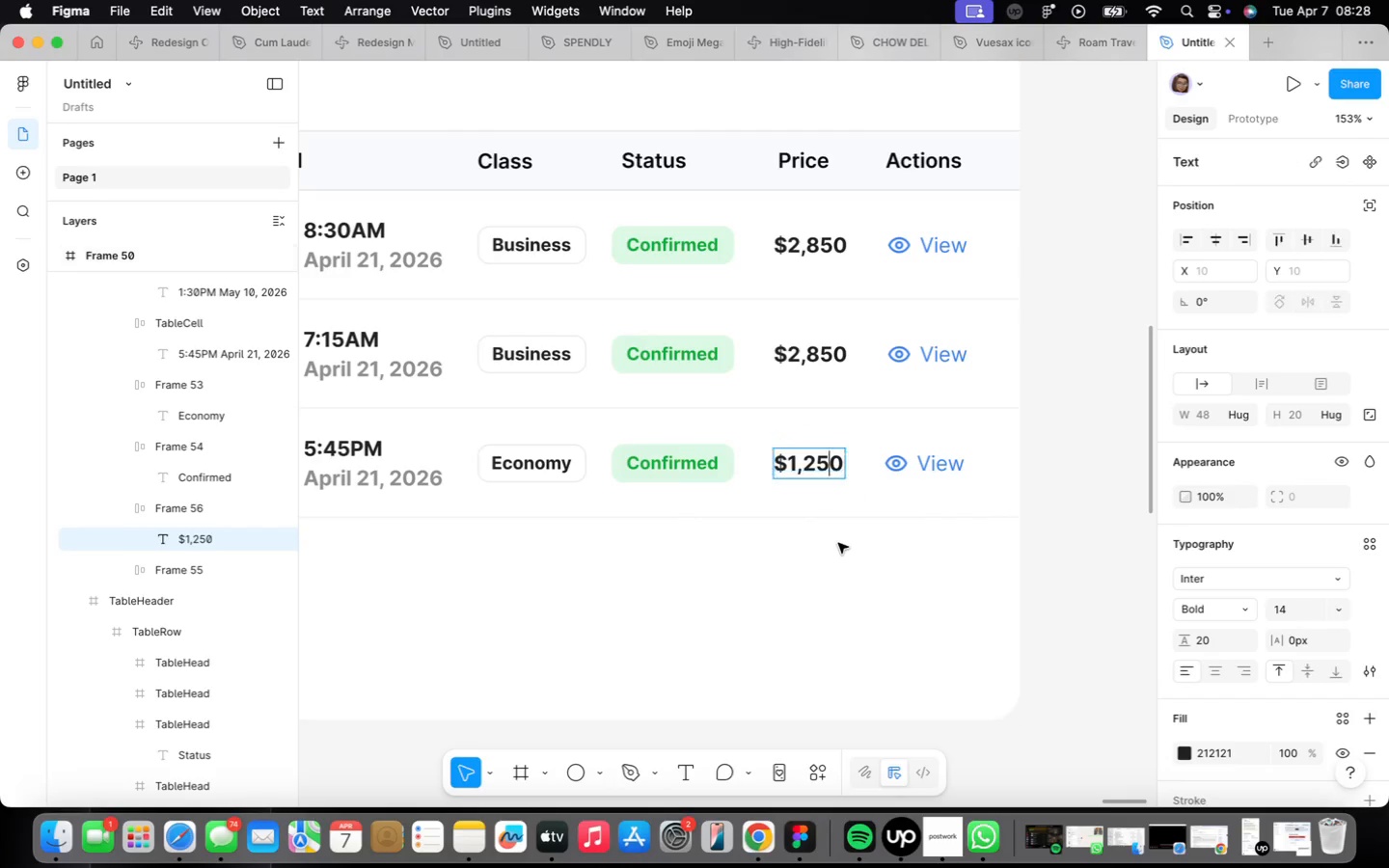 
hold_key(key=Z, duration=0.31)
 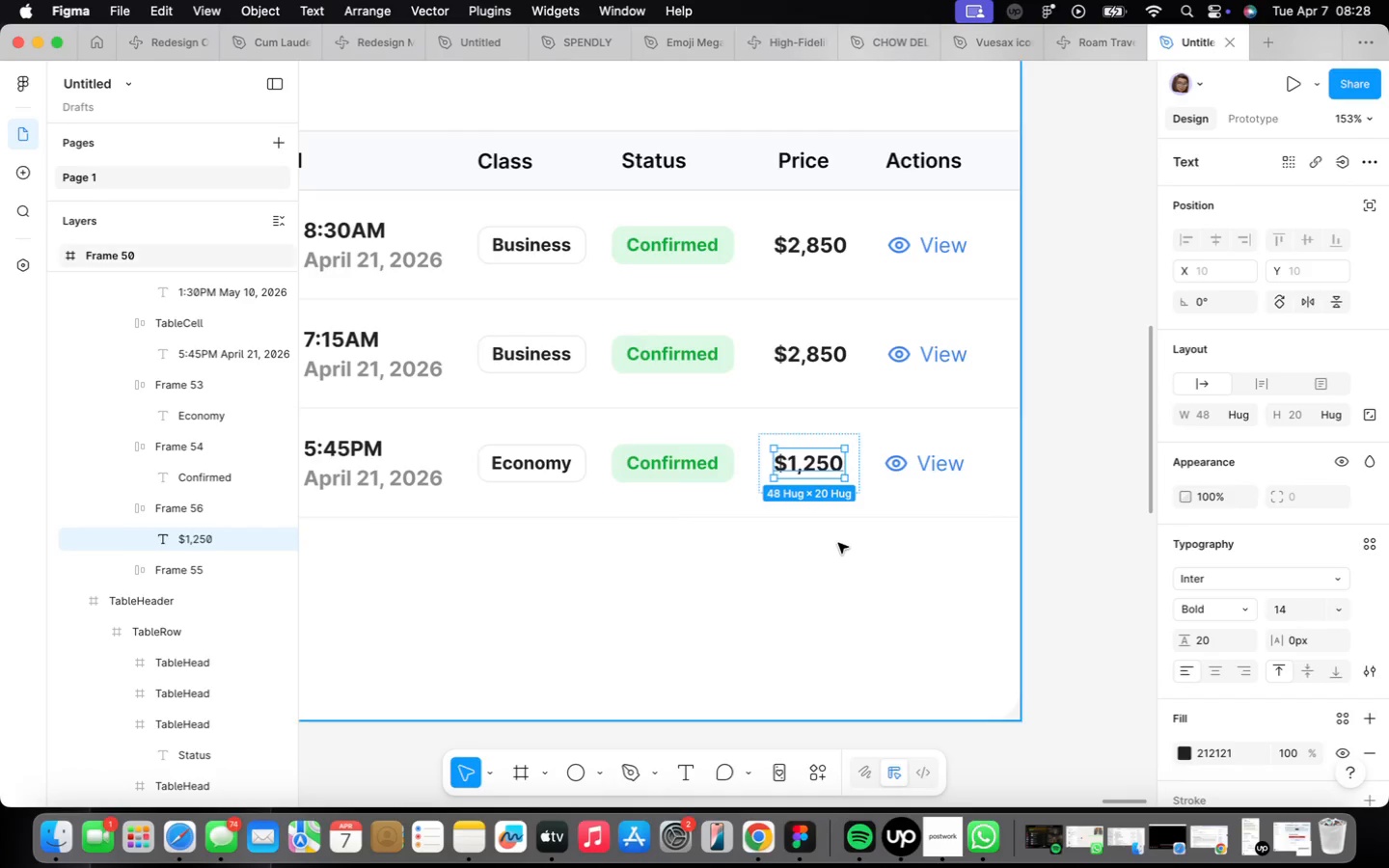 
key(Meta+Z)
 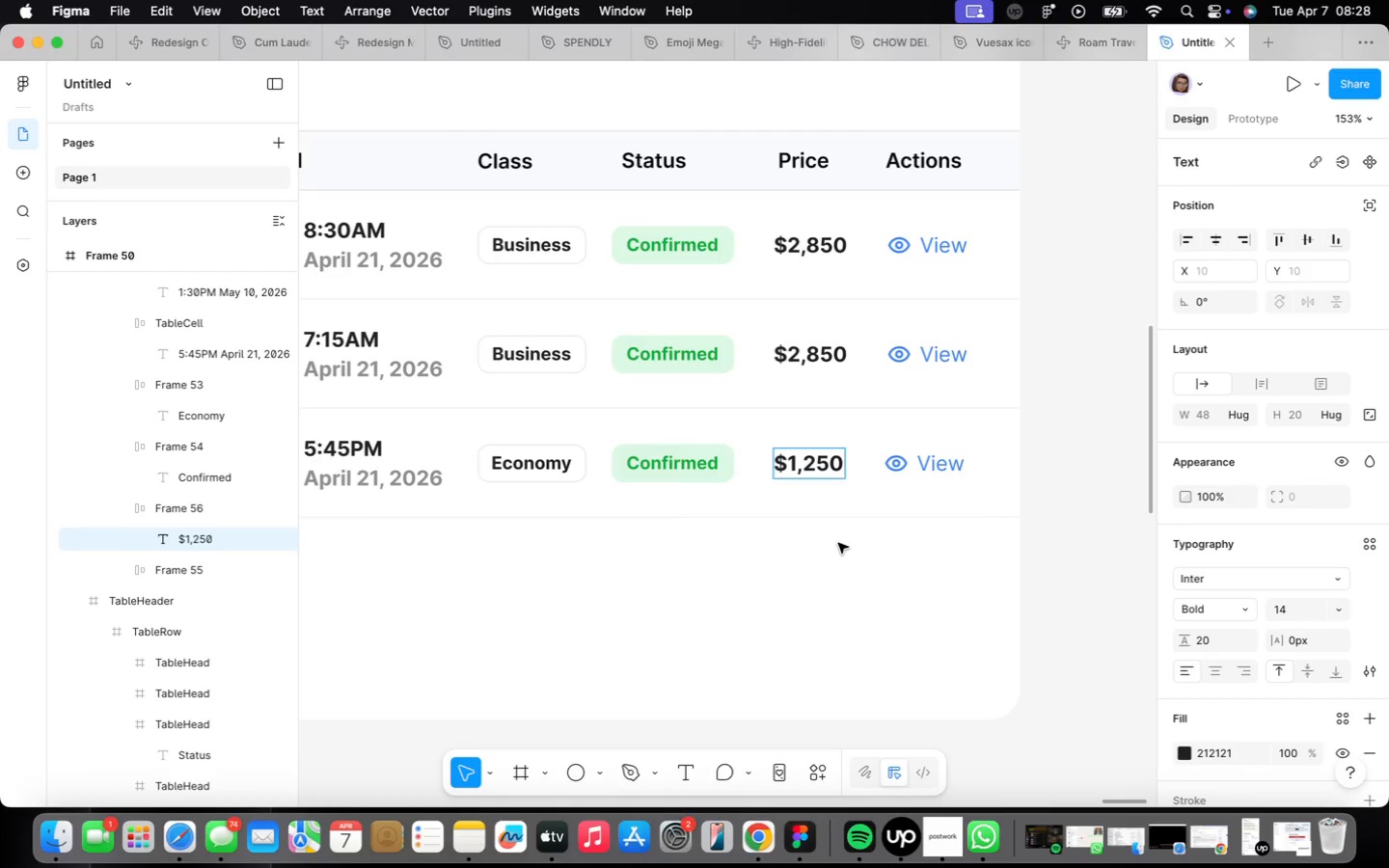 
key(Meta+Z)
 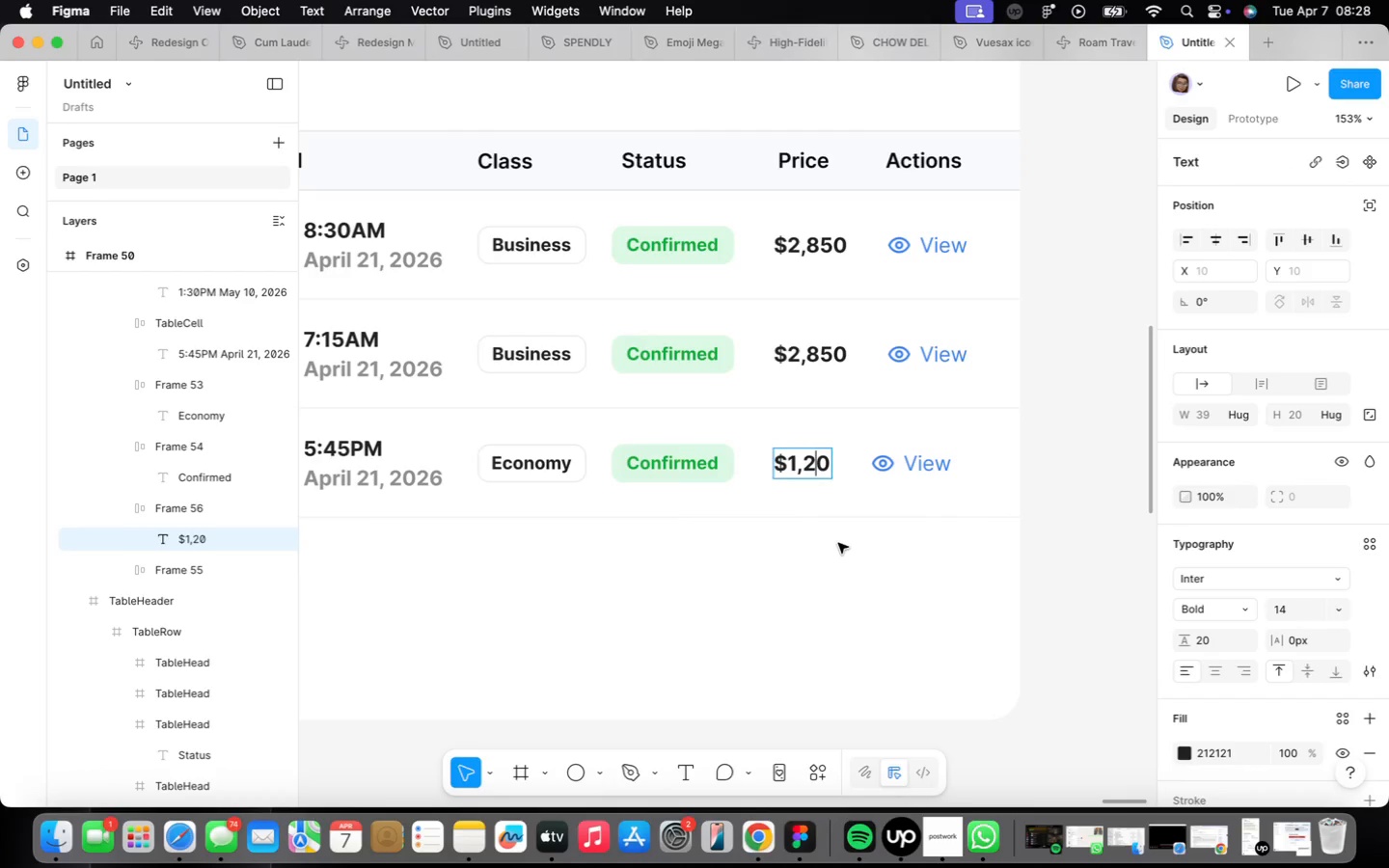 
key(Meta+Z)
 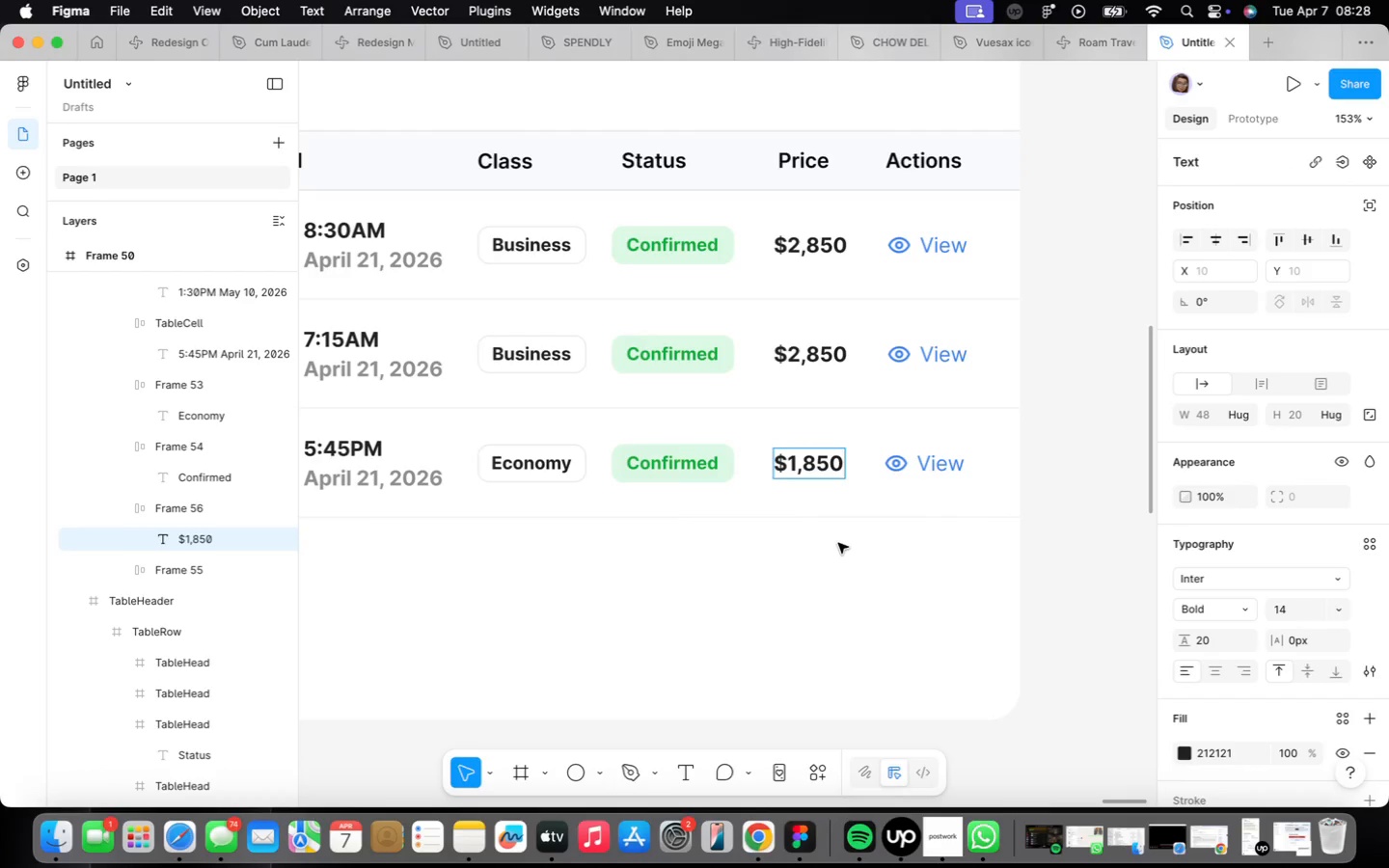 
key(Meta+CommandLeft)
 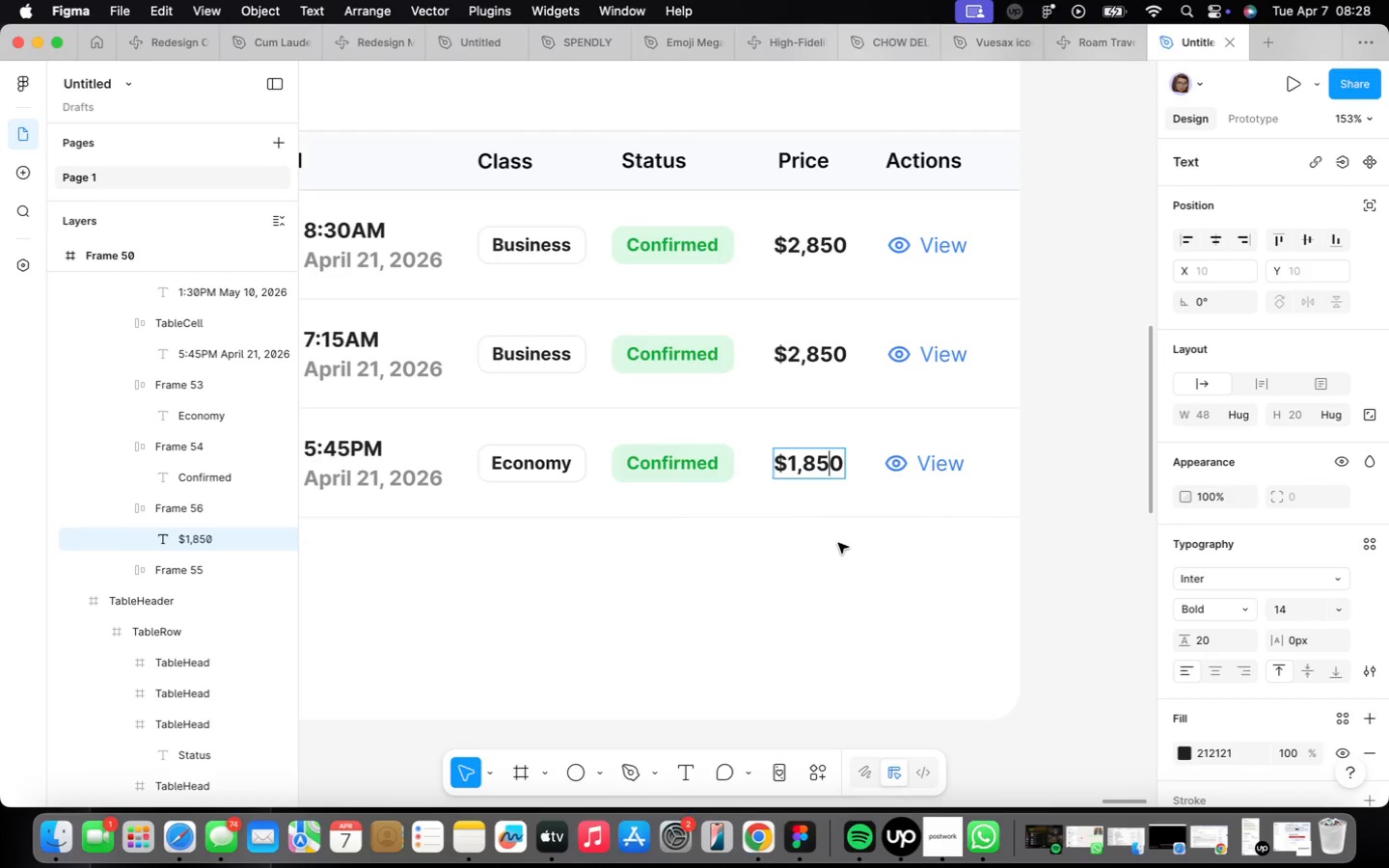 
key(Meta+Z)
 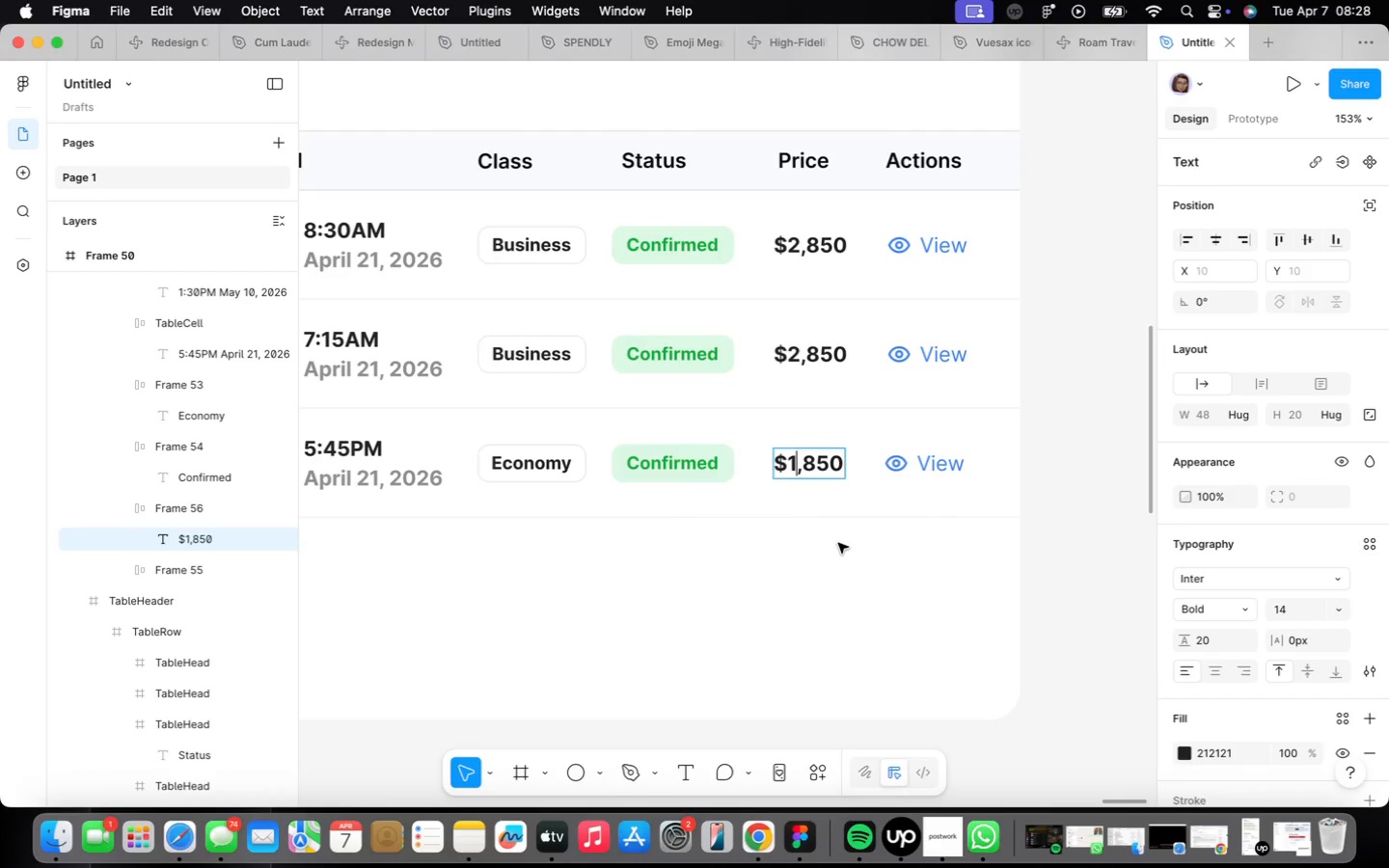 
key(Meta+Z)
 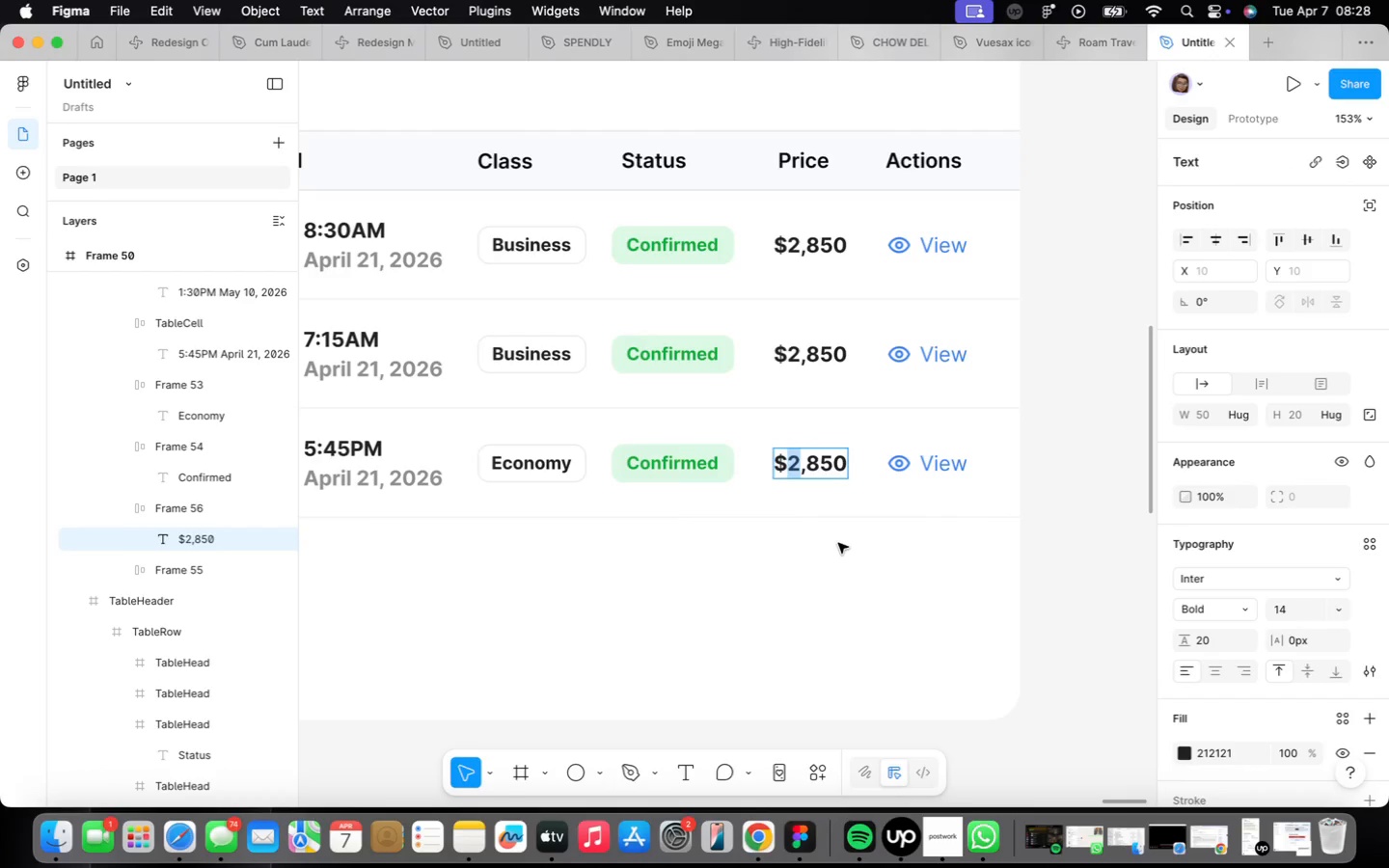 
left_click([838, 543])
 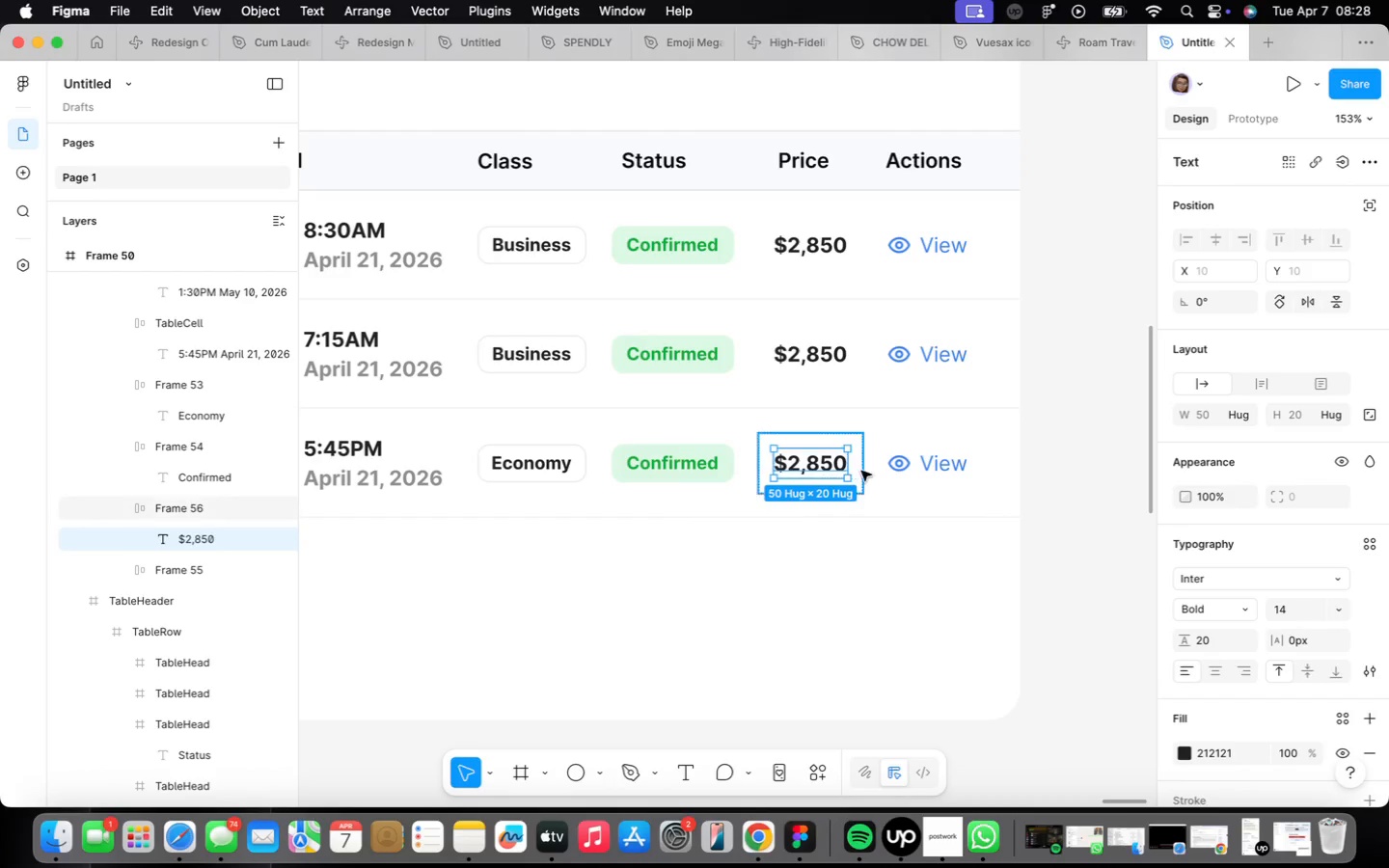 
left_click([864, 469])
 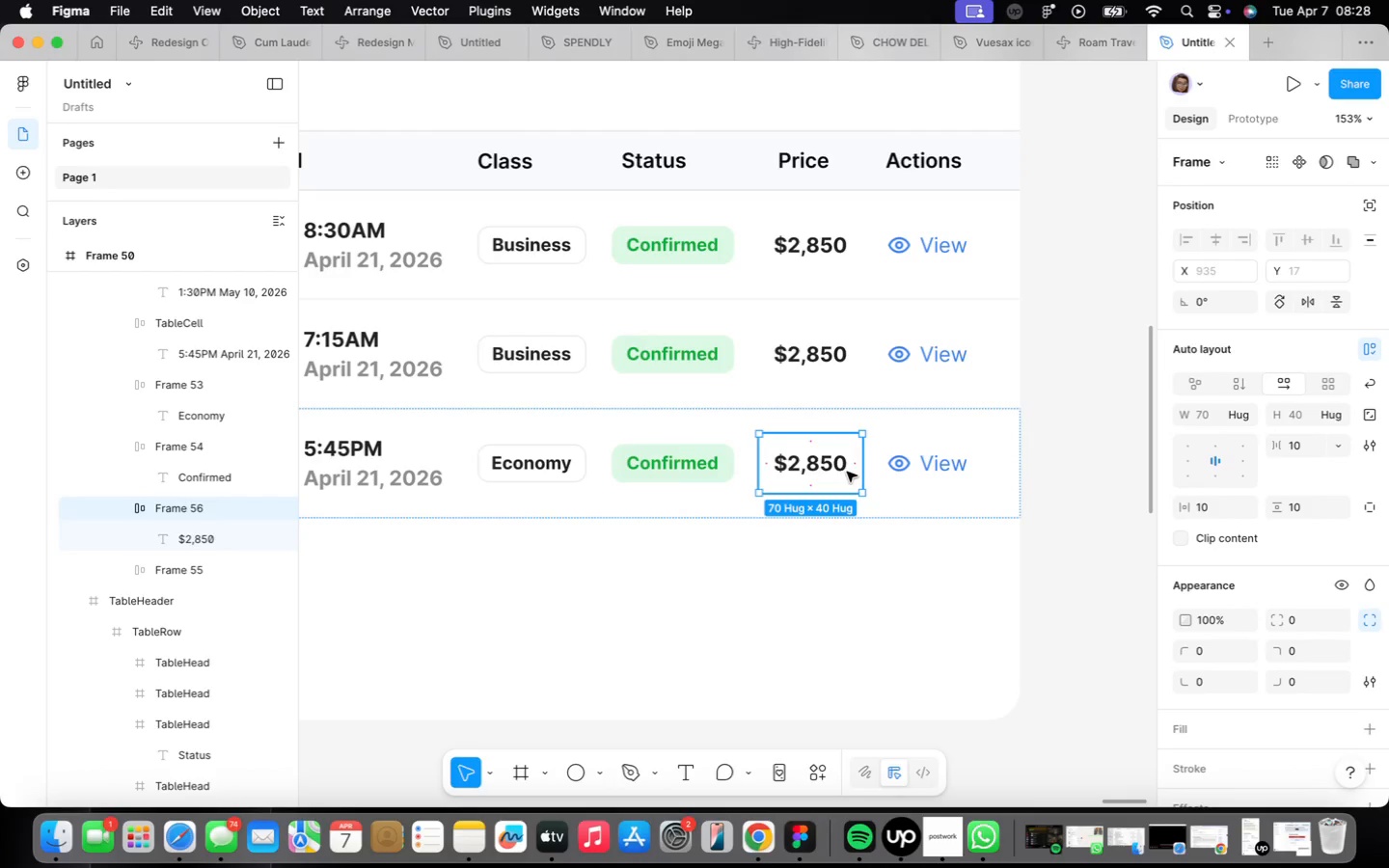 
scroll: coordinate [837, 464], scroll_direction: up, amount: 4.0
 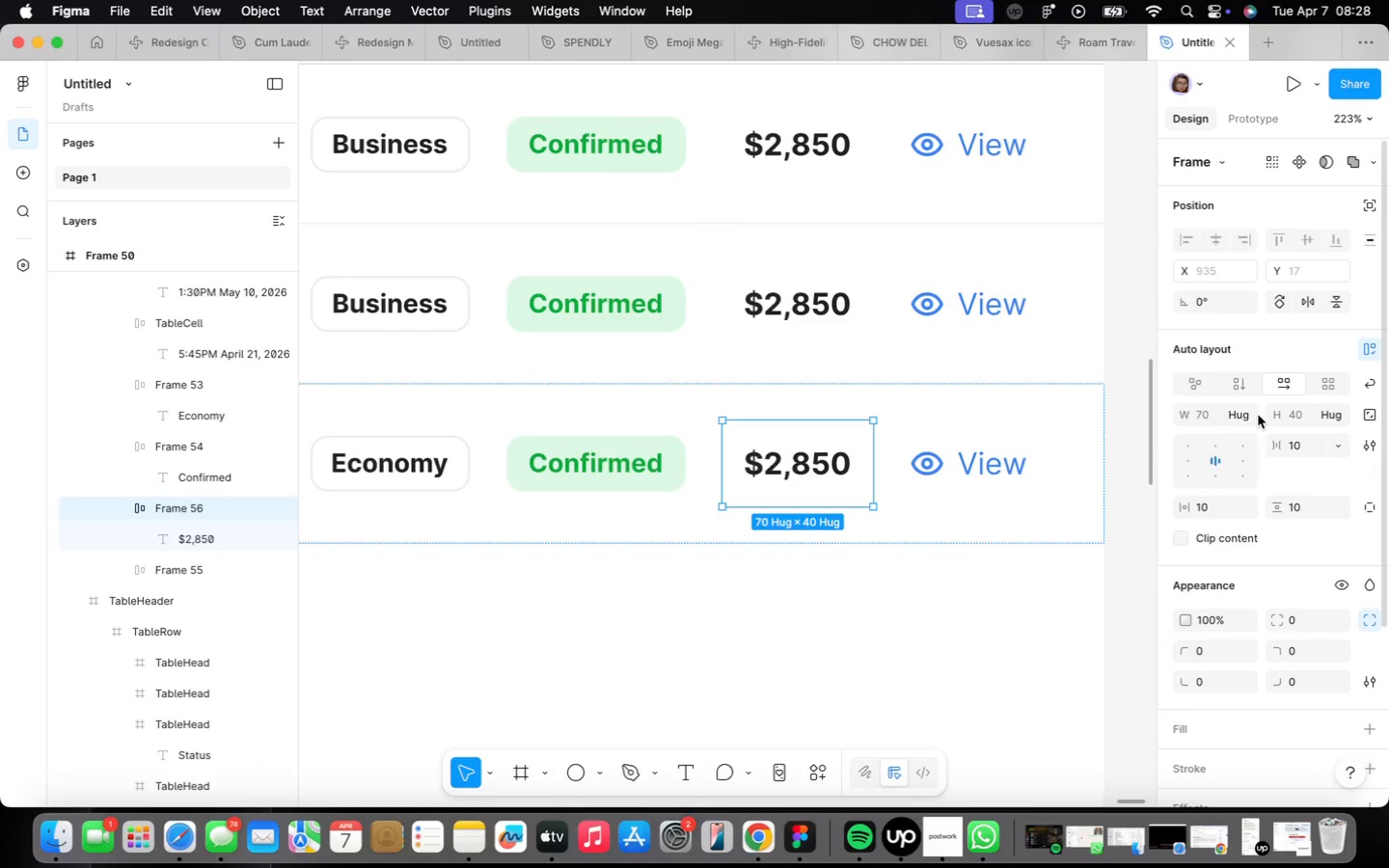 
left_click([1252, 412])
 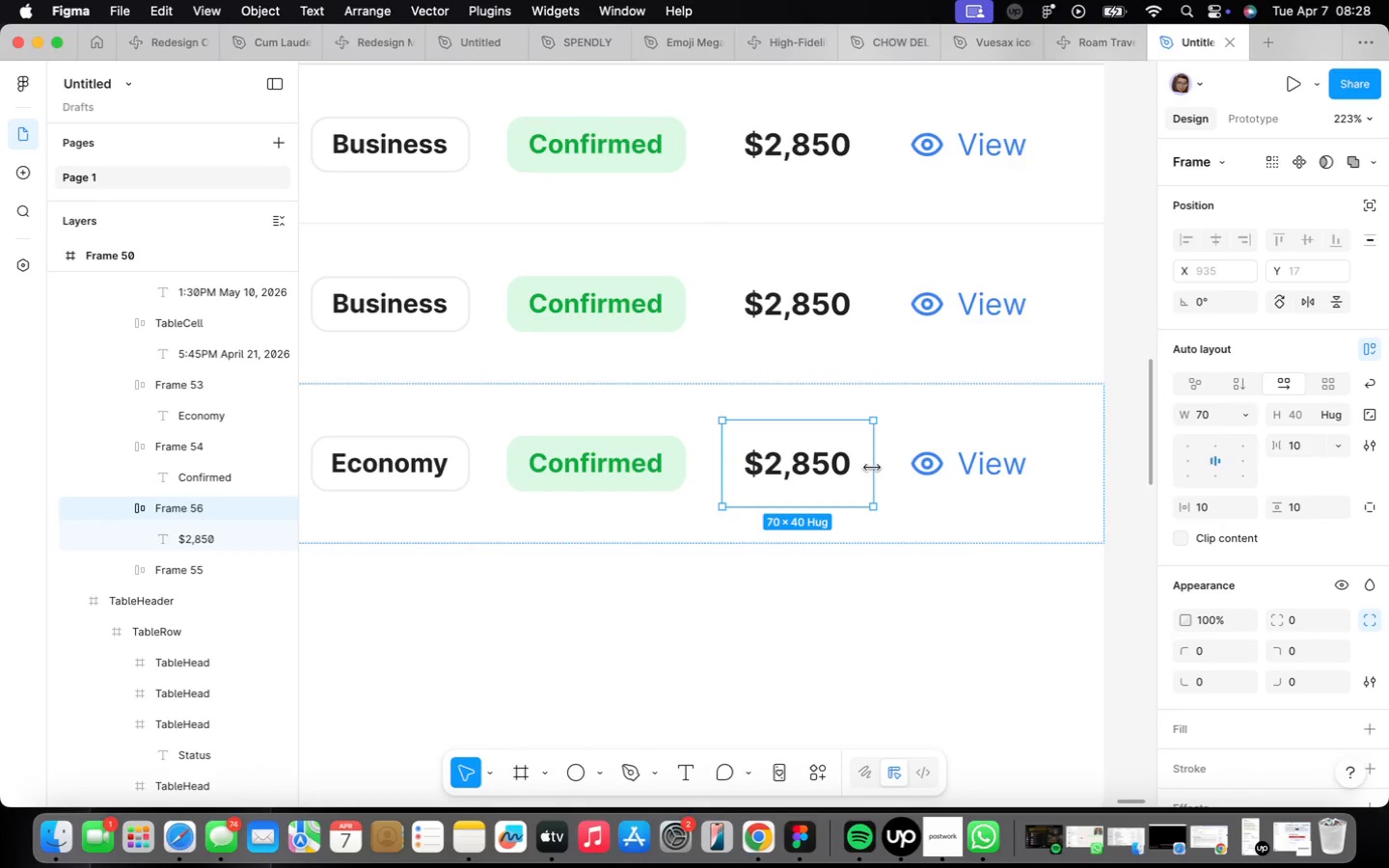 
double_click([841, 471])
 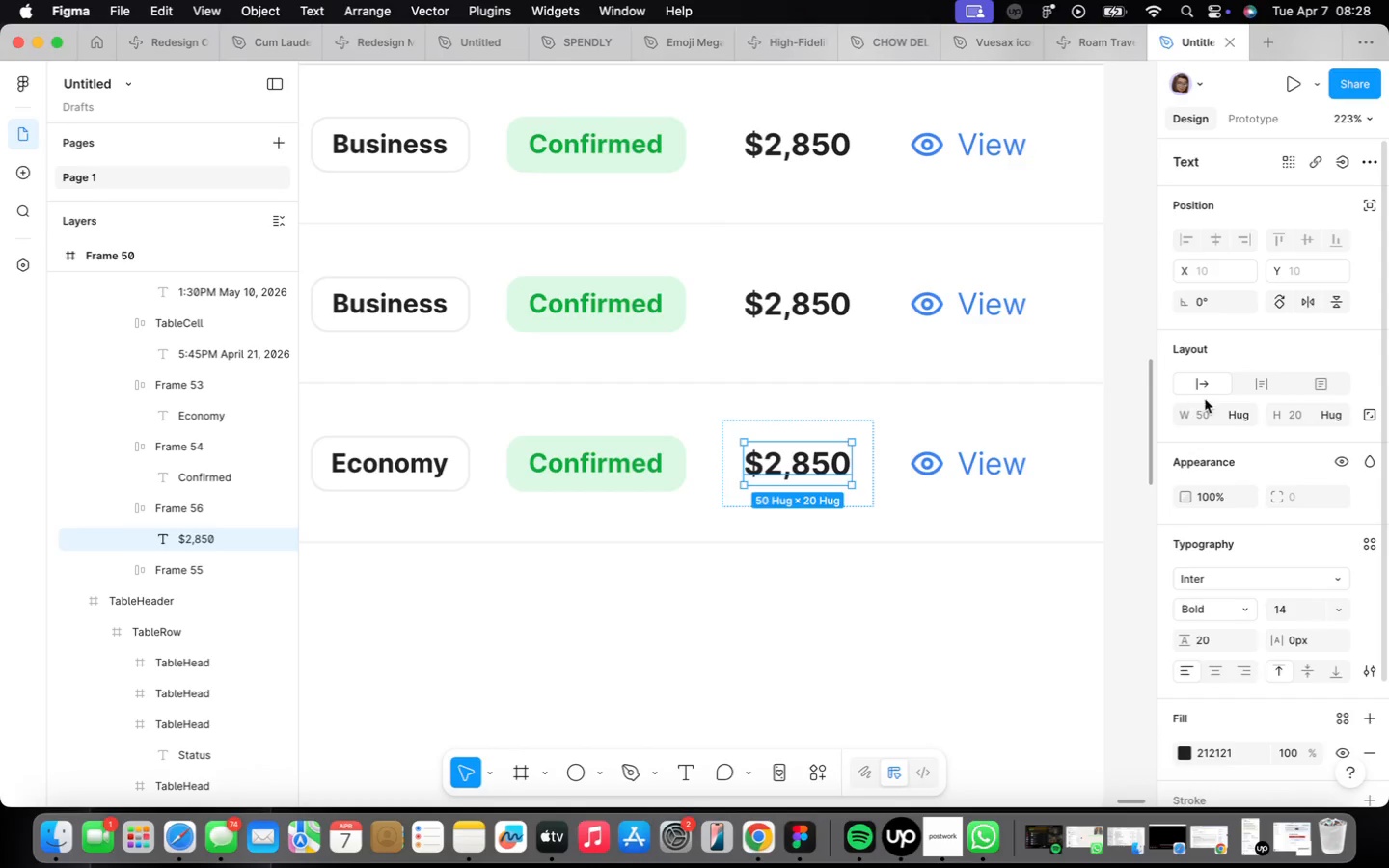 
left_click([1244, 415])
 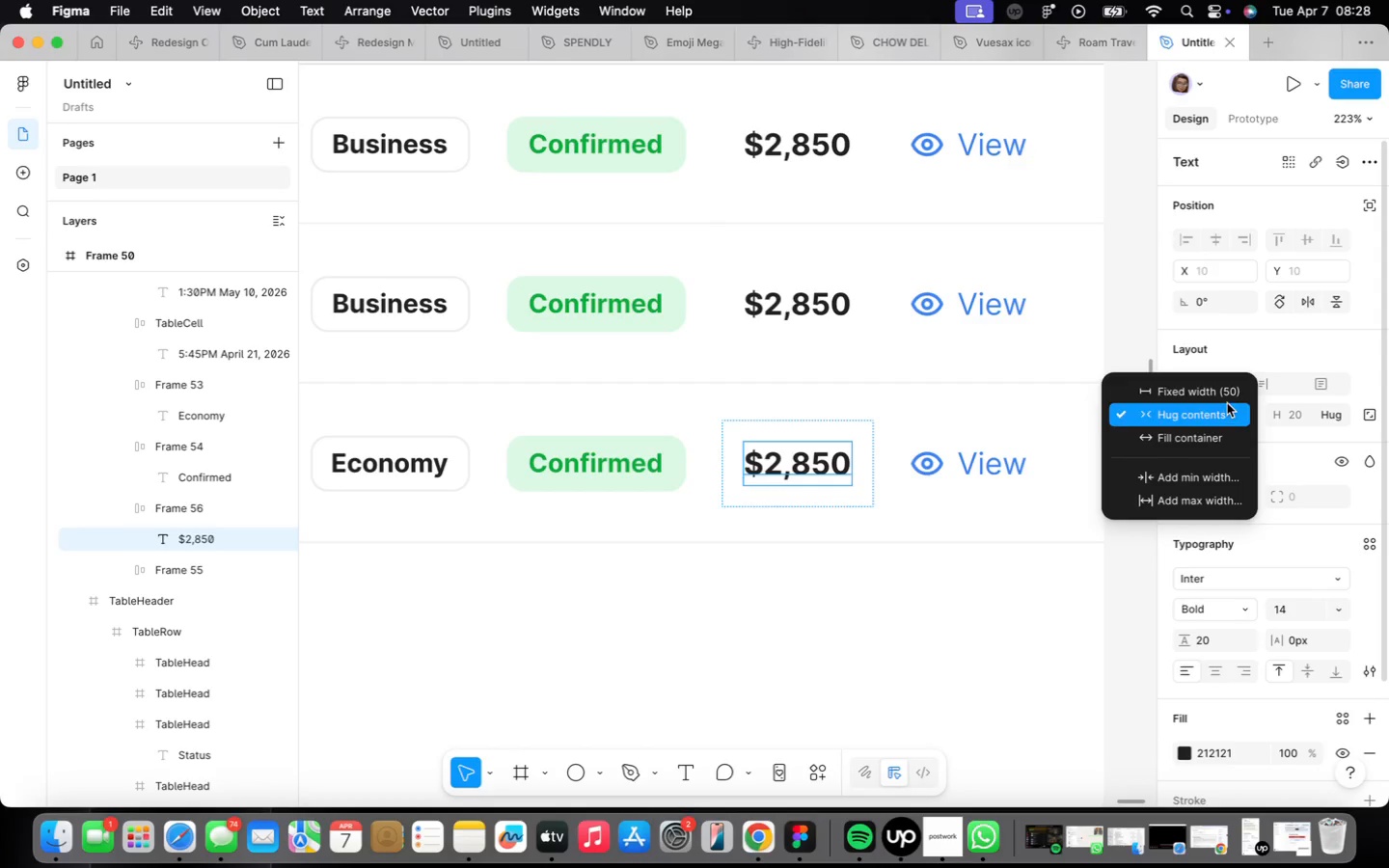 
left_click([1219, 397])
 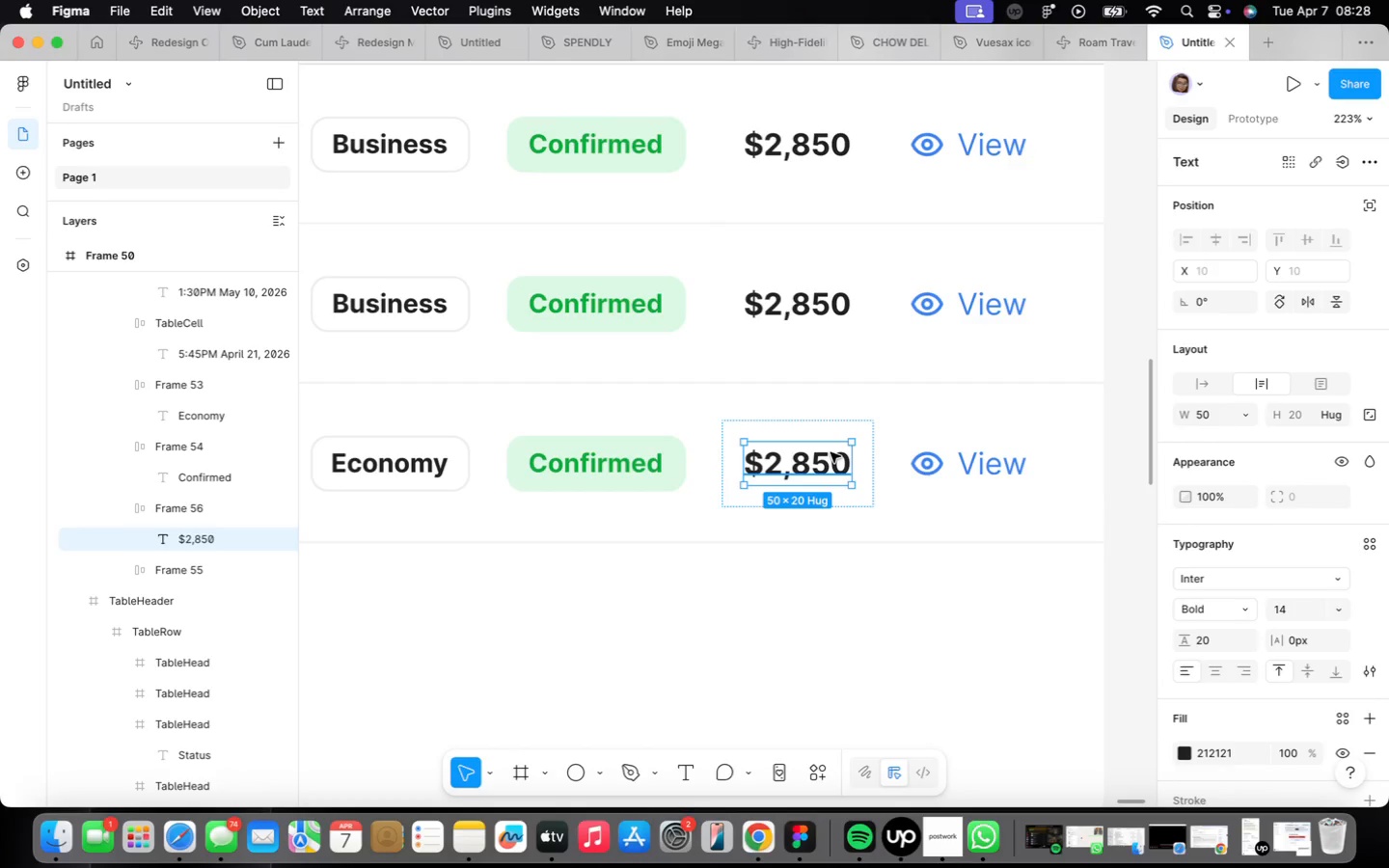 
left_click([831, 451])
 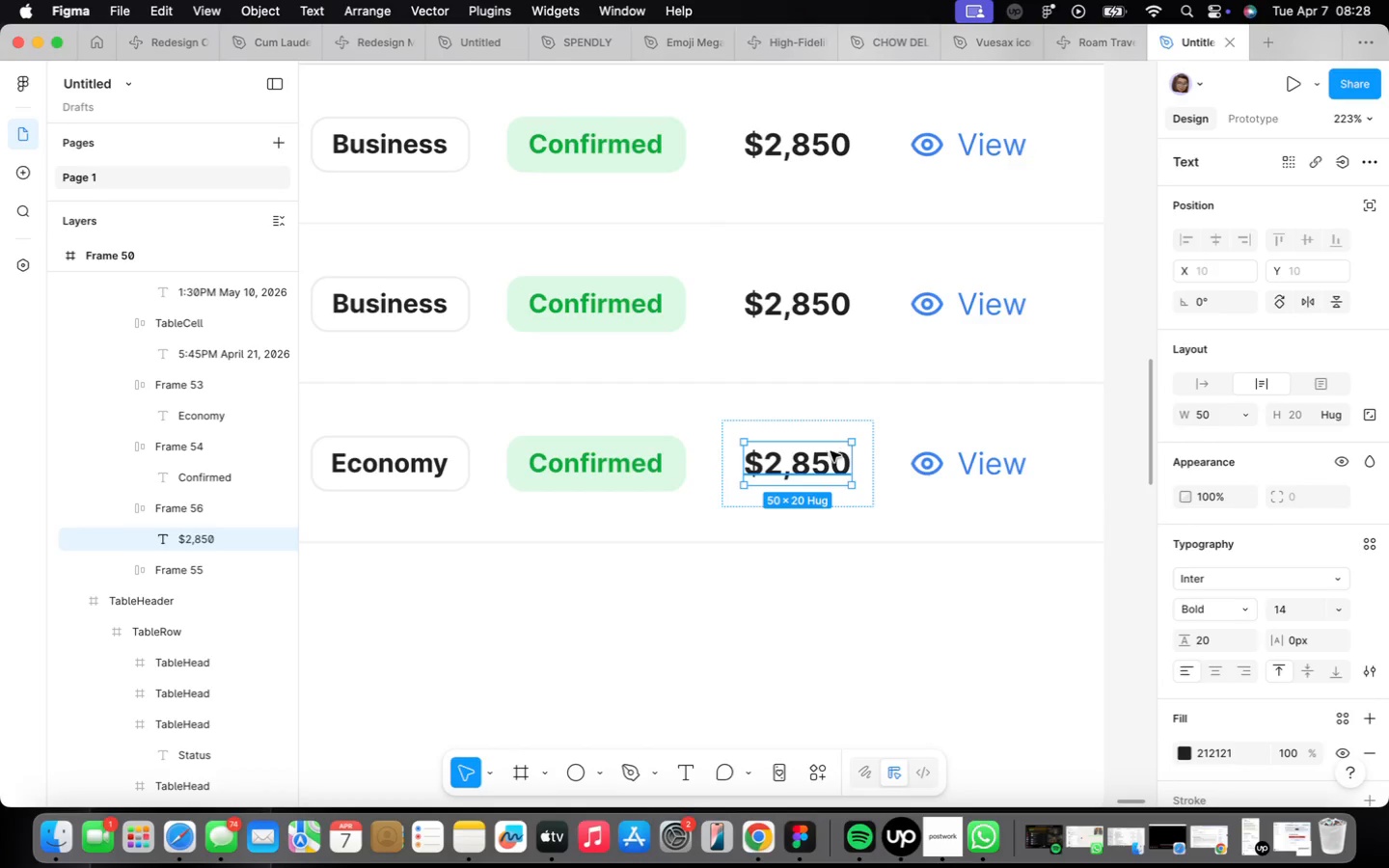 
double_click([831, 451])
 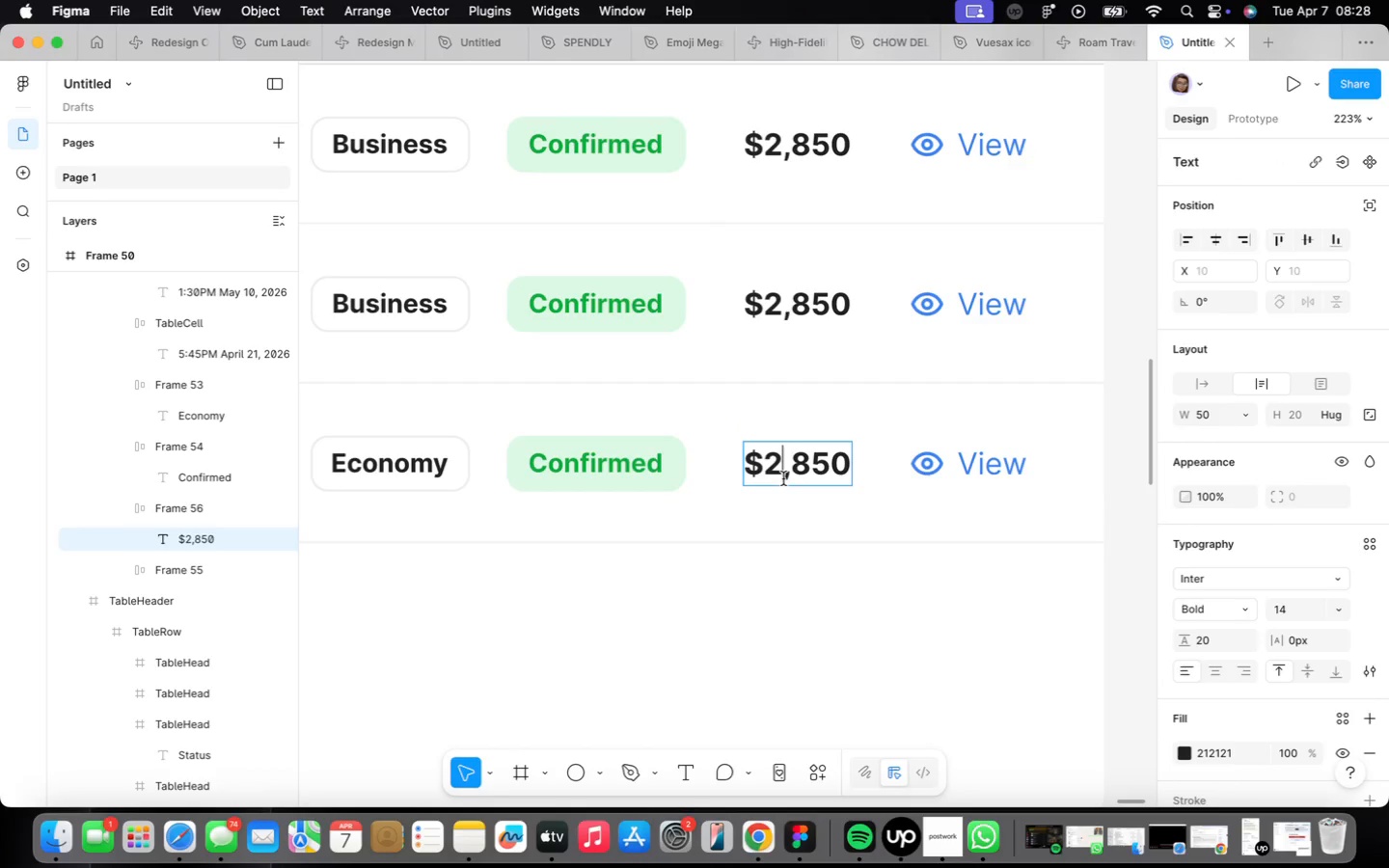 
key(Backspace)
type(11)
 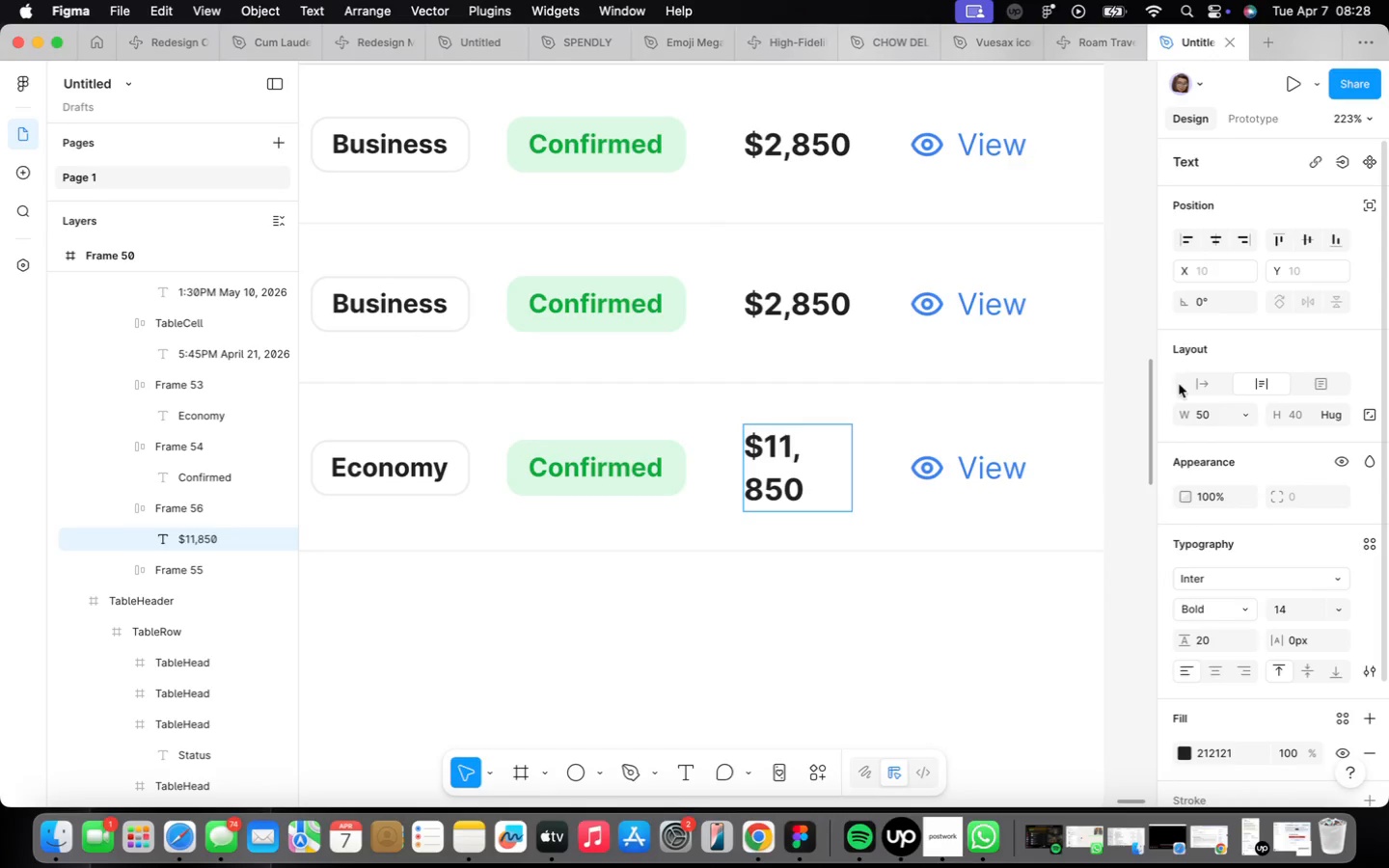 
left_click([1212, 384])
 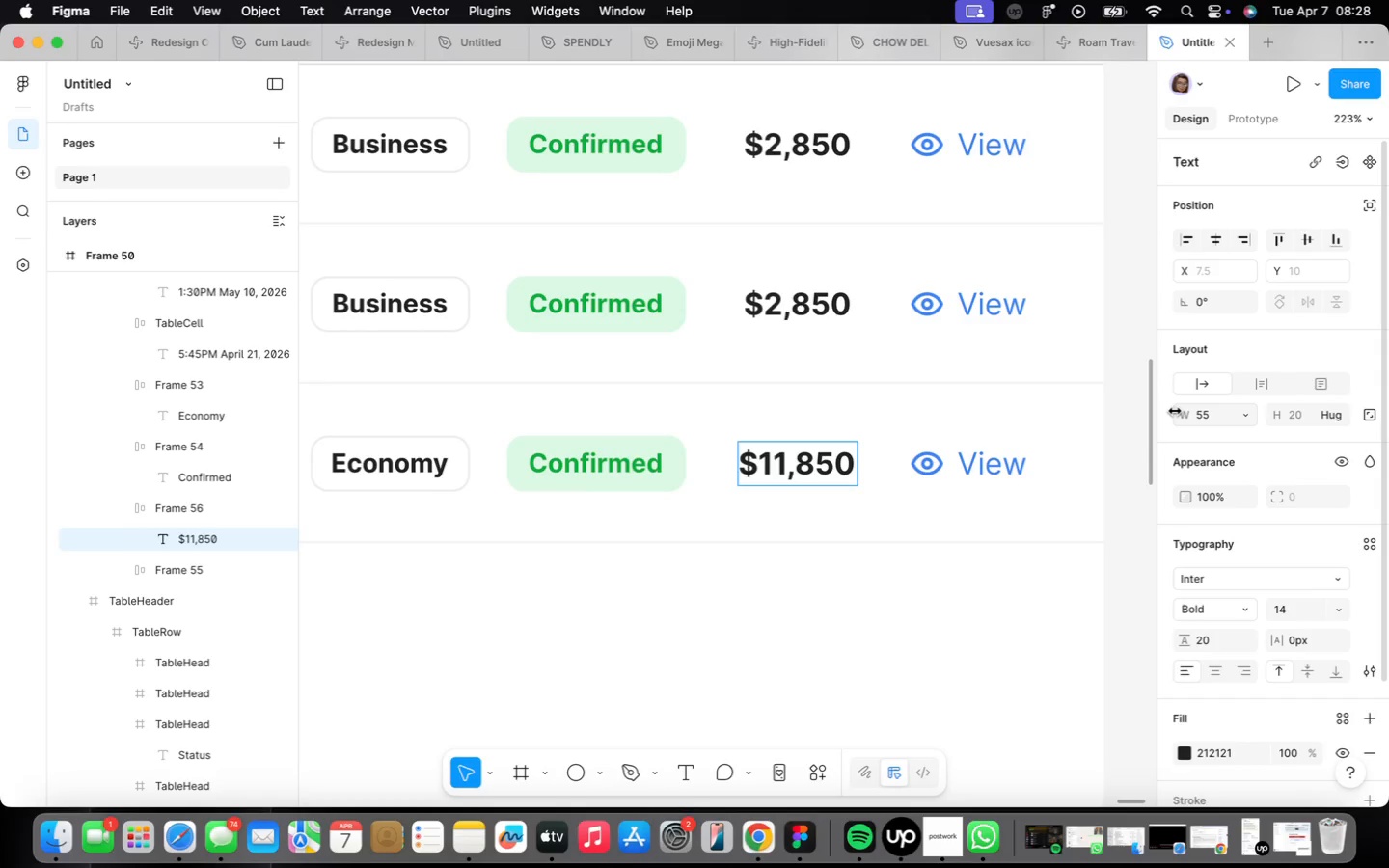 
key(Backspace)
 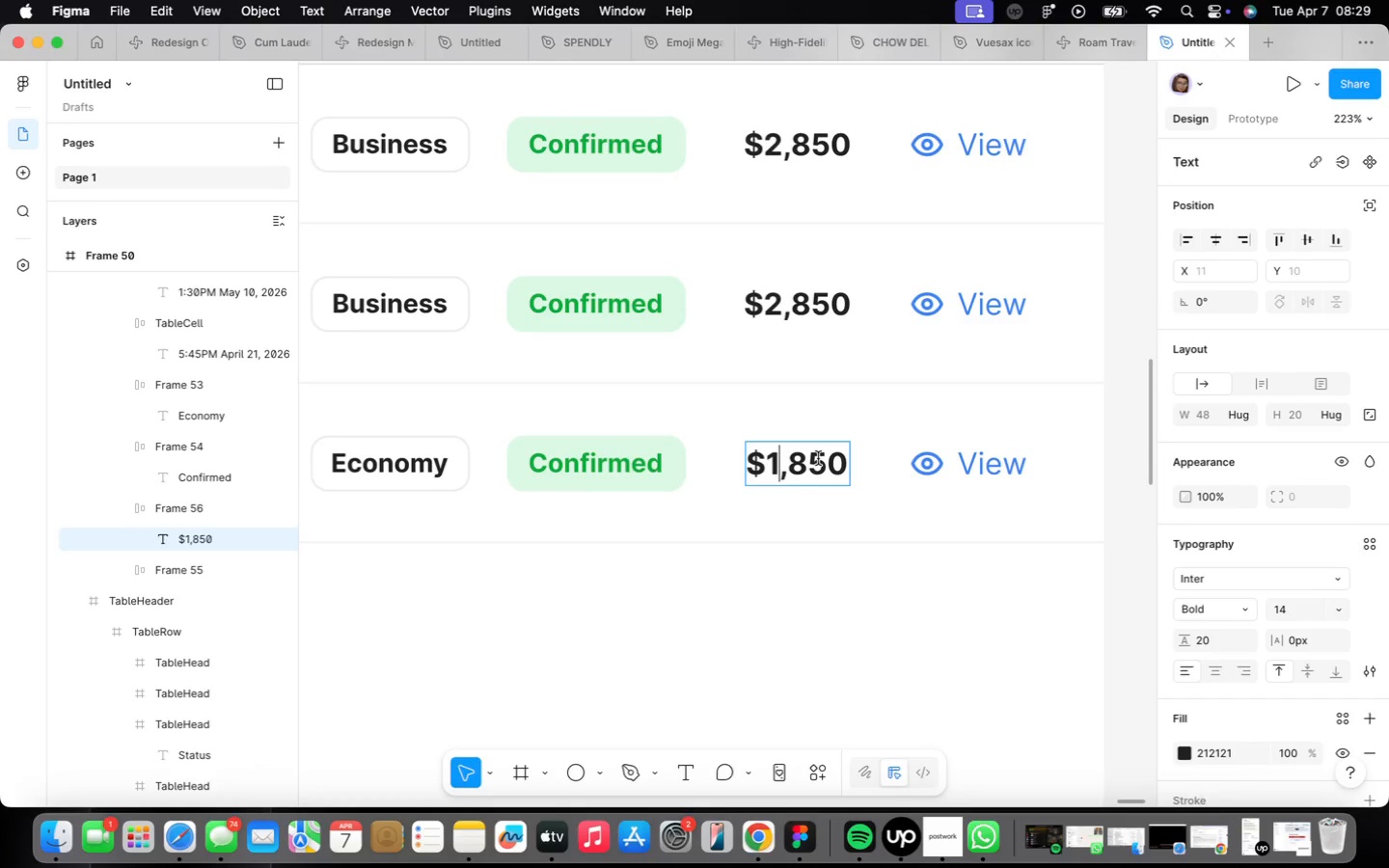 
left_click([802, 465])
 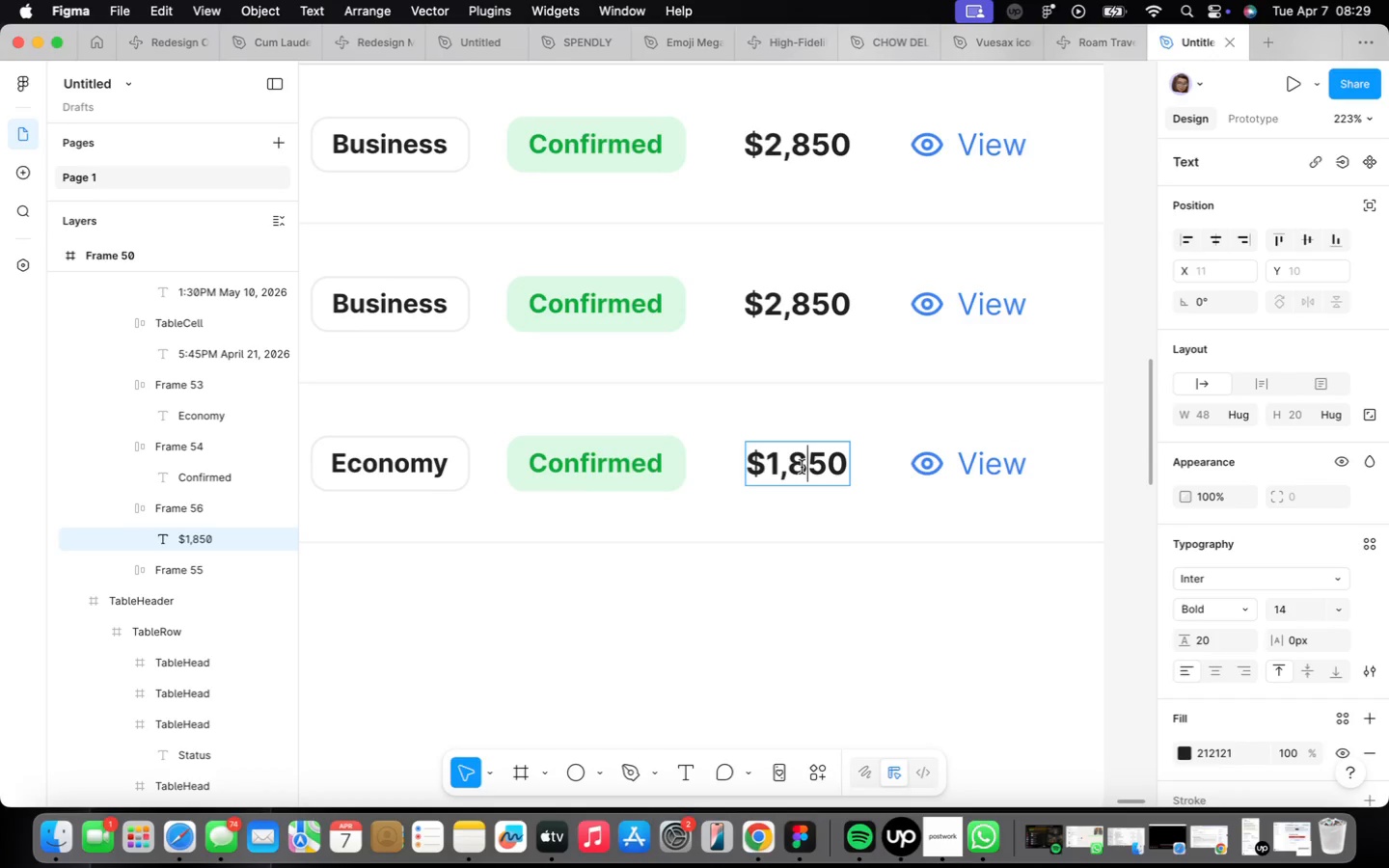 
key(Backspace)
 